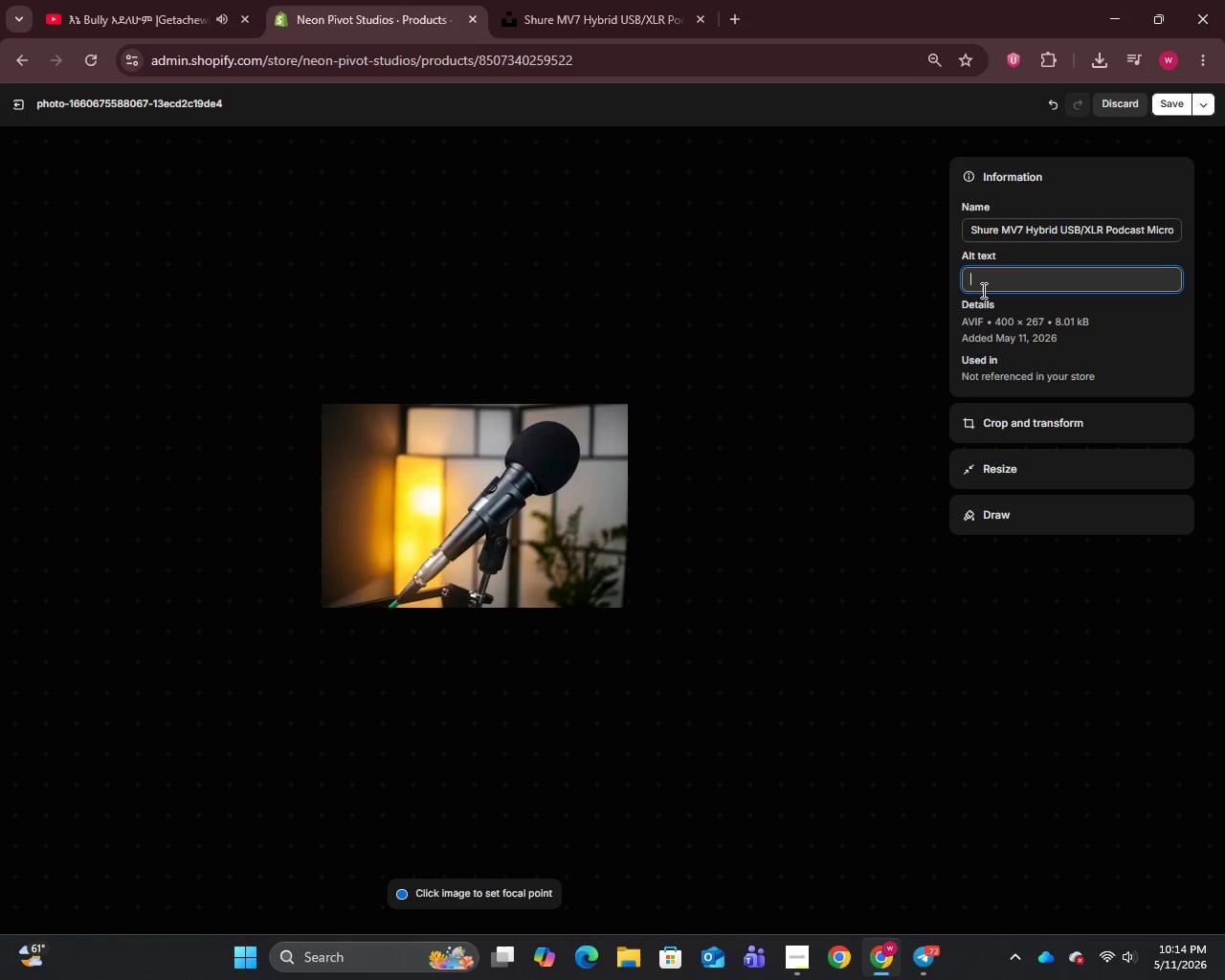 
type(Shure MV7 hybrid USB and XLR podcast microphone in black - dual-connection creator microphone by Neon Pivot Studios)
 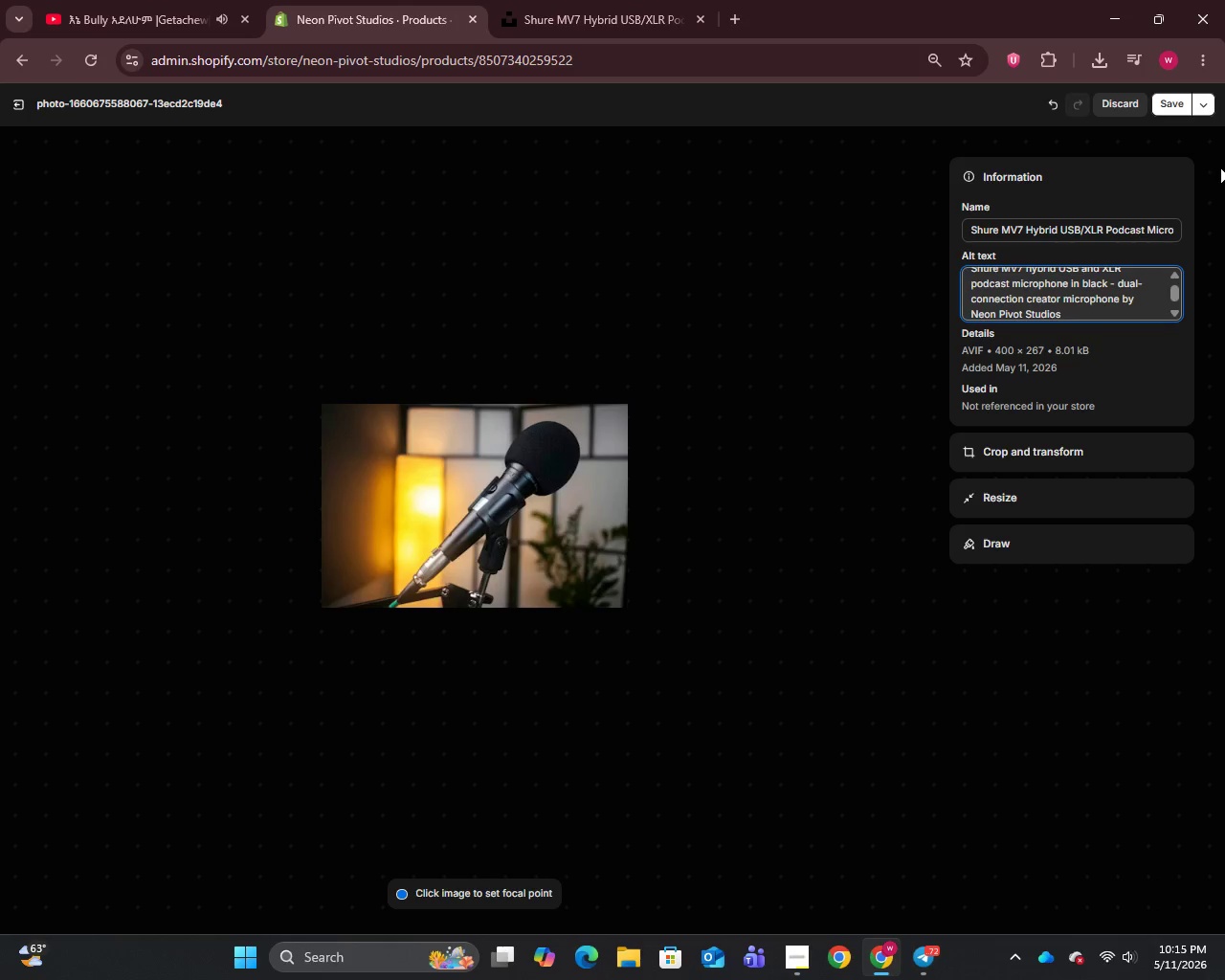 
left_click([1177, 111])
 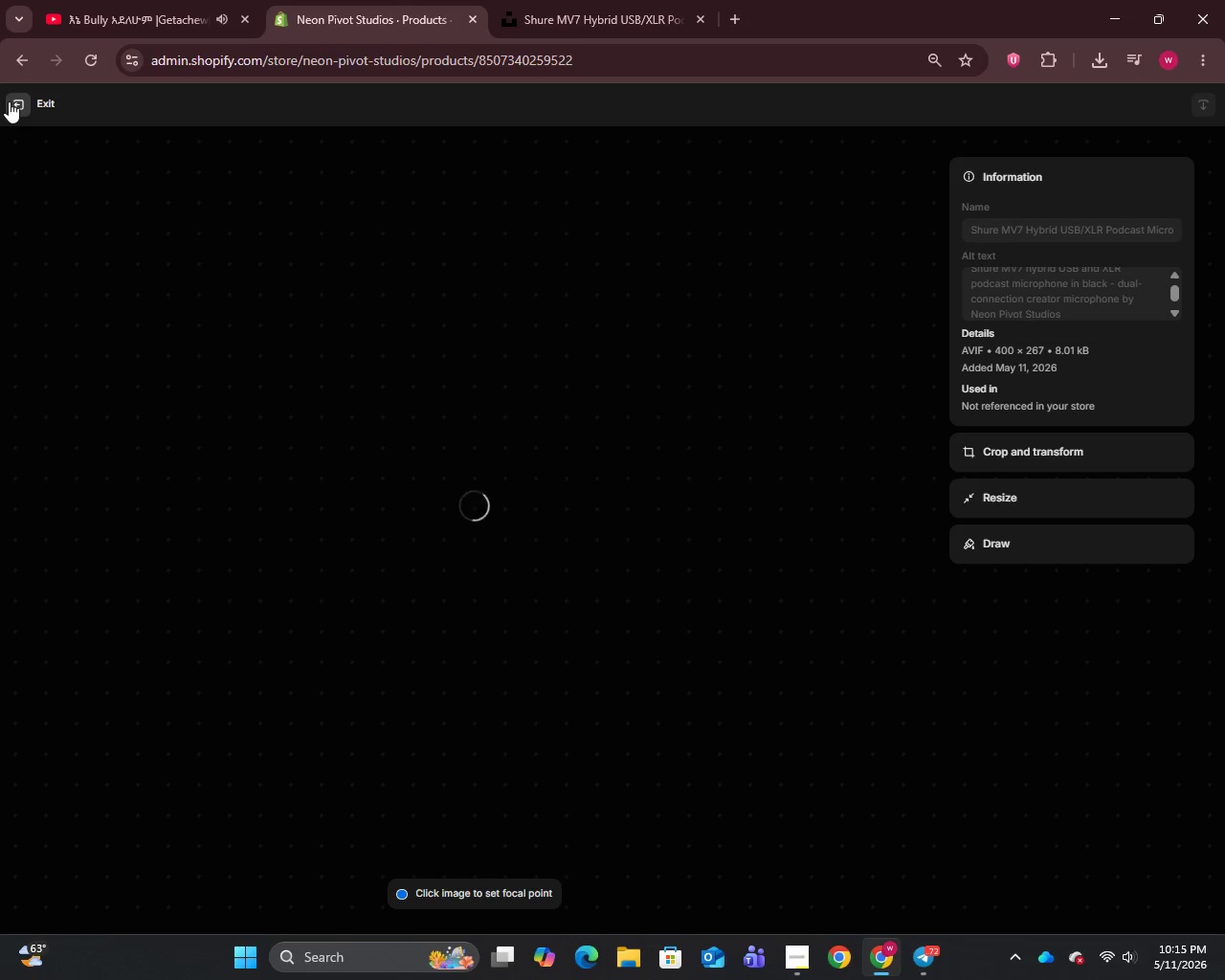 
left_click([9, 101])
 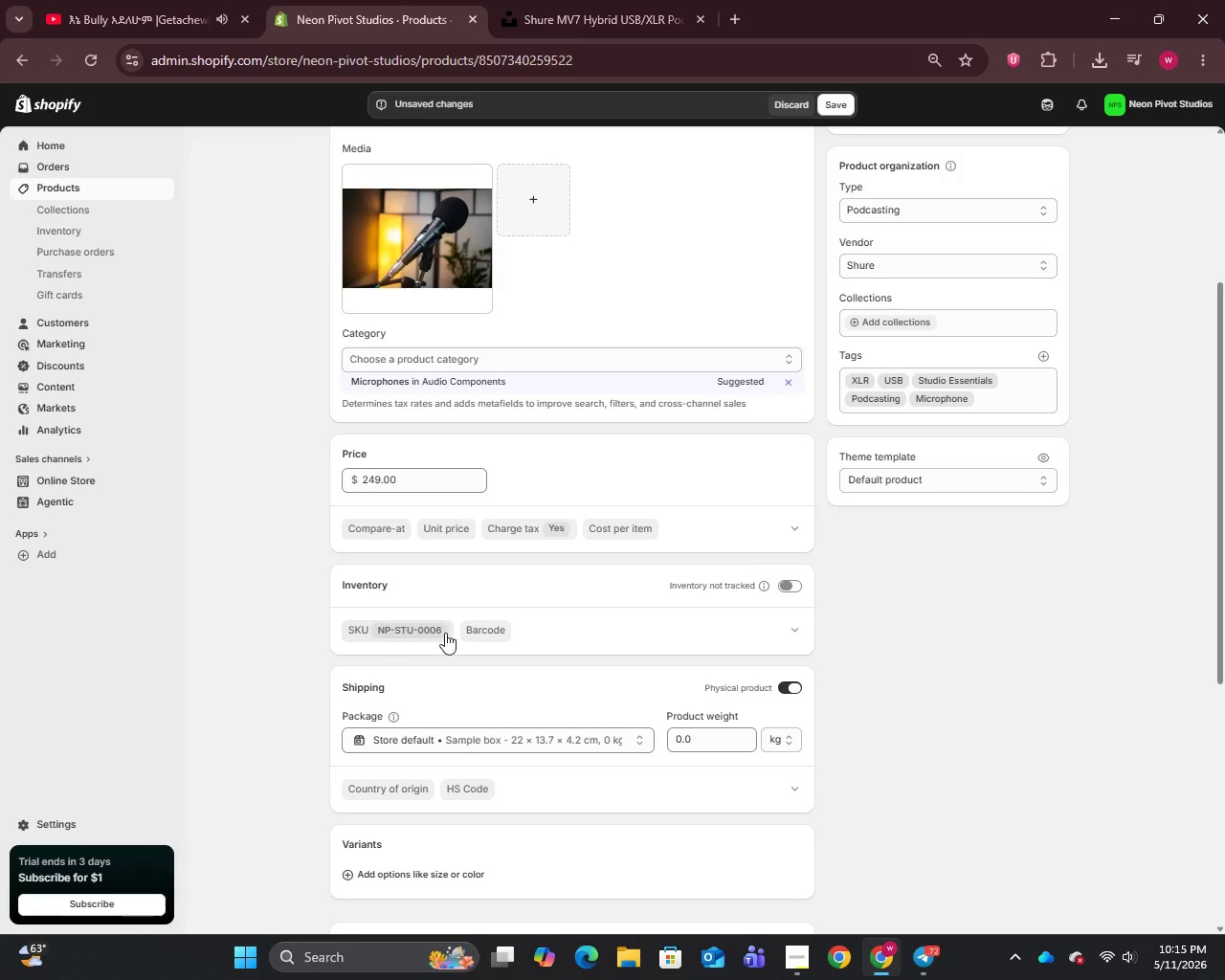 
scroll: coordinate [535, 664], scroll_direction: down, amount: 7.0
 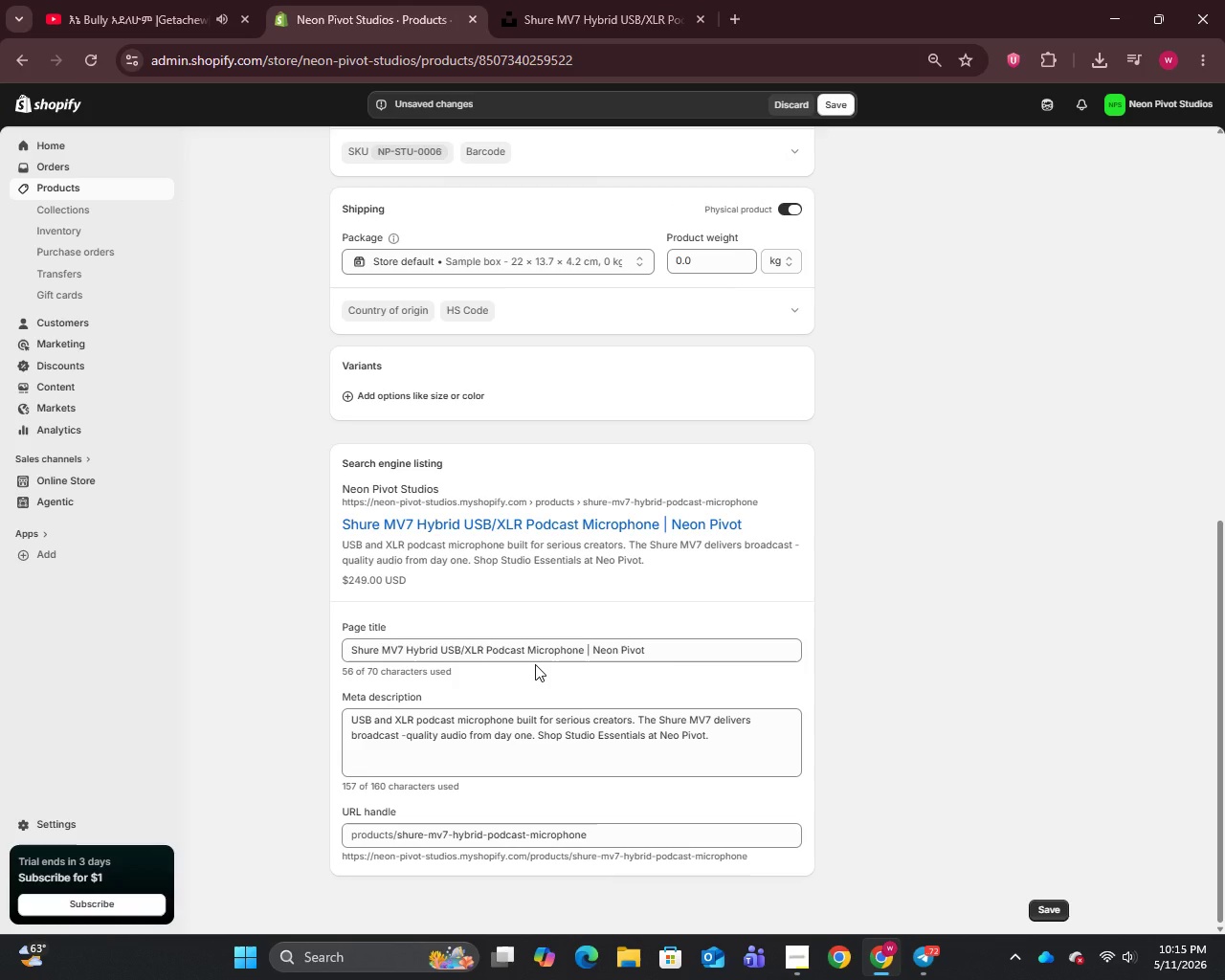 
scroll: coordinate [535, 664], scroll_direction: up, amount: 13.0
 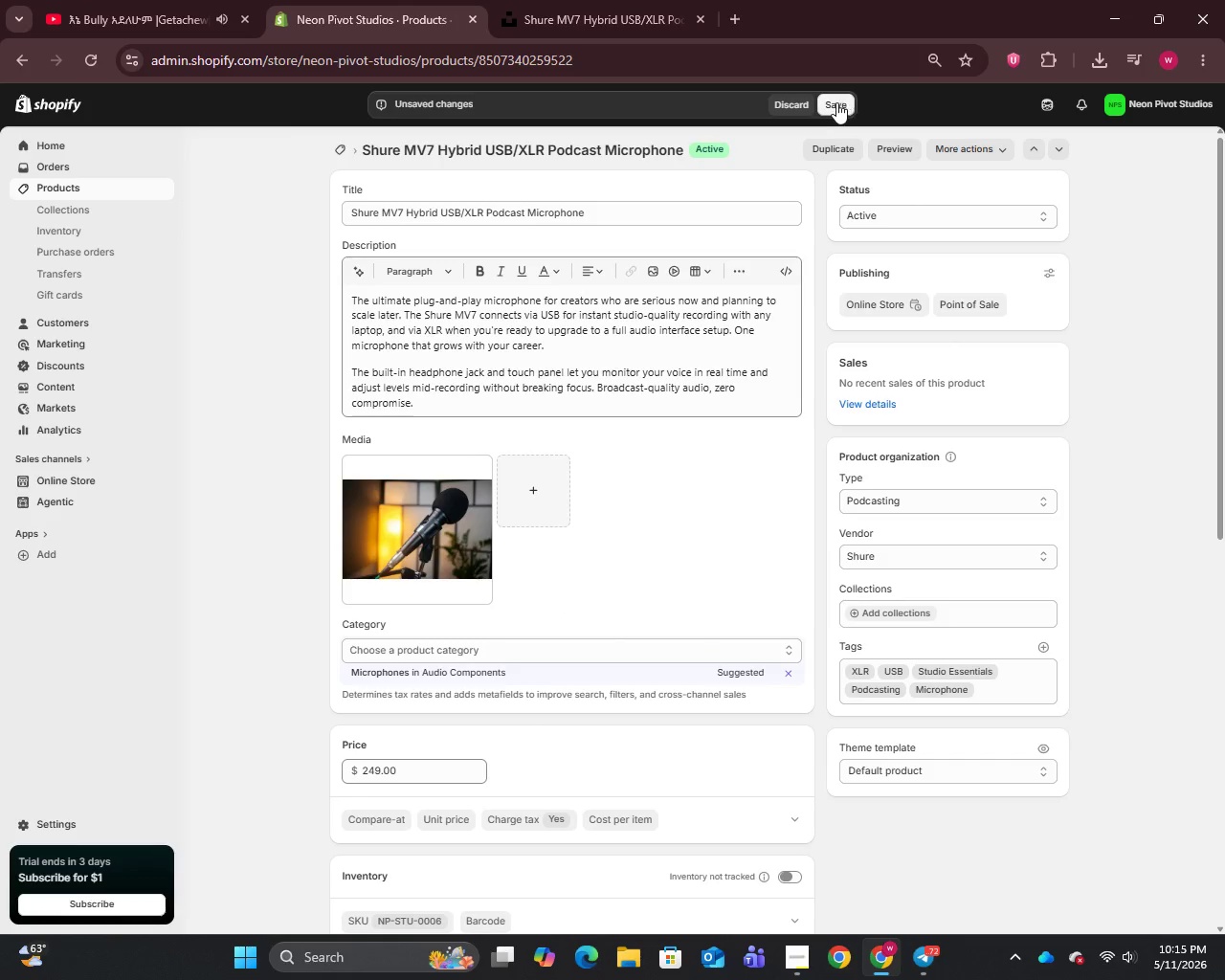 
left_click([836, 102])
 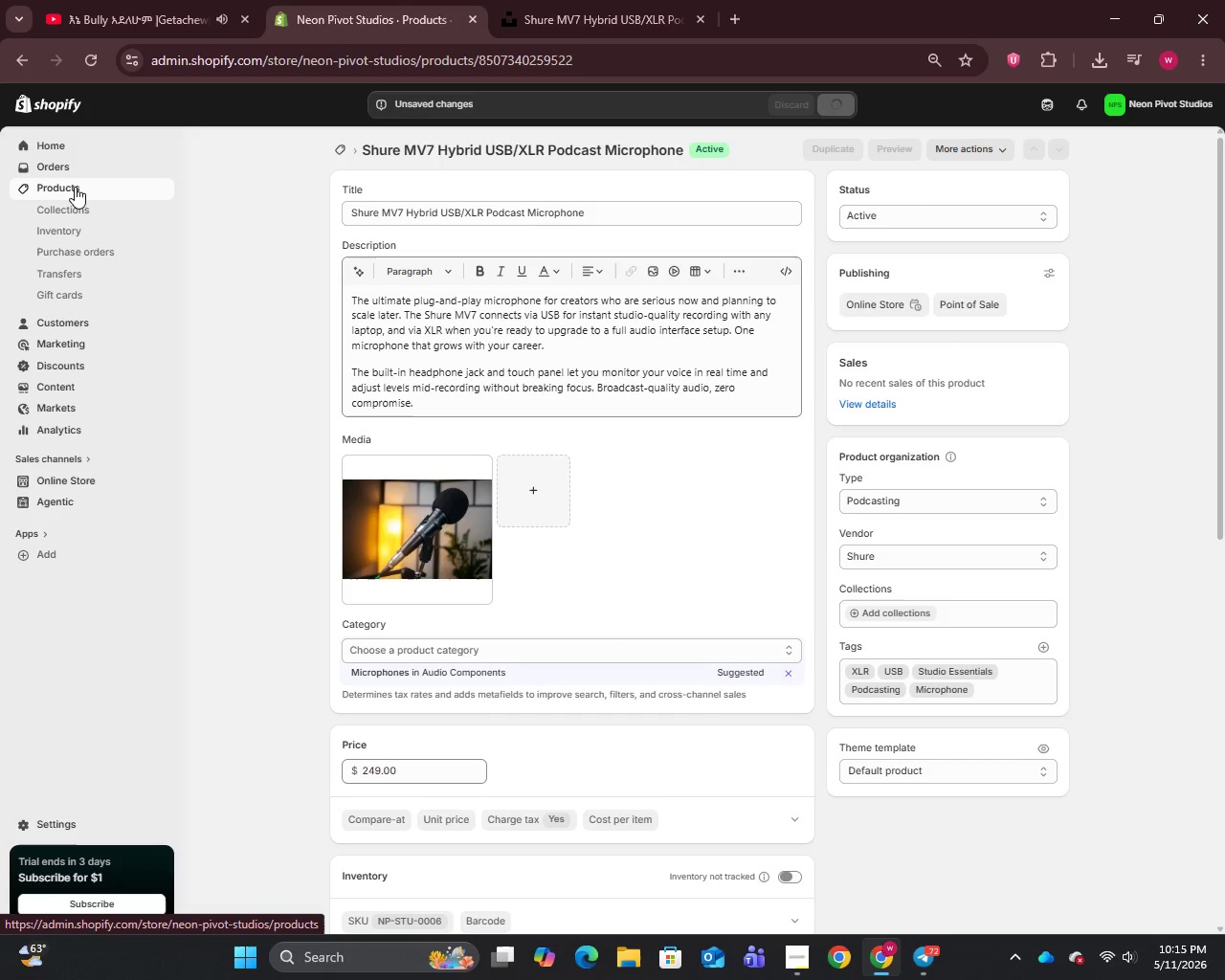 
left_click([75, 187])
 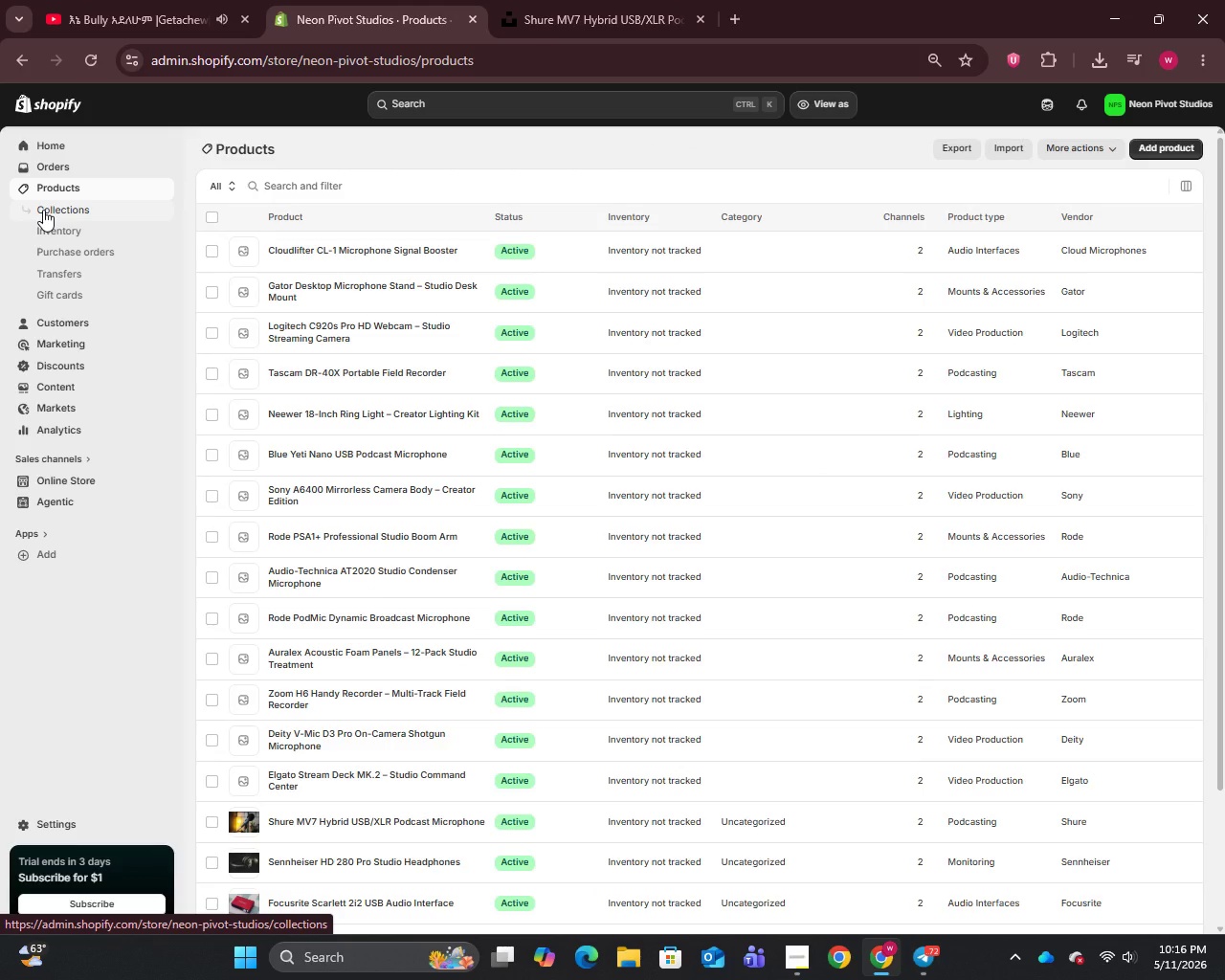 
wait(10.56)
 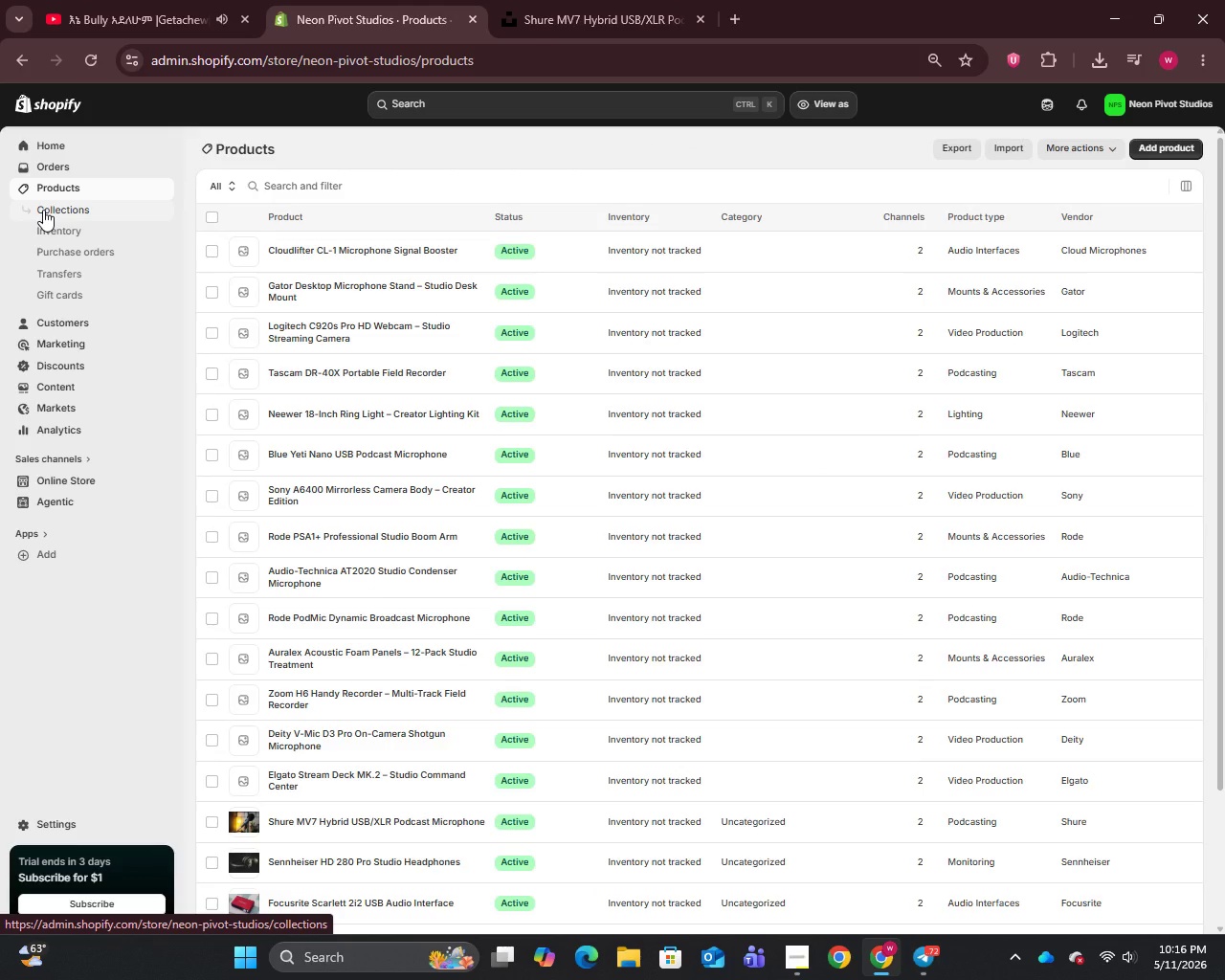 
left_click([313, 781])
 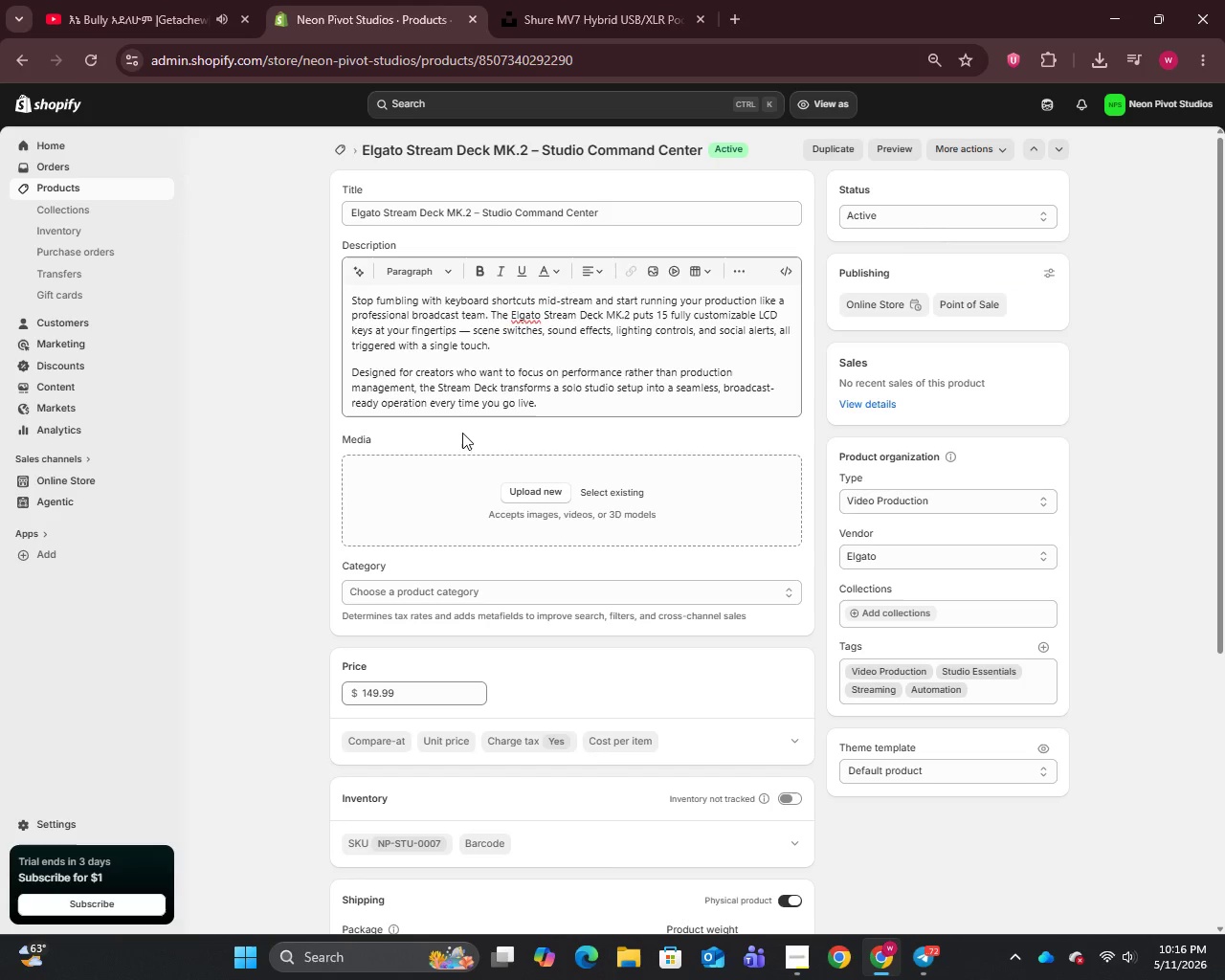 
double_click([468, 331])
 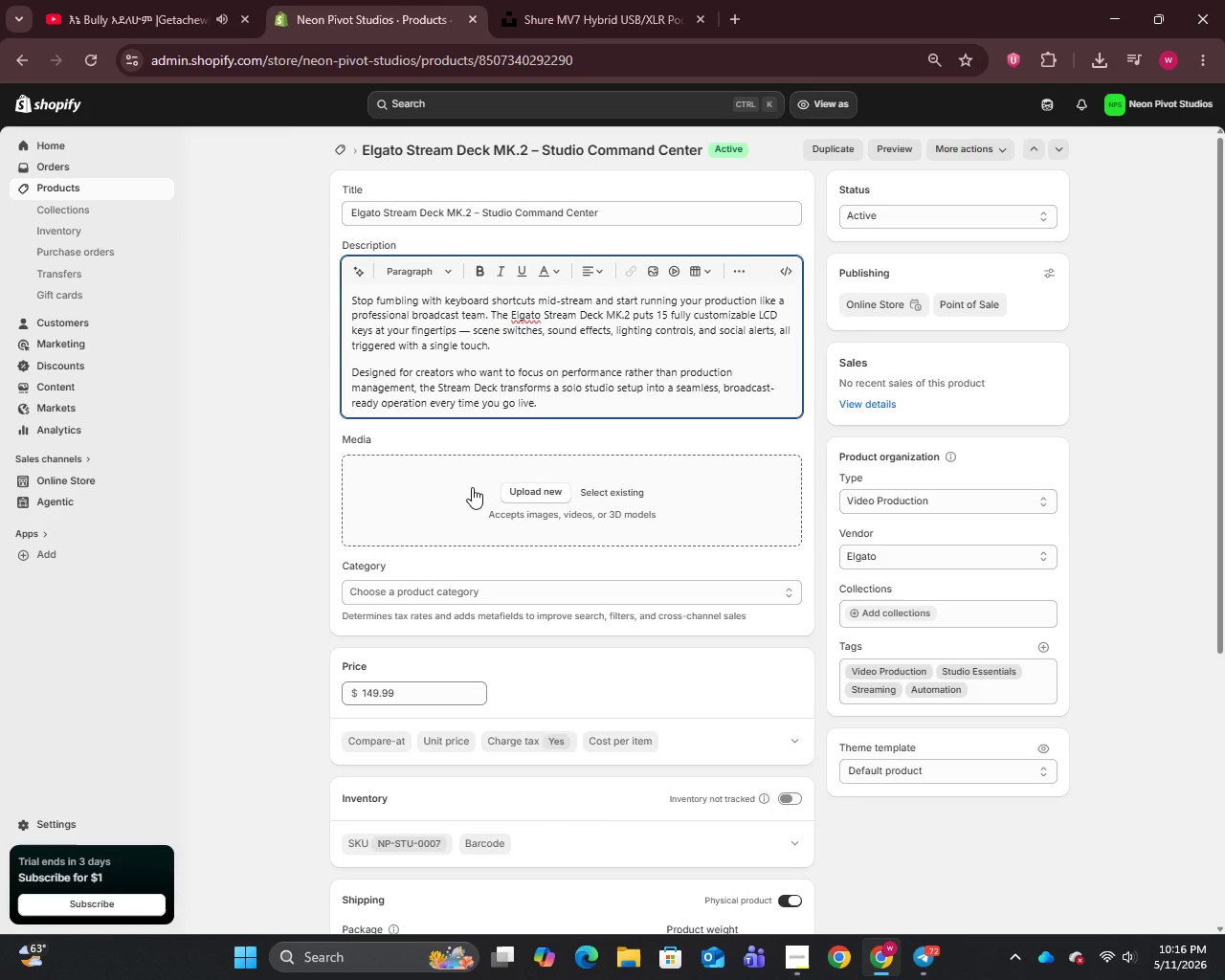 
key(Backspace)
 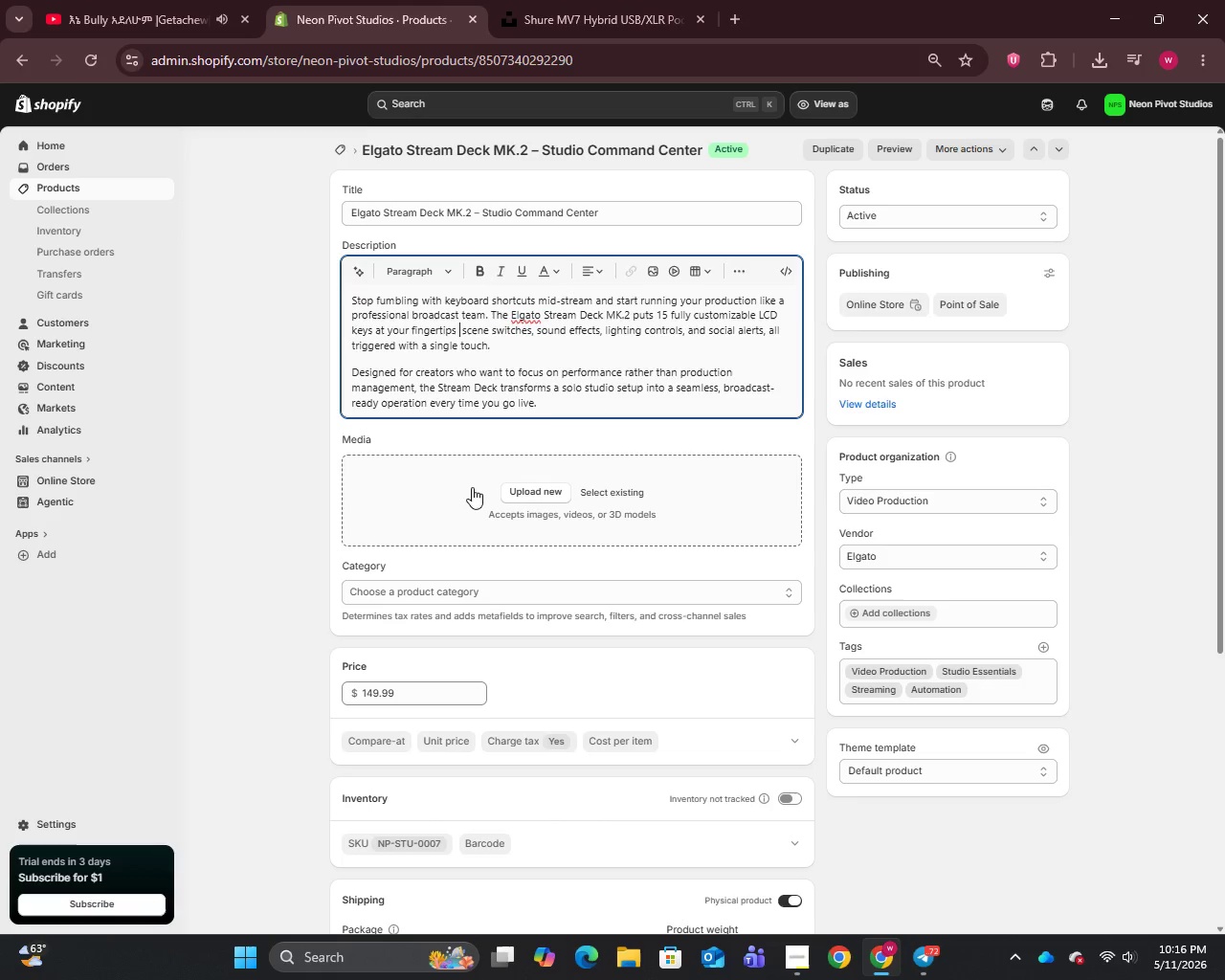 
key(Backspace)
 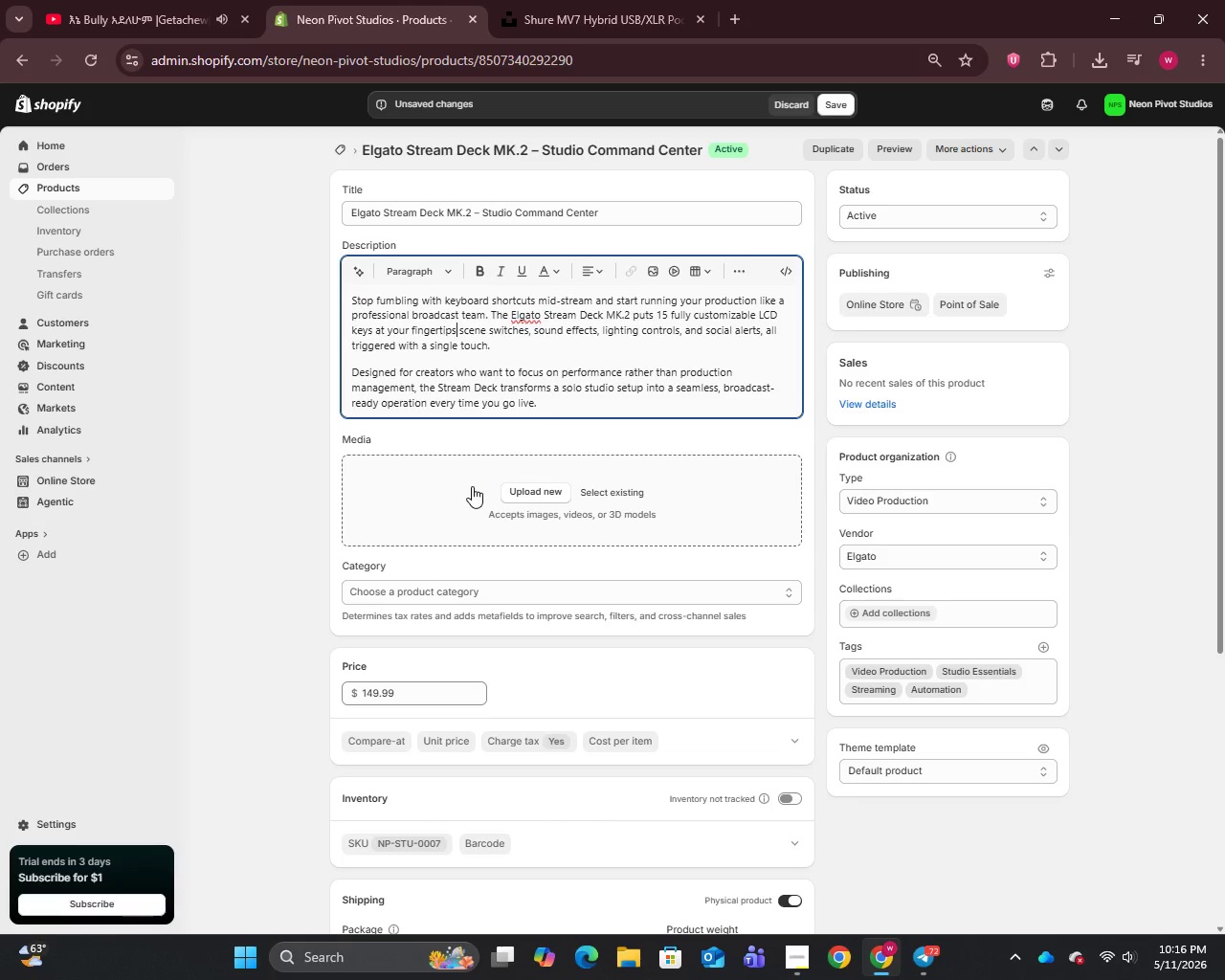 
key(Comma)
 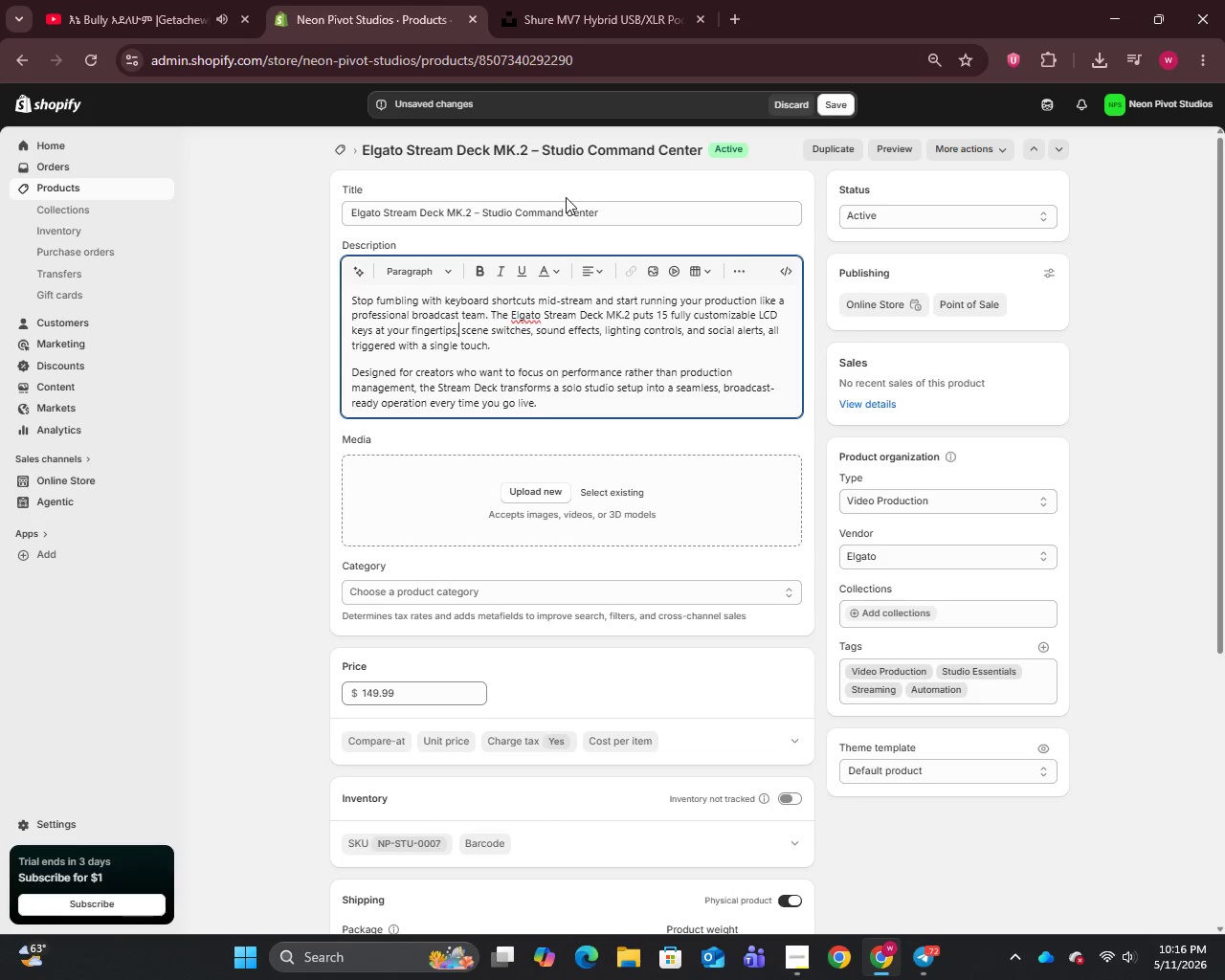 
left_click([581, 207])
 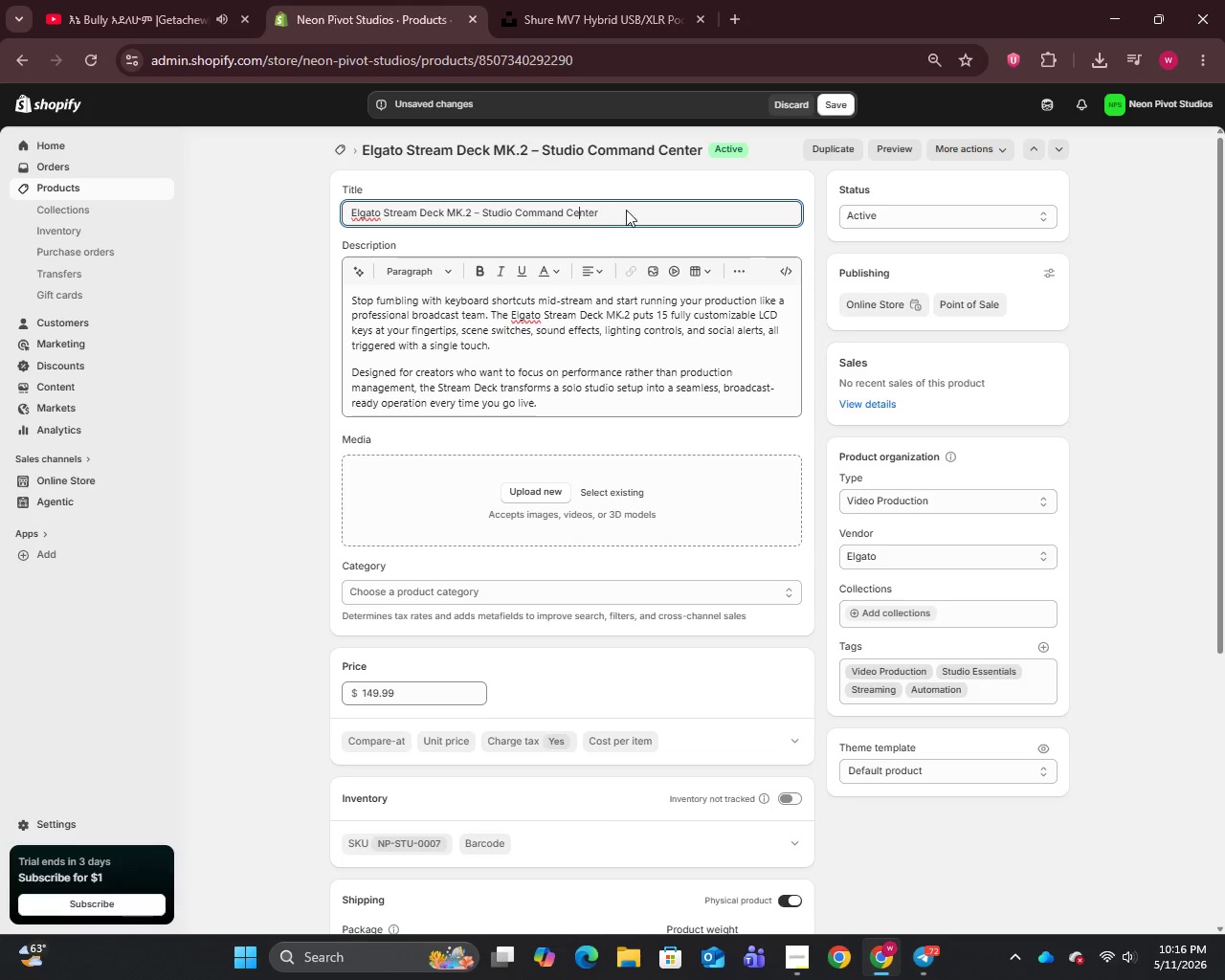 
left_click([632, 210])
 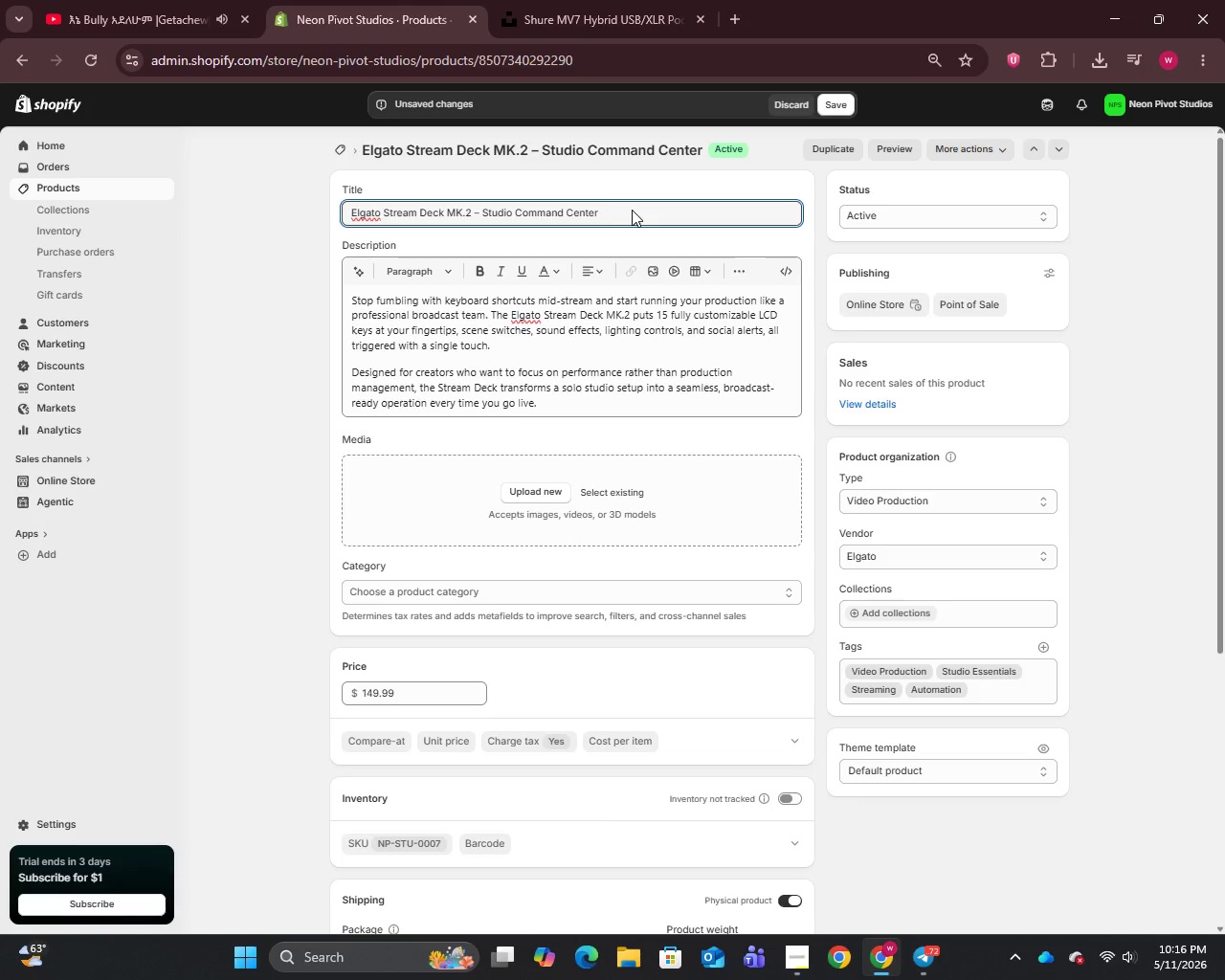 
hold_key(key=A, duration=0.31)
 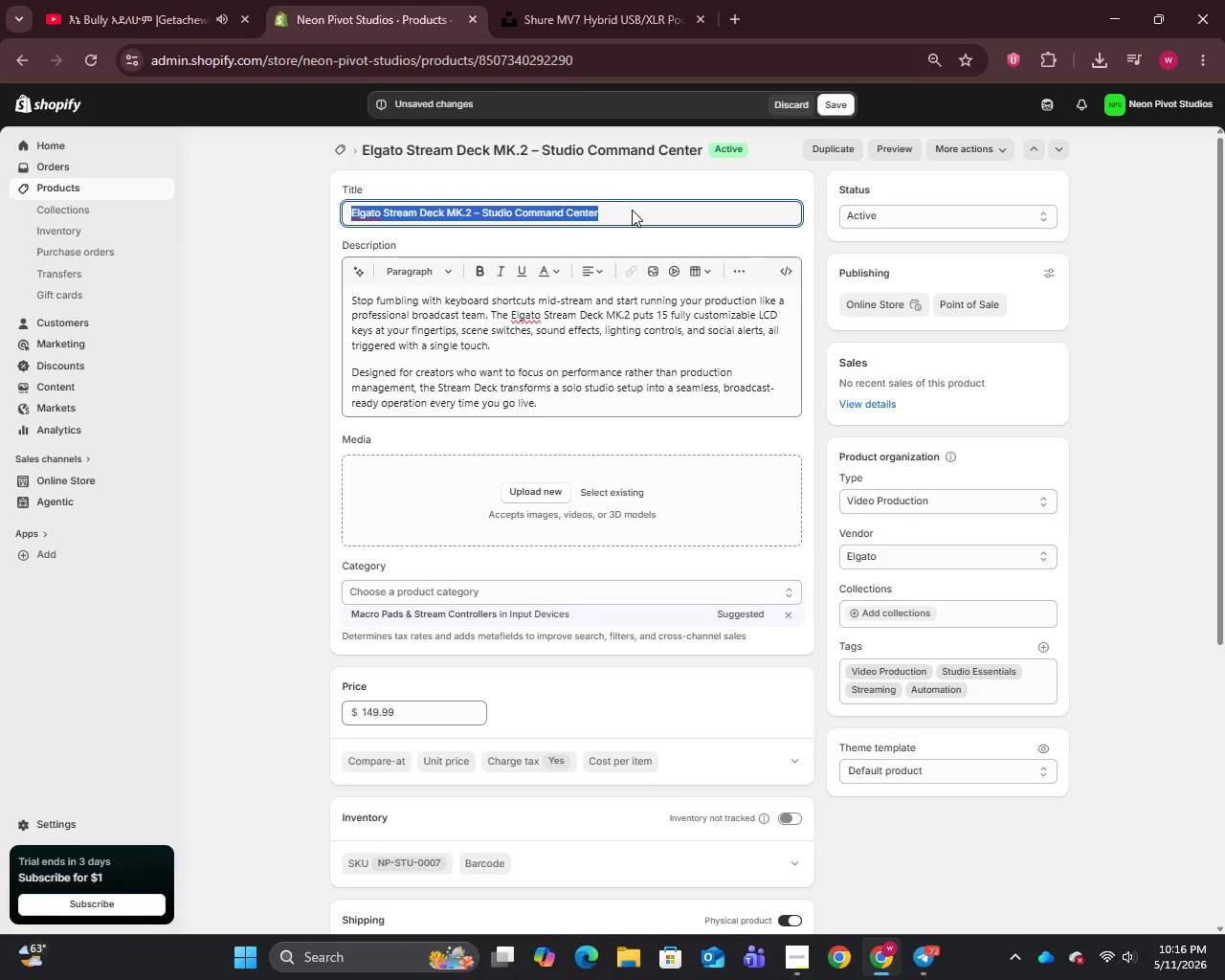 
key(Control+C)
 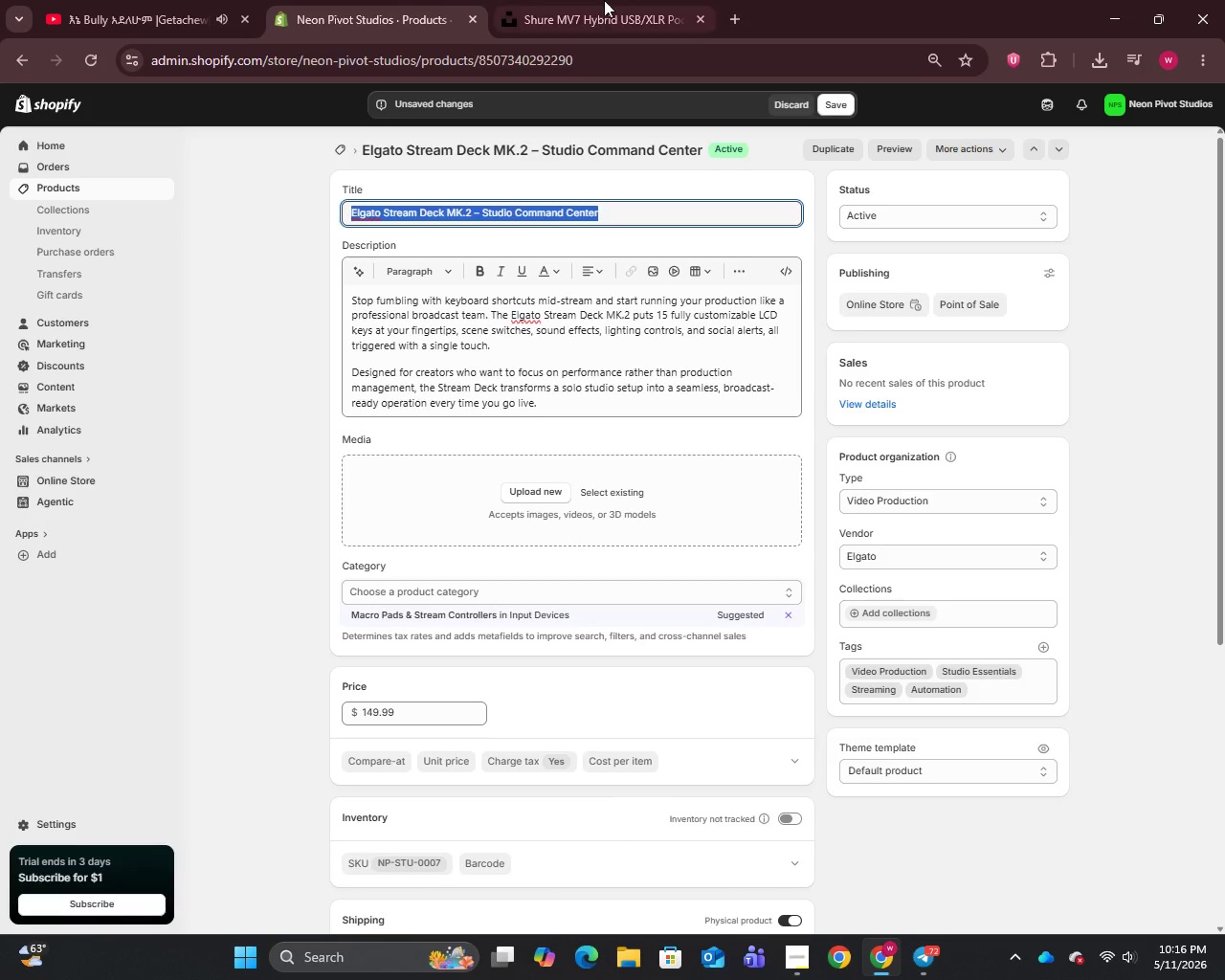 
left_click_drag(start_coordinate=[601, 0], to_coordinate=[596, 6])
 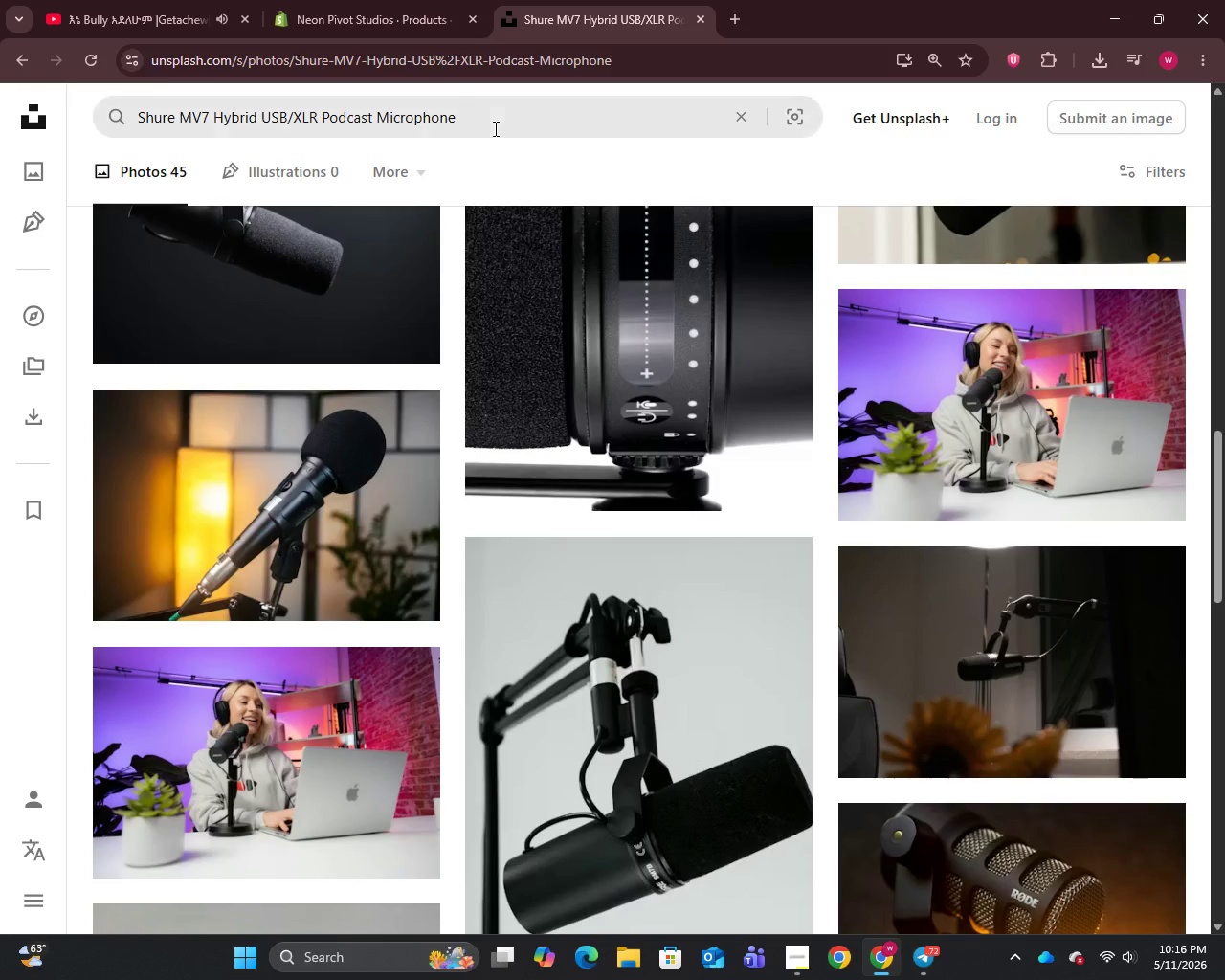 
double_click([494, 128])
 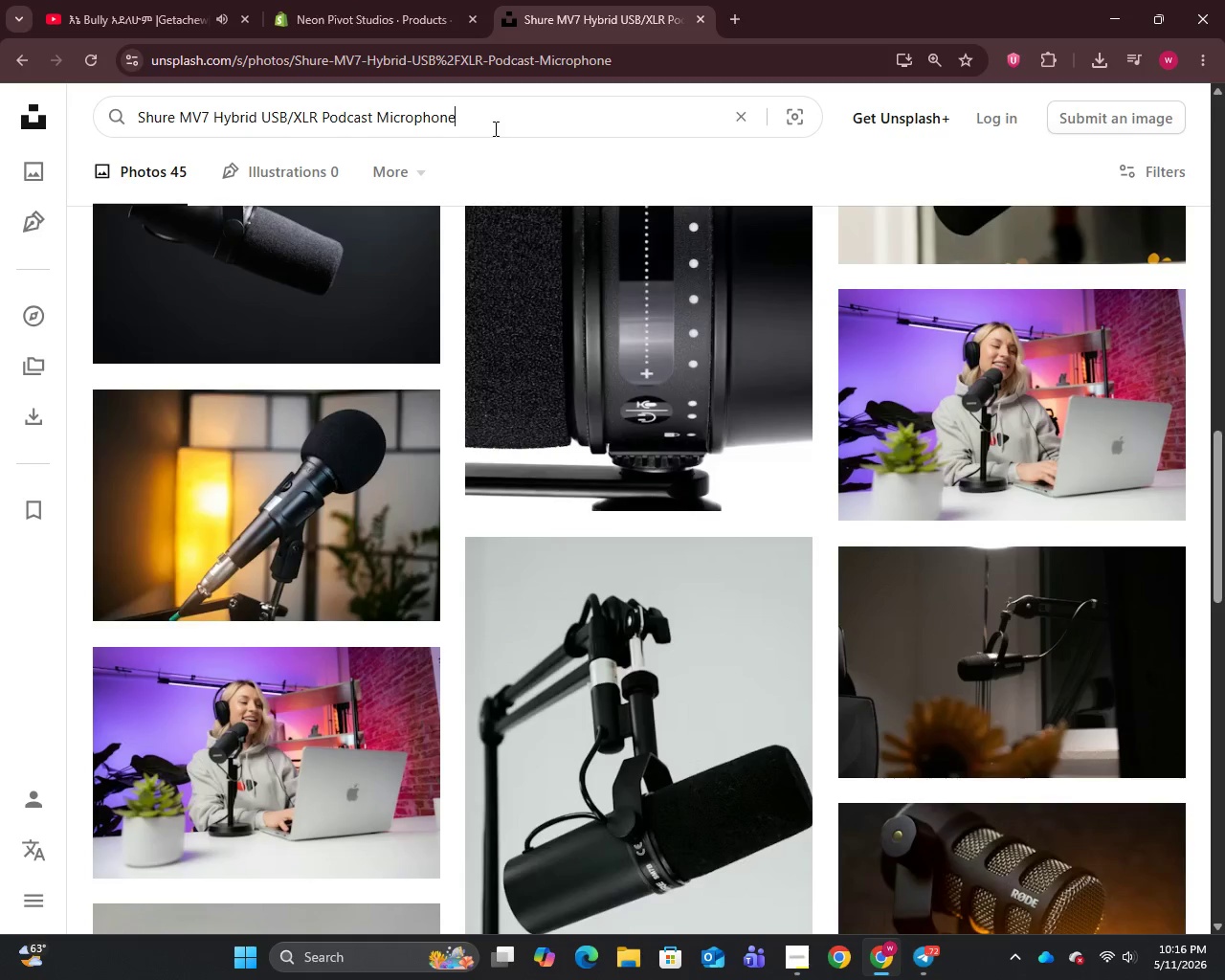 
key(Control+A)
 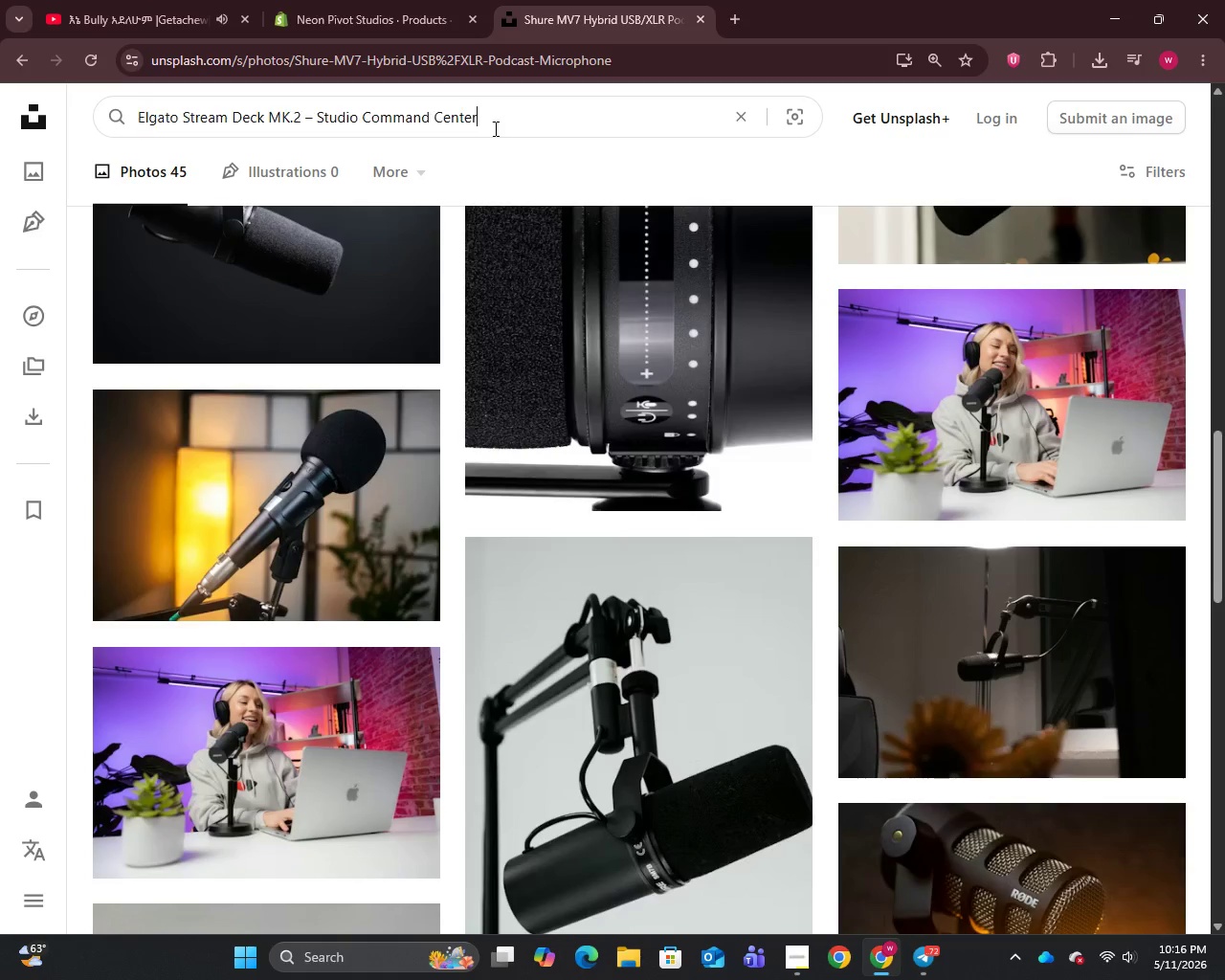 
key(Control+V)
 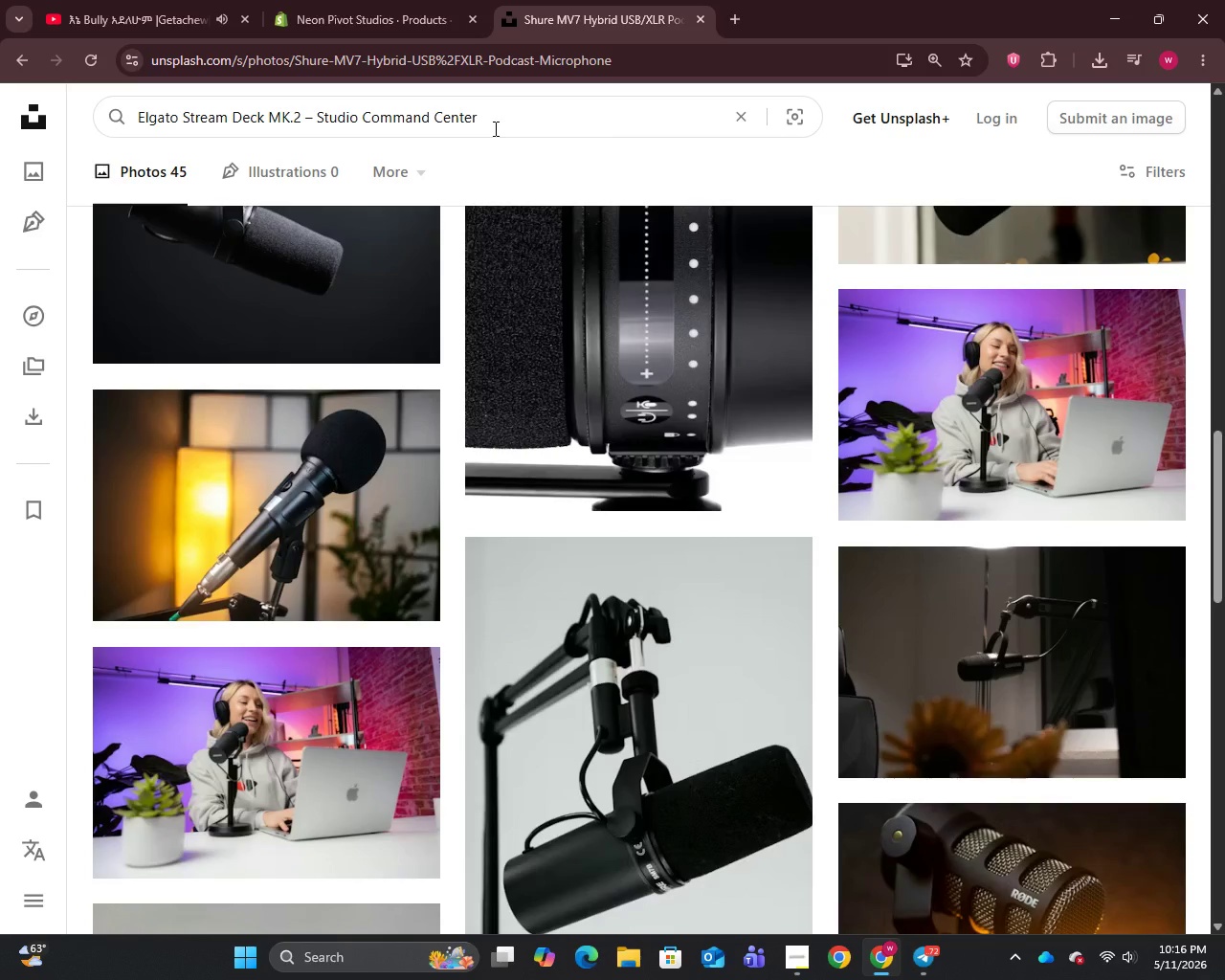 
key(Enter)
 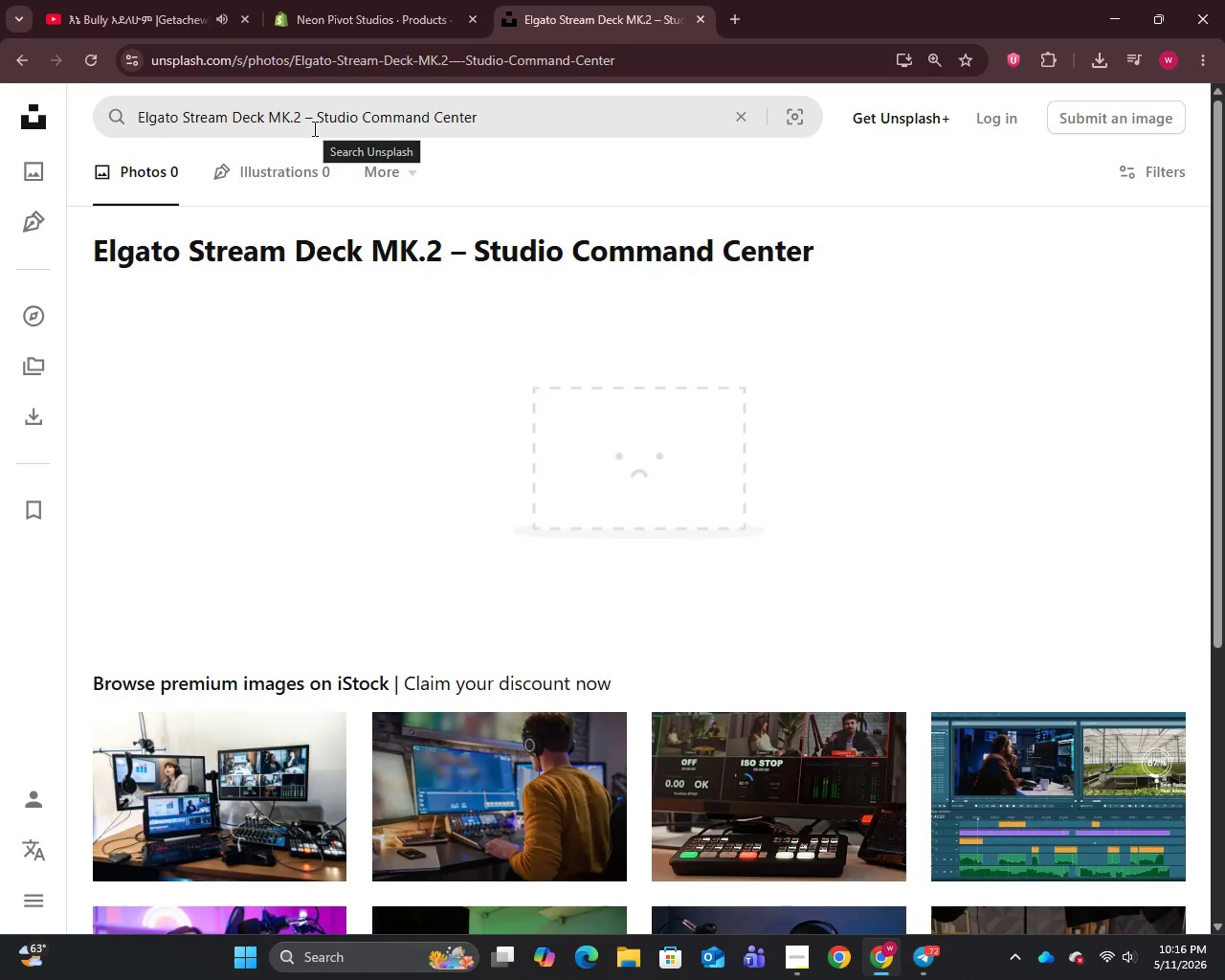 
wait(6.34)
 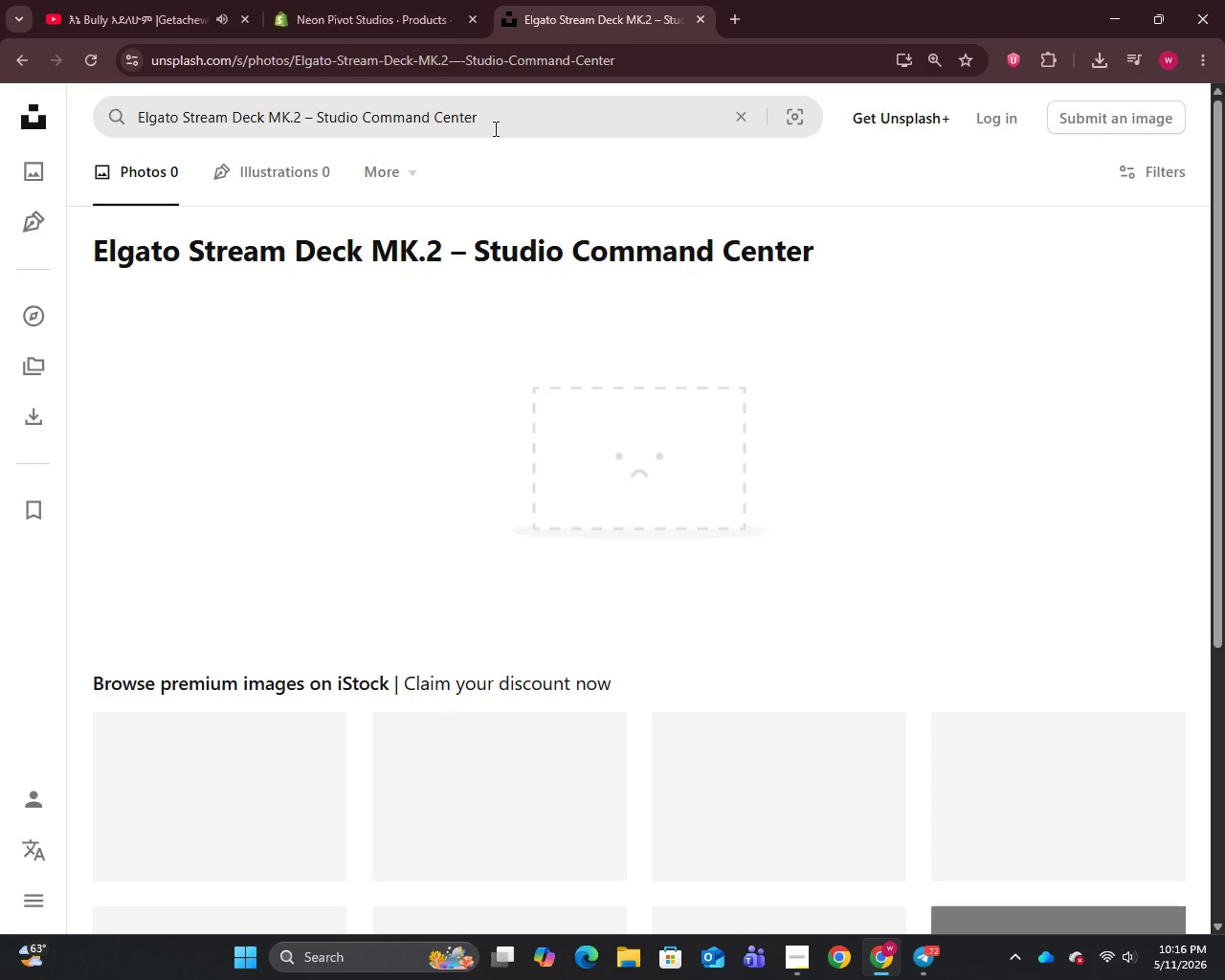 
scroll: coordinate [395, 557], scroll_direction: down, amount: 5.0
 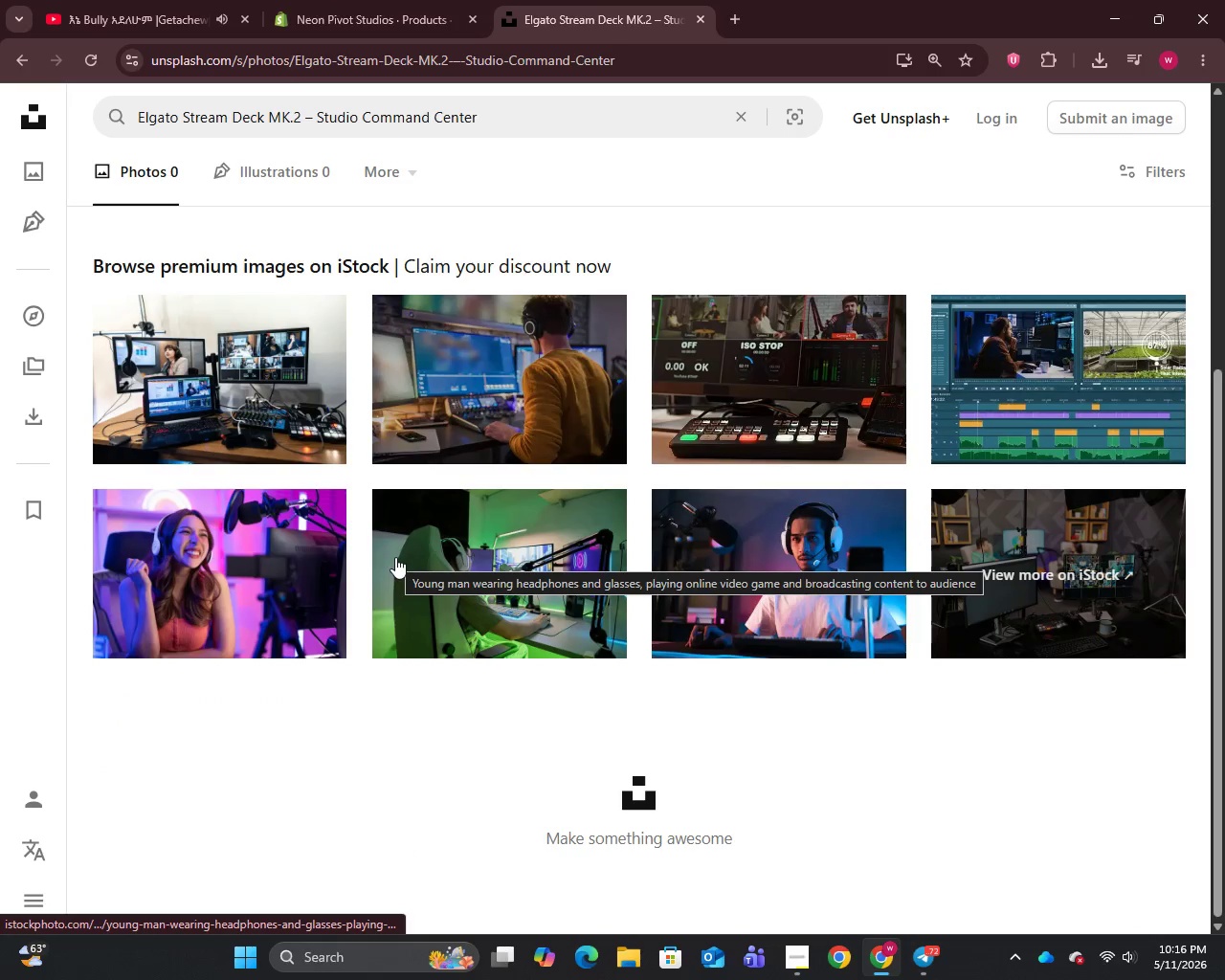 
right_click([511, 581])
 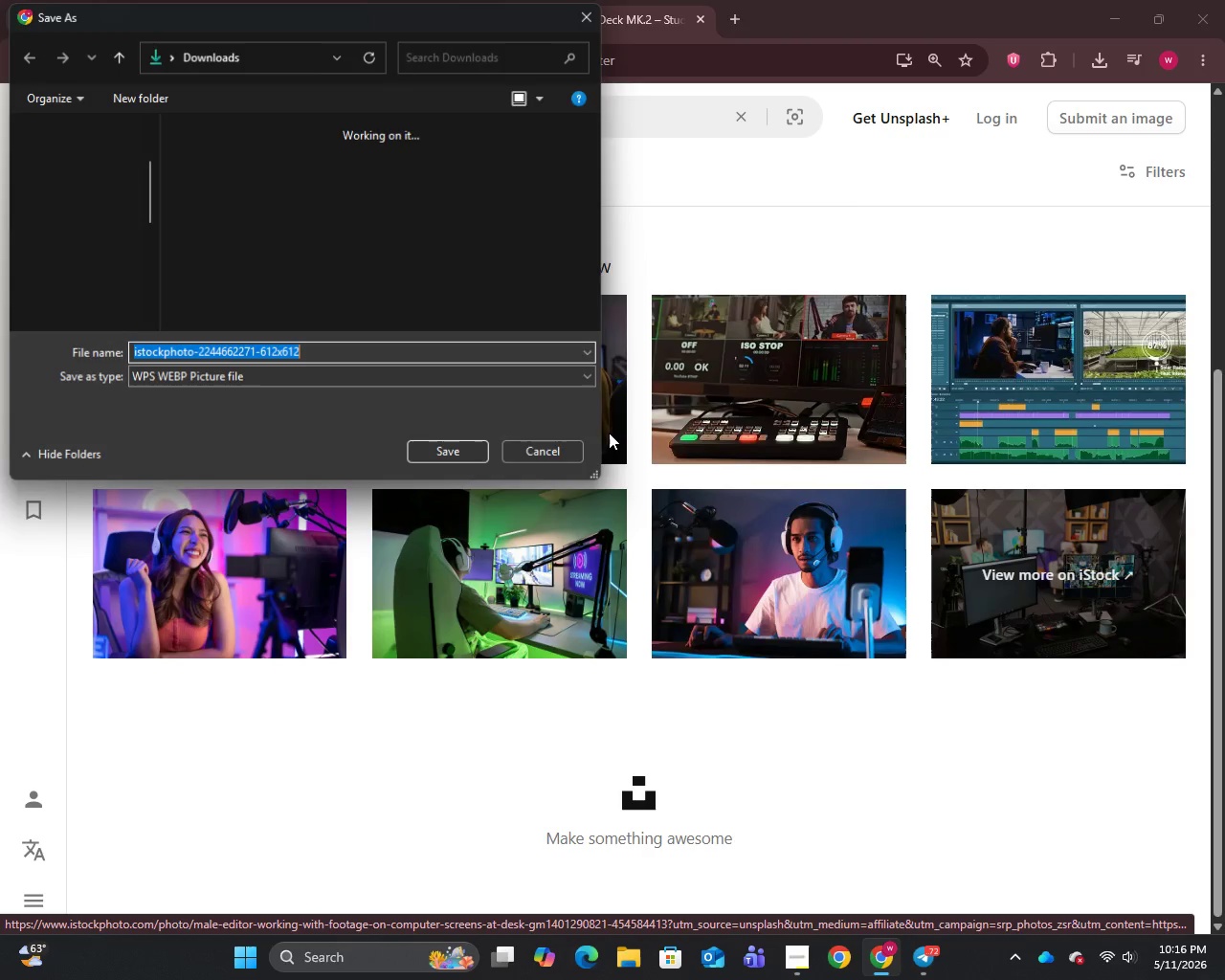 
left_click([457, 456])
 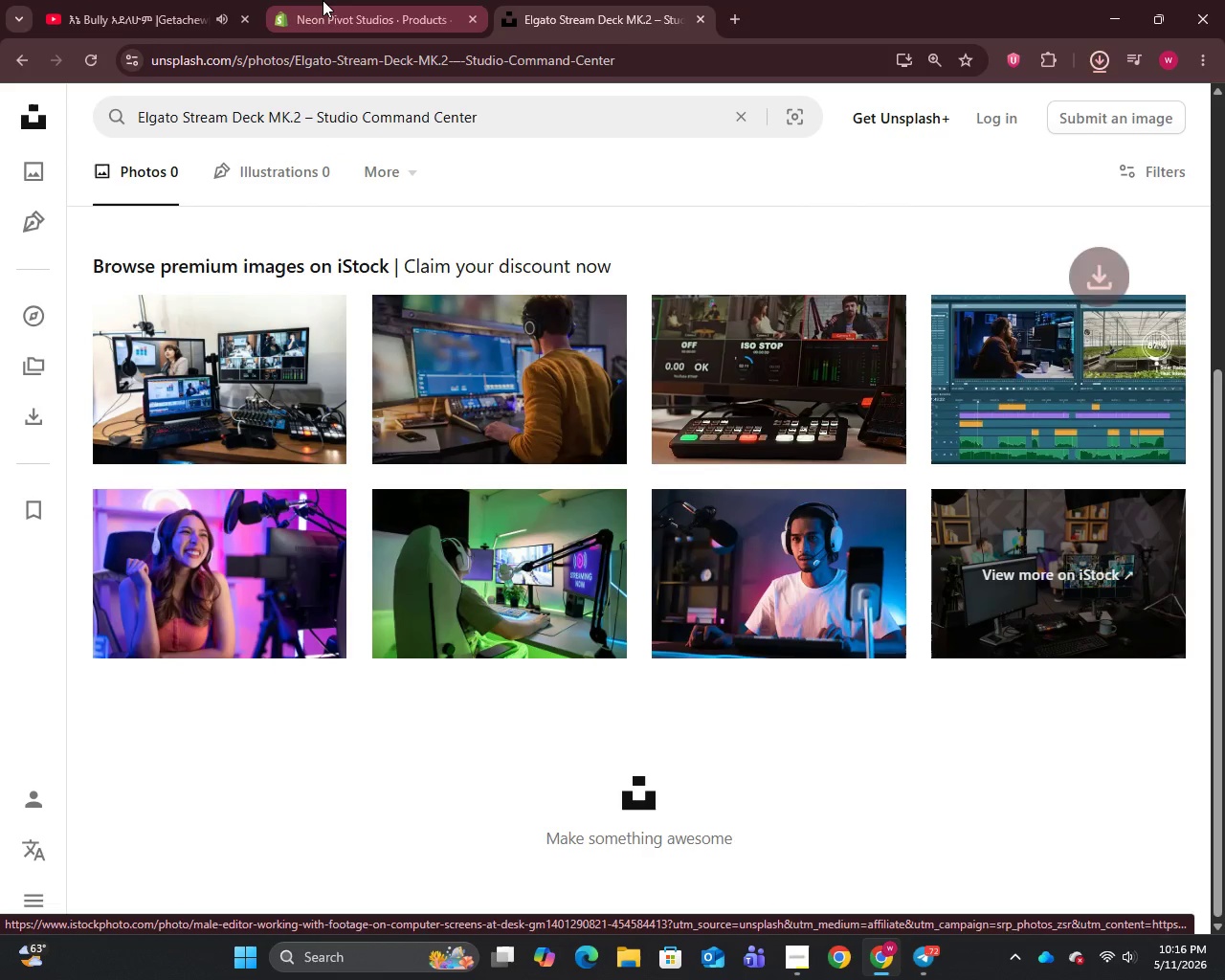 
left_click([323, 0])
 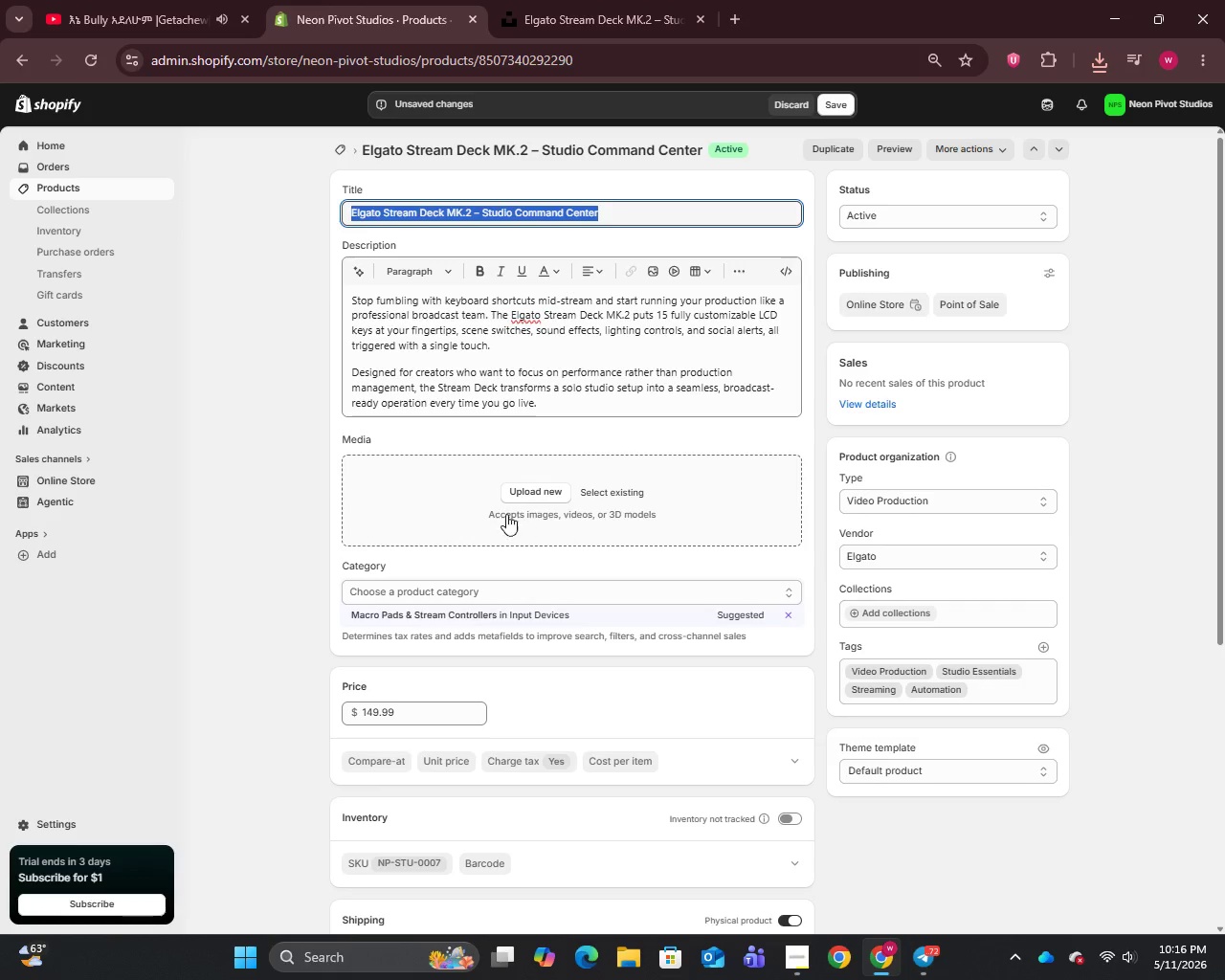 
left_click([528, 490])
 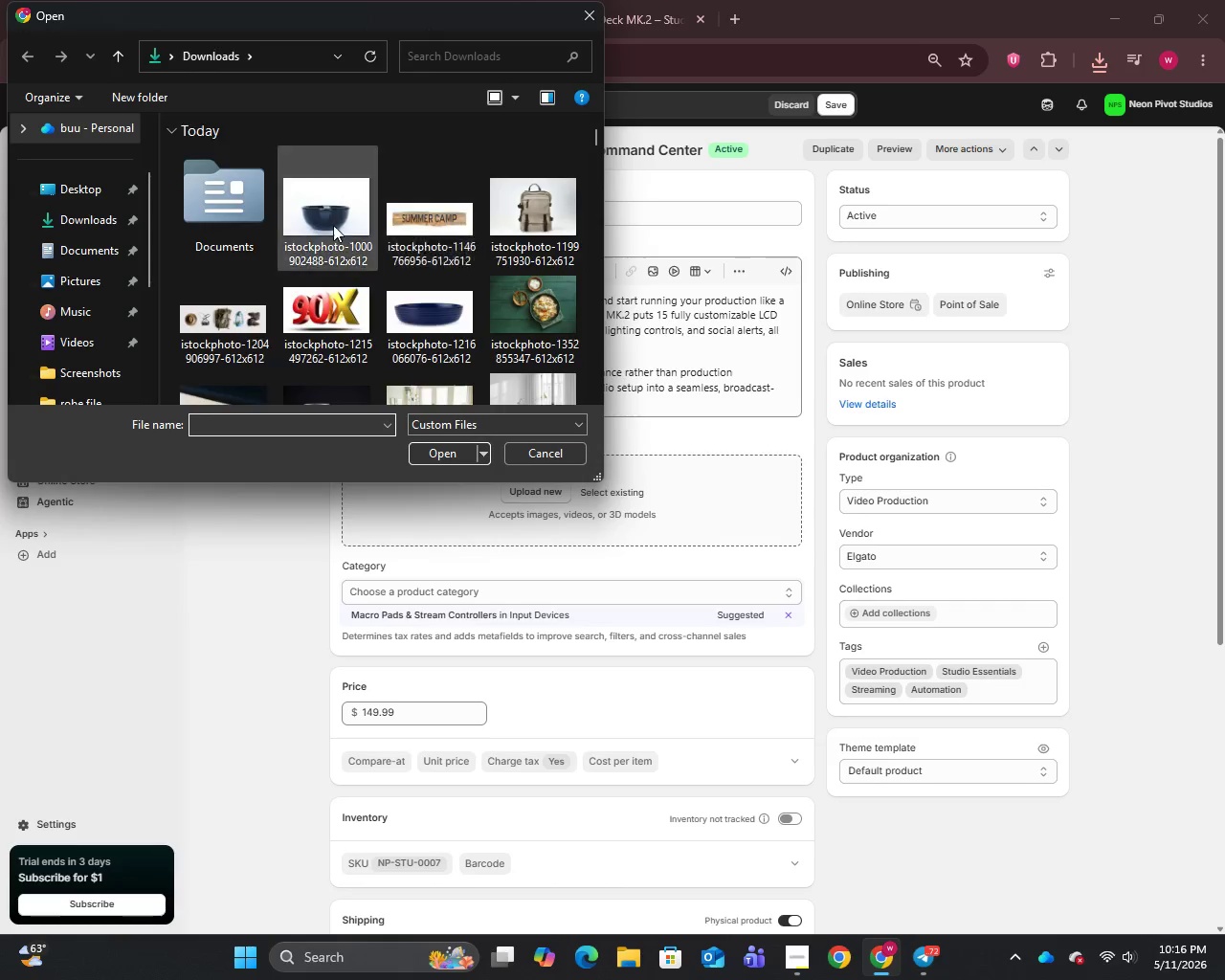 
left_click([271, 213])
 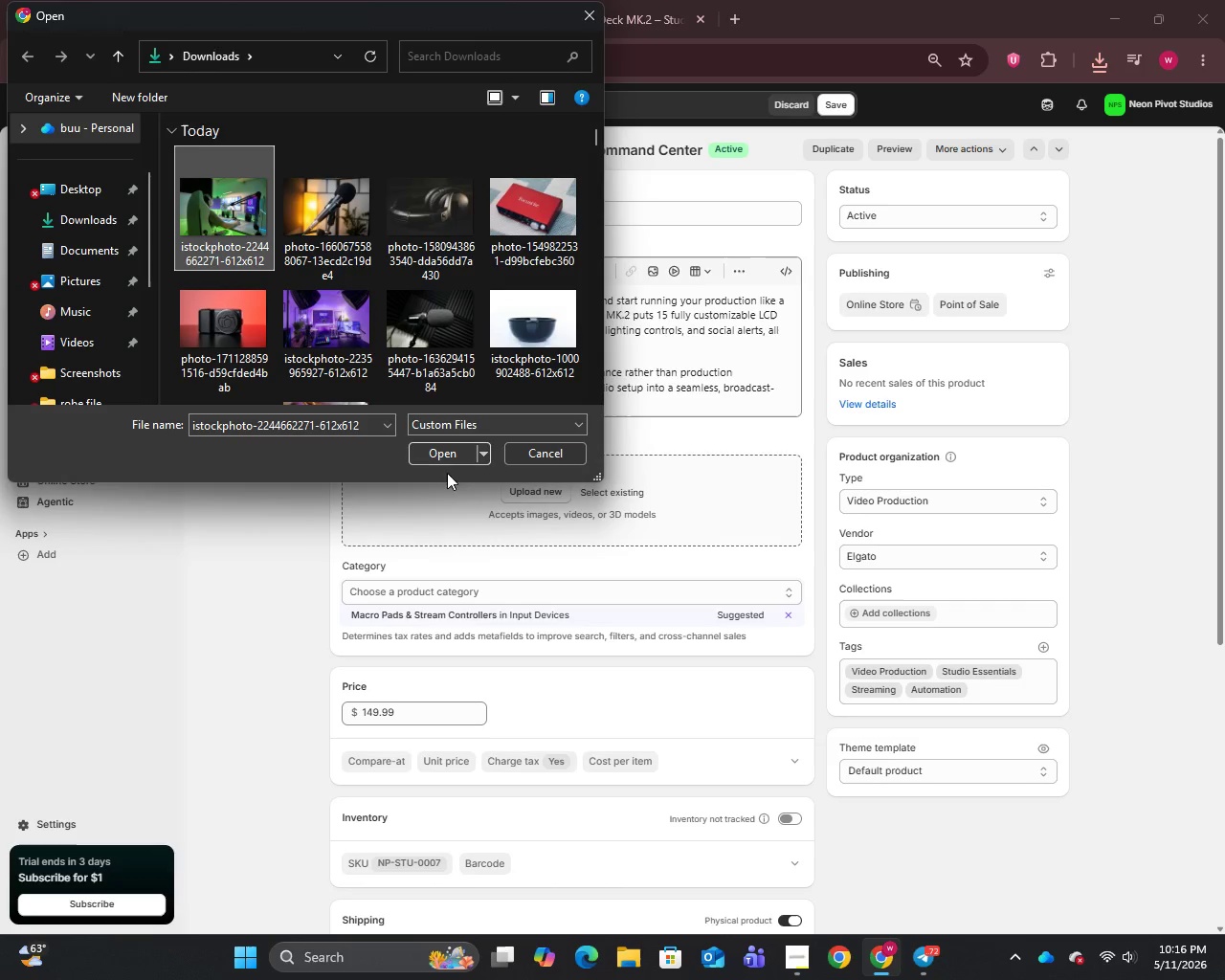 
left_click([444, 445])
 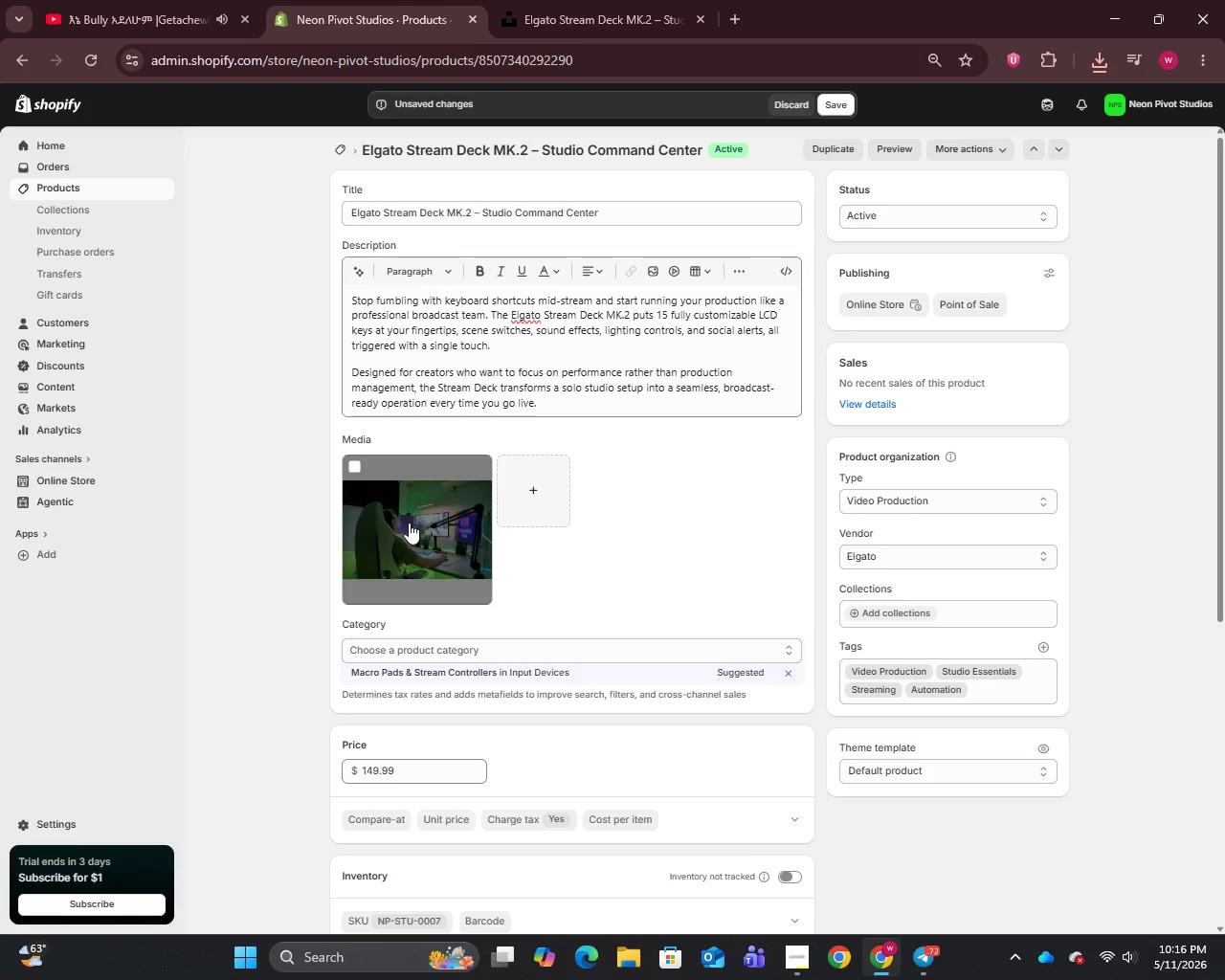 
wait(7.69)
 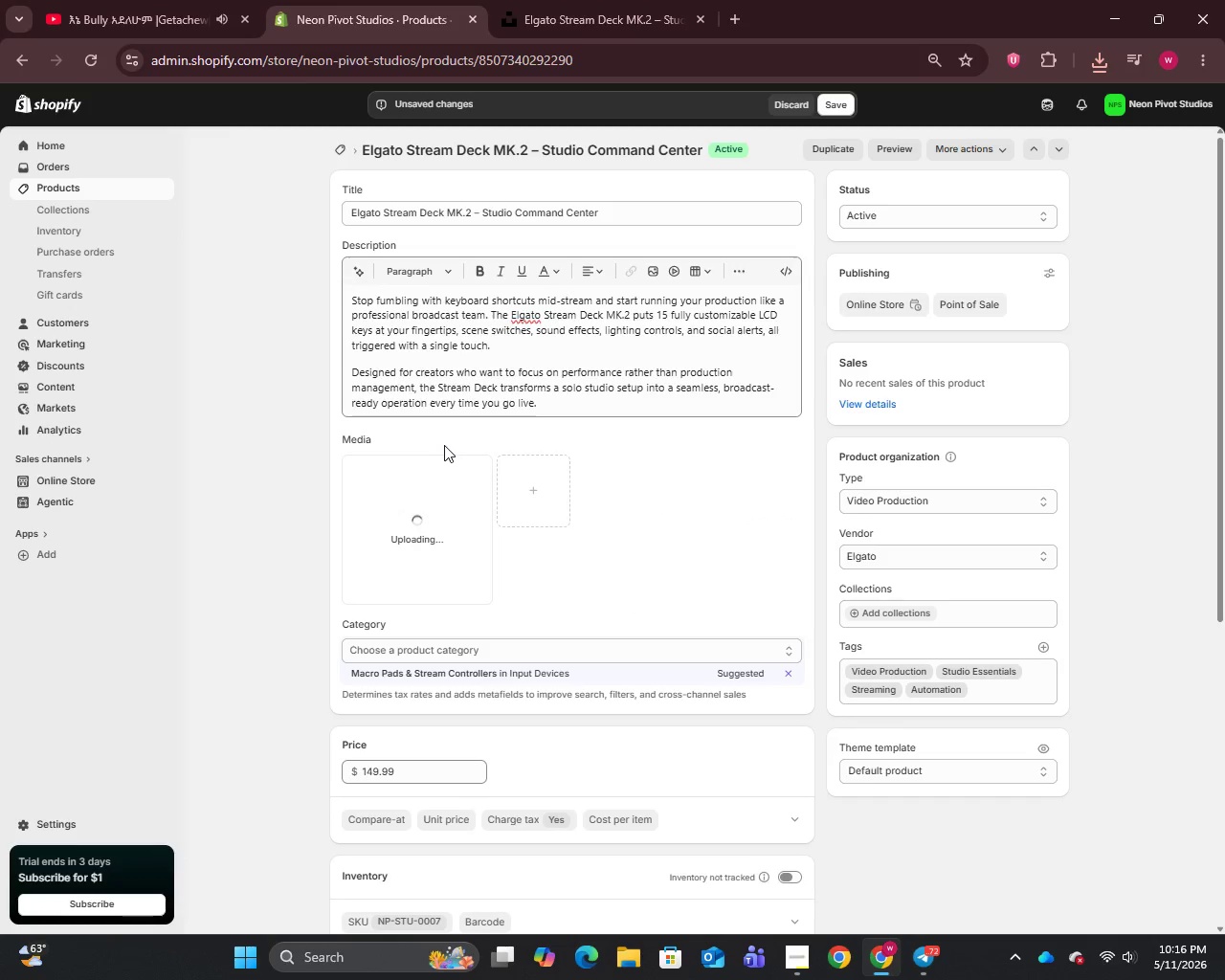 
left_click([409, 522])
 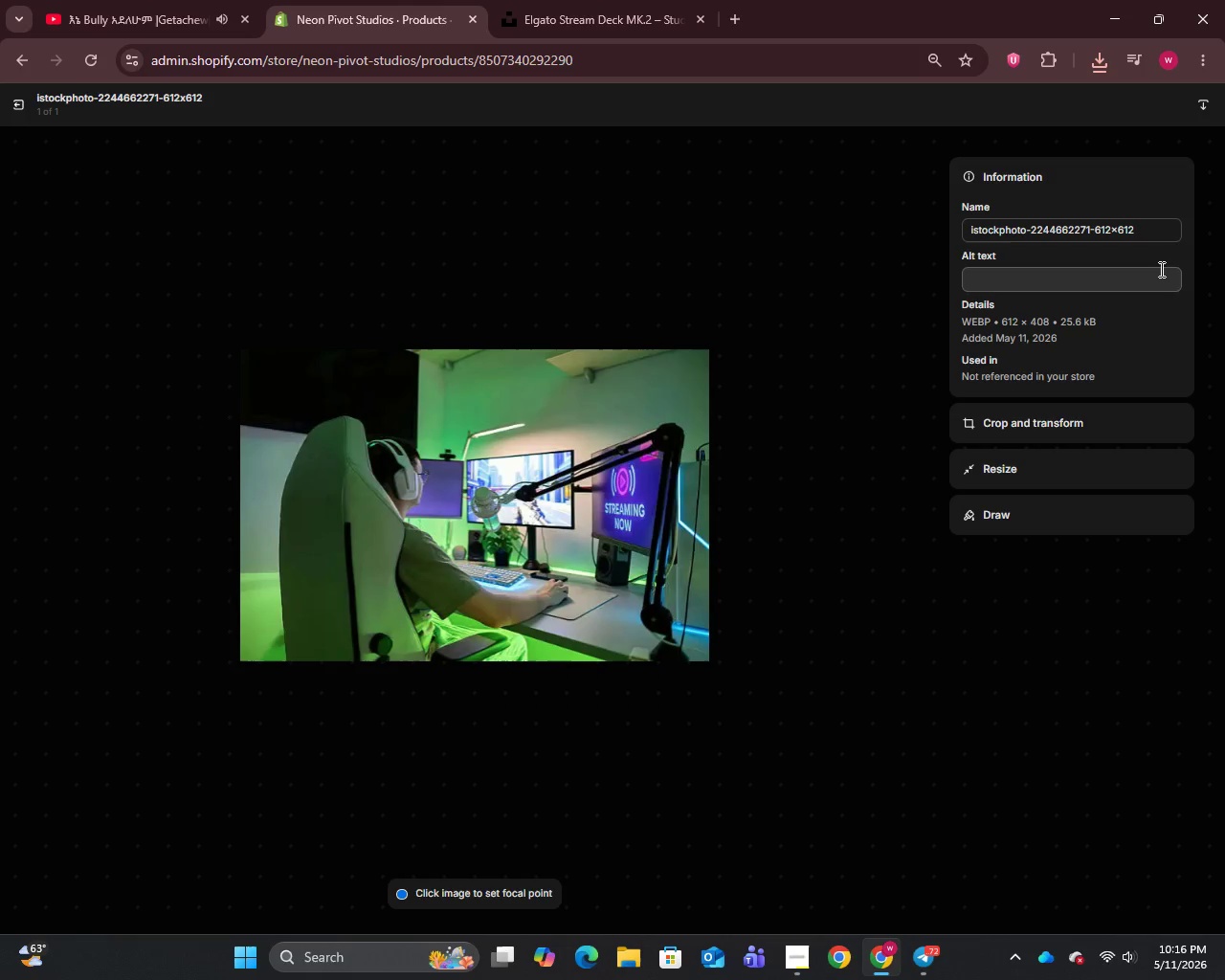 
left_click([1046, 231])
 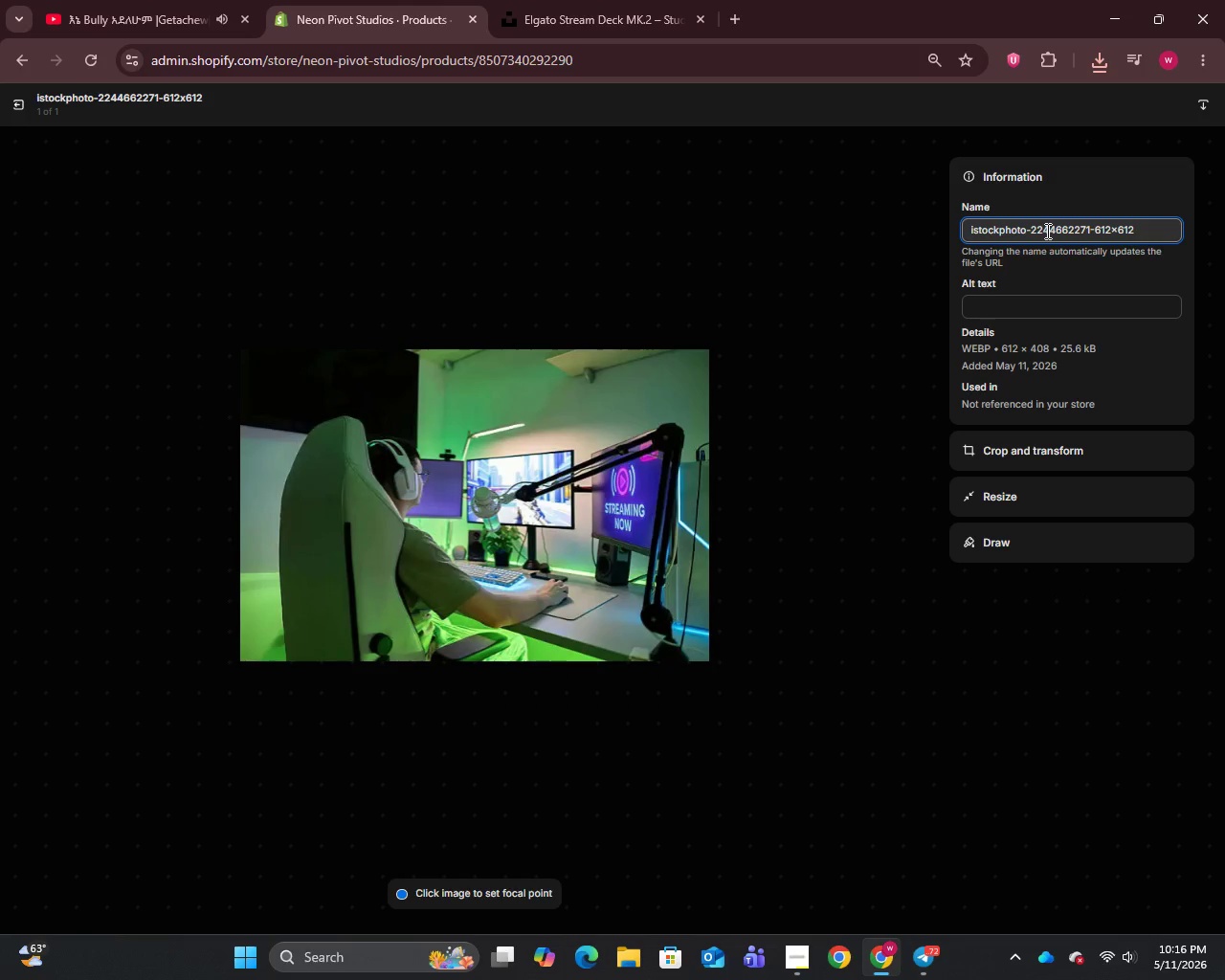 
key(Control+A)
 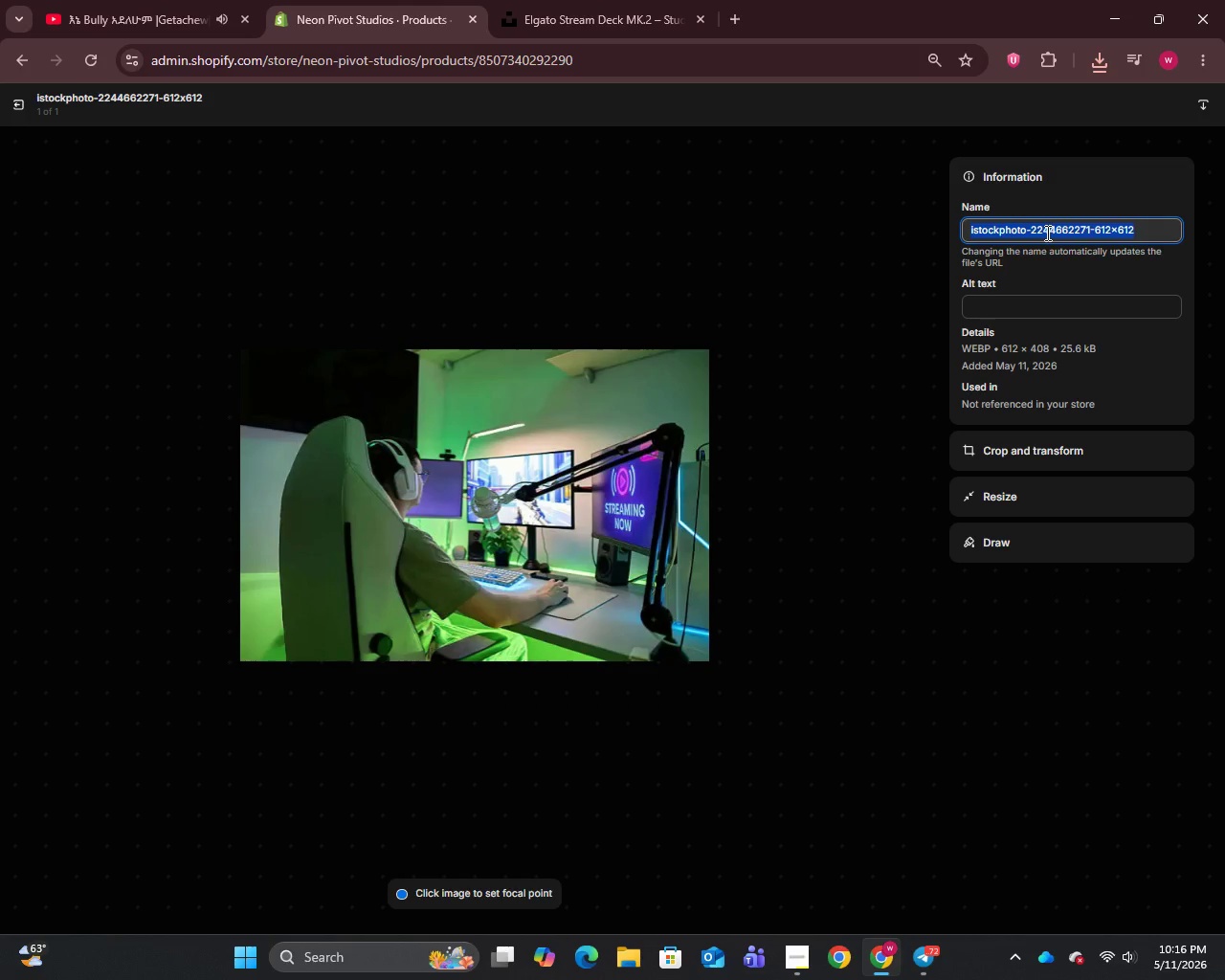 
key(Control+V)
 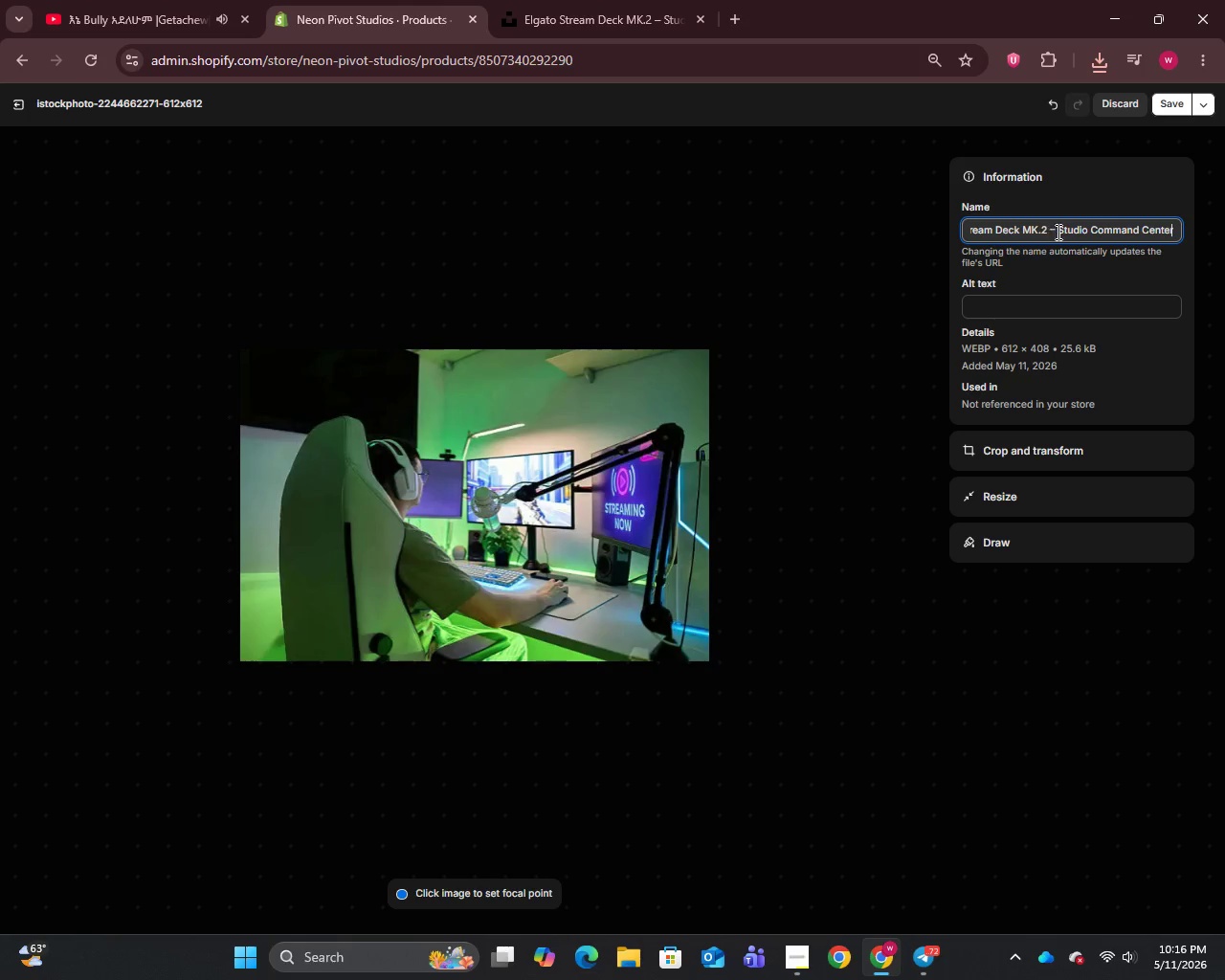 
left_click_drag(start_coordinate=[1058, 232], to_coordinate=[807, 264])
 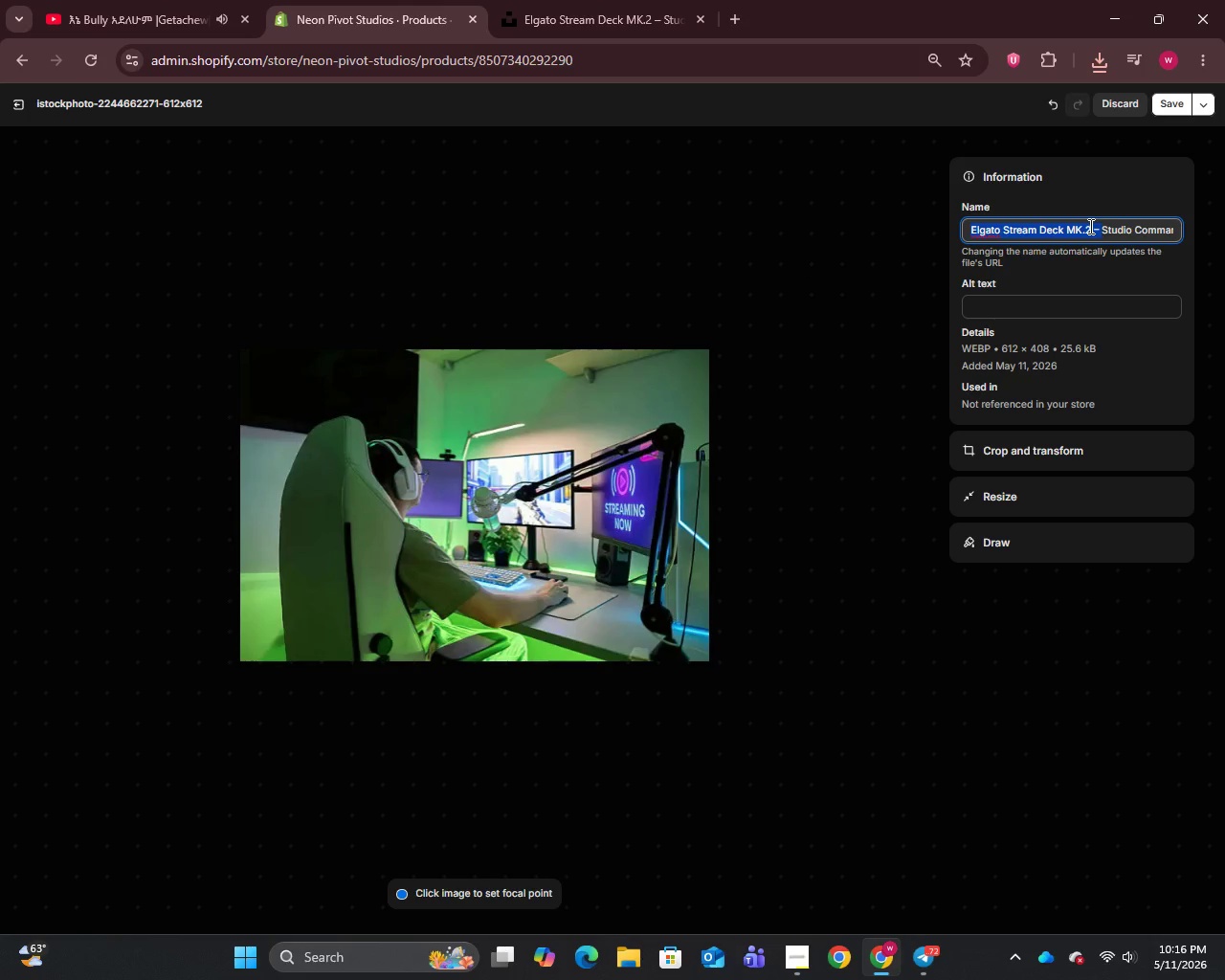 
left_click([1090, 226])
 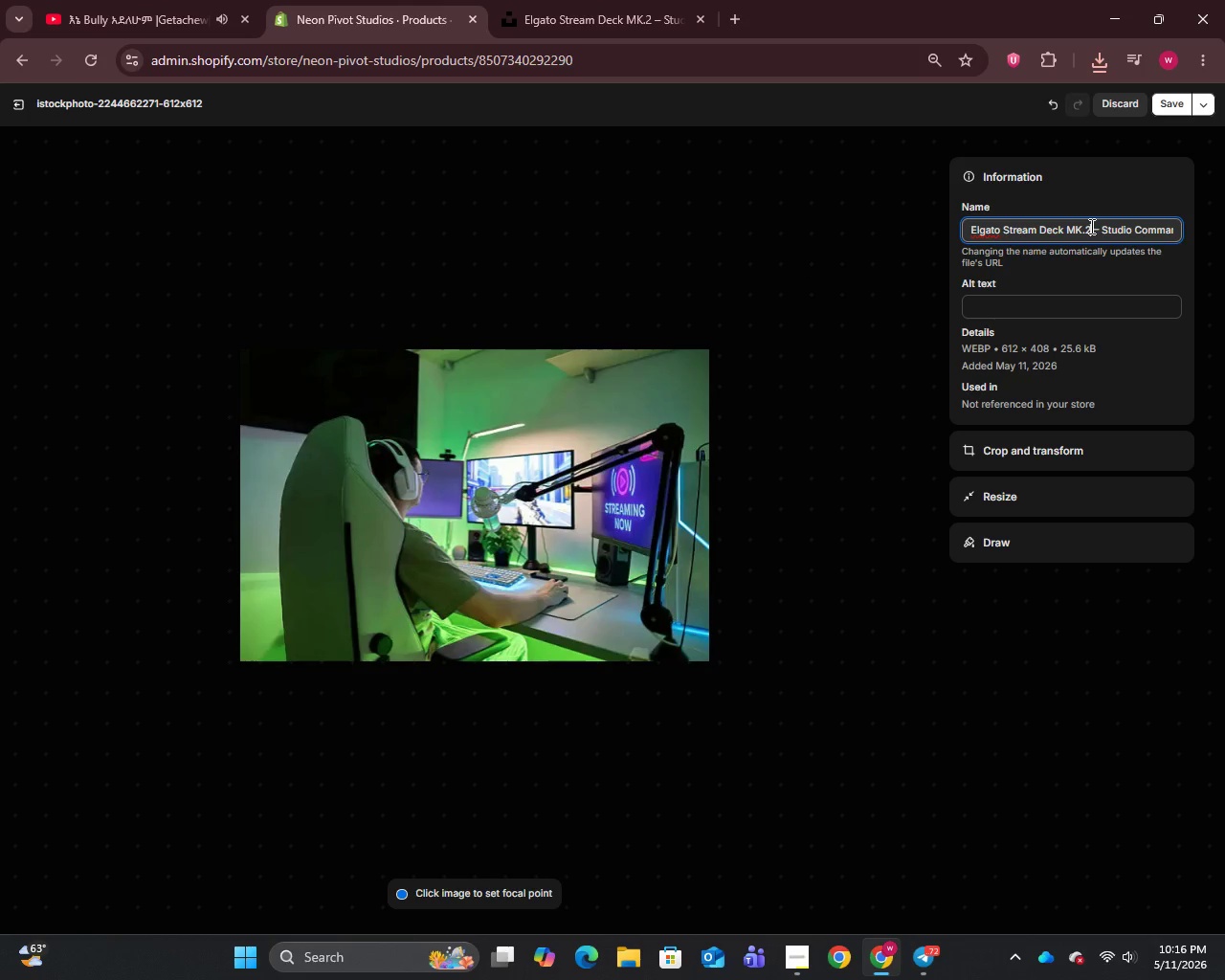 
left_click_drag(start_coordinate=[1090, 226], to_coordinate=[1224, 222])
 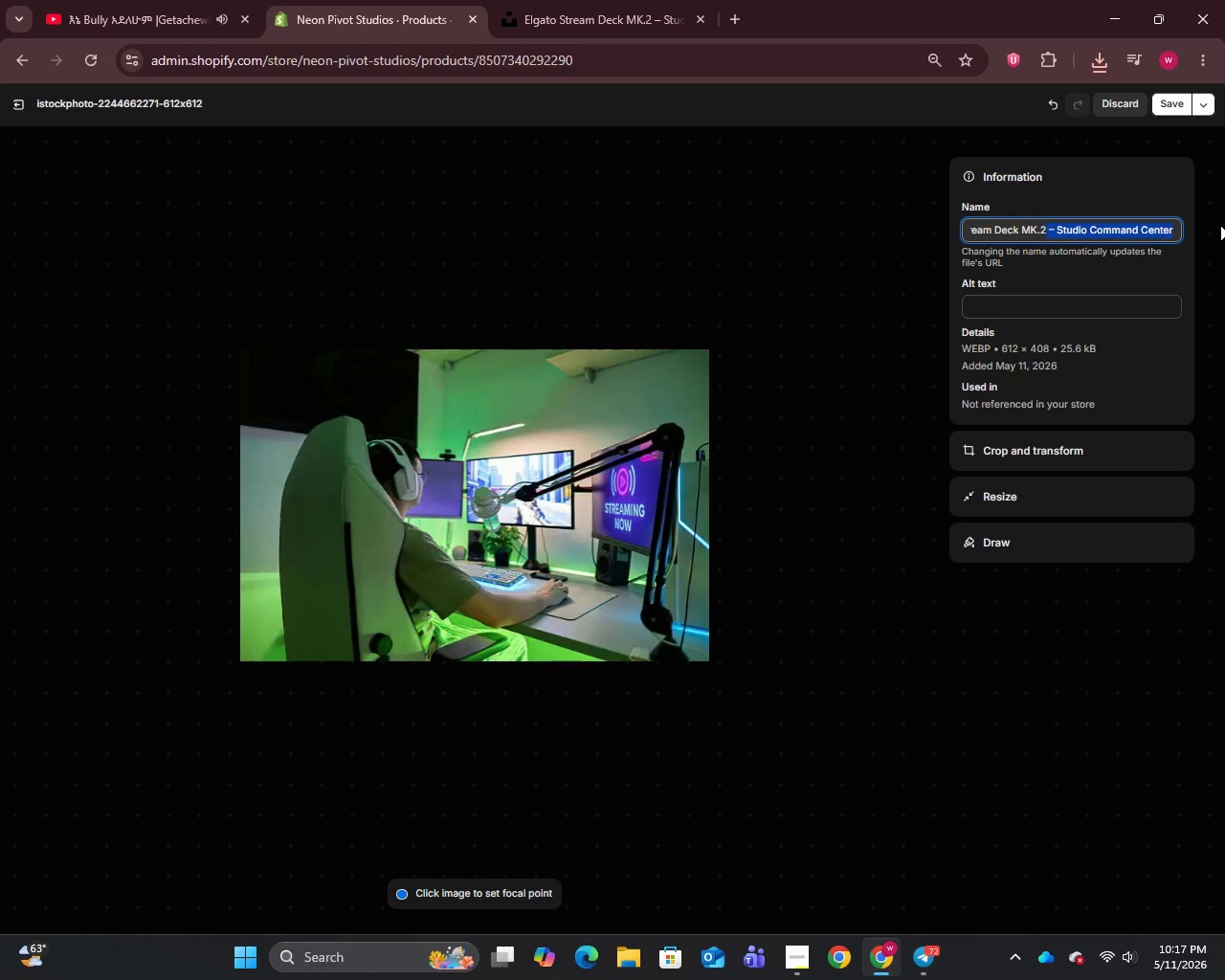 
key(Backspace)
 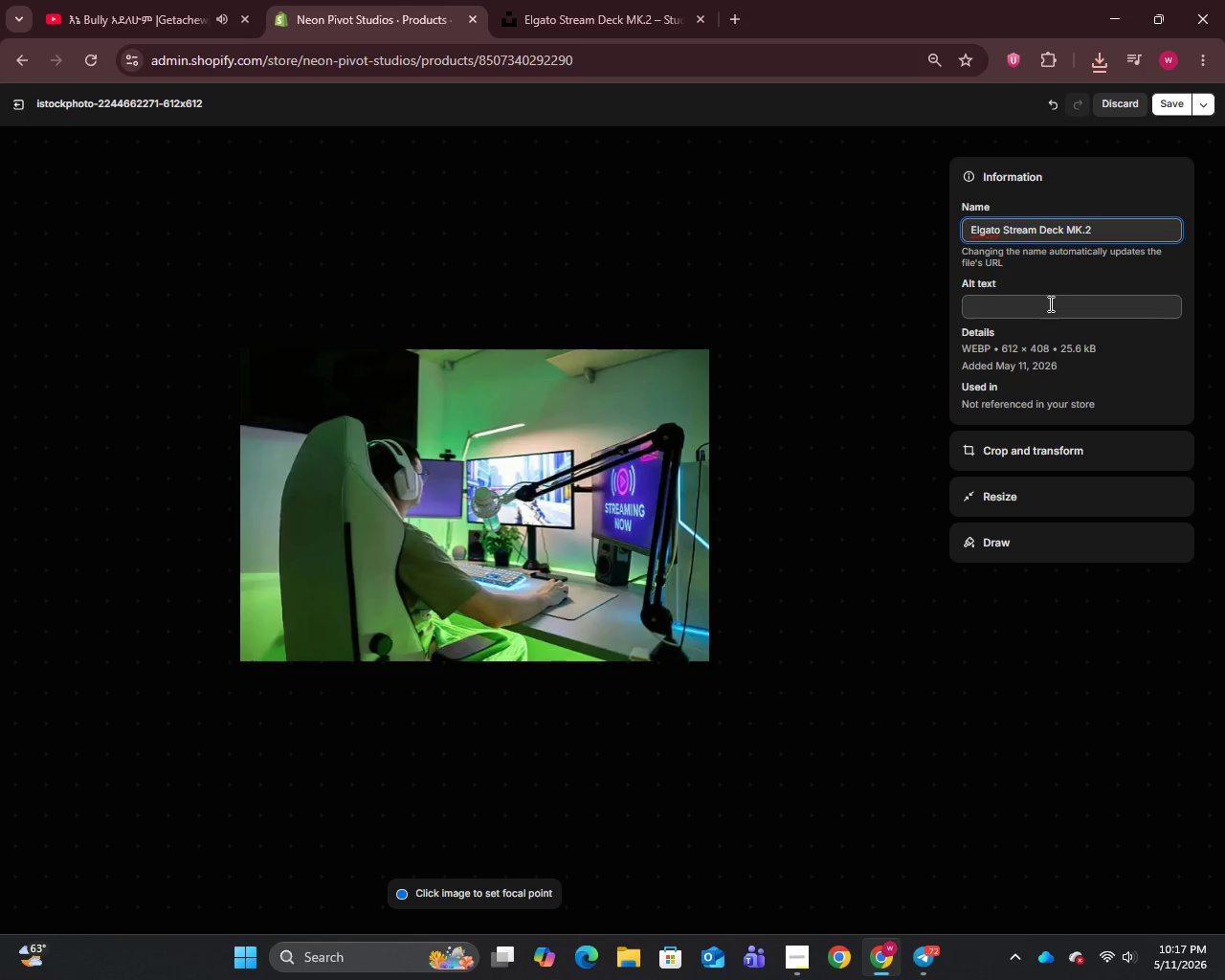 
left_click([1027, 312])
 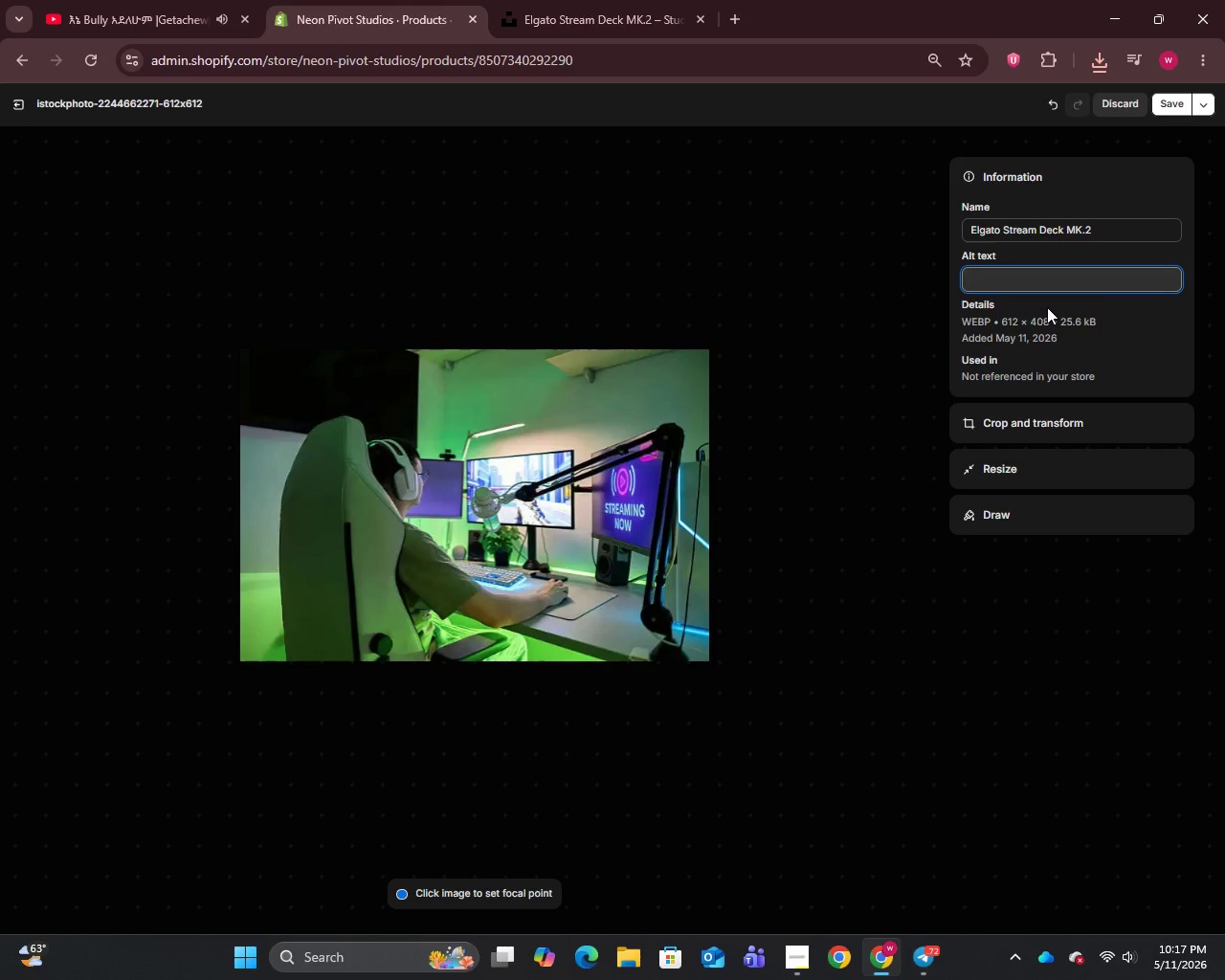 
type(Elgato Stream S)
key(Backspace)
type(Deck MK.2 with 15 LCD keys - studio command center for live streaming and content production by Neon Pivot Studios)
 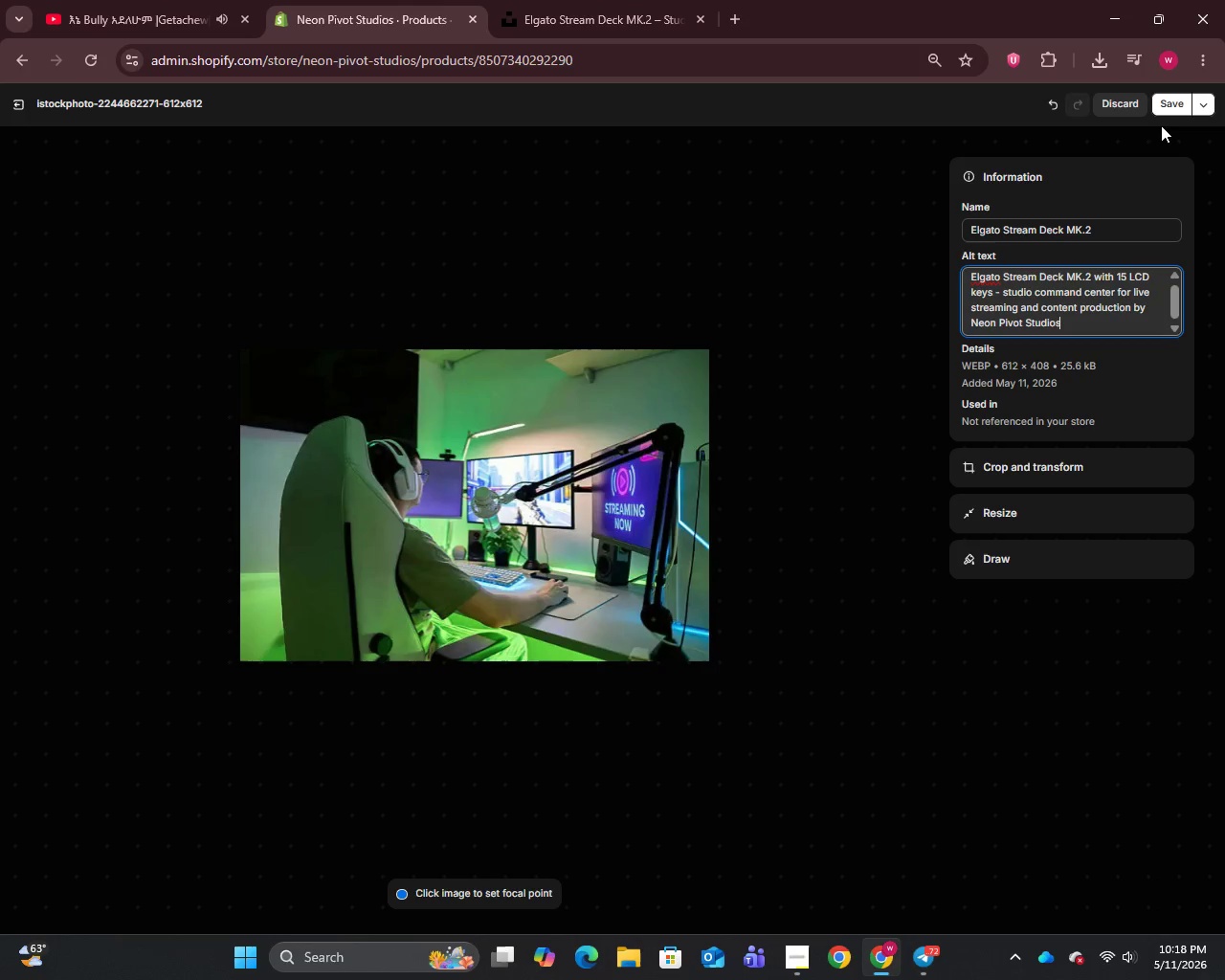 
double_click([1166, 112])
 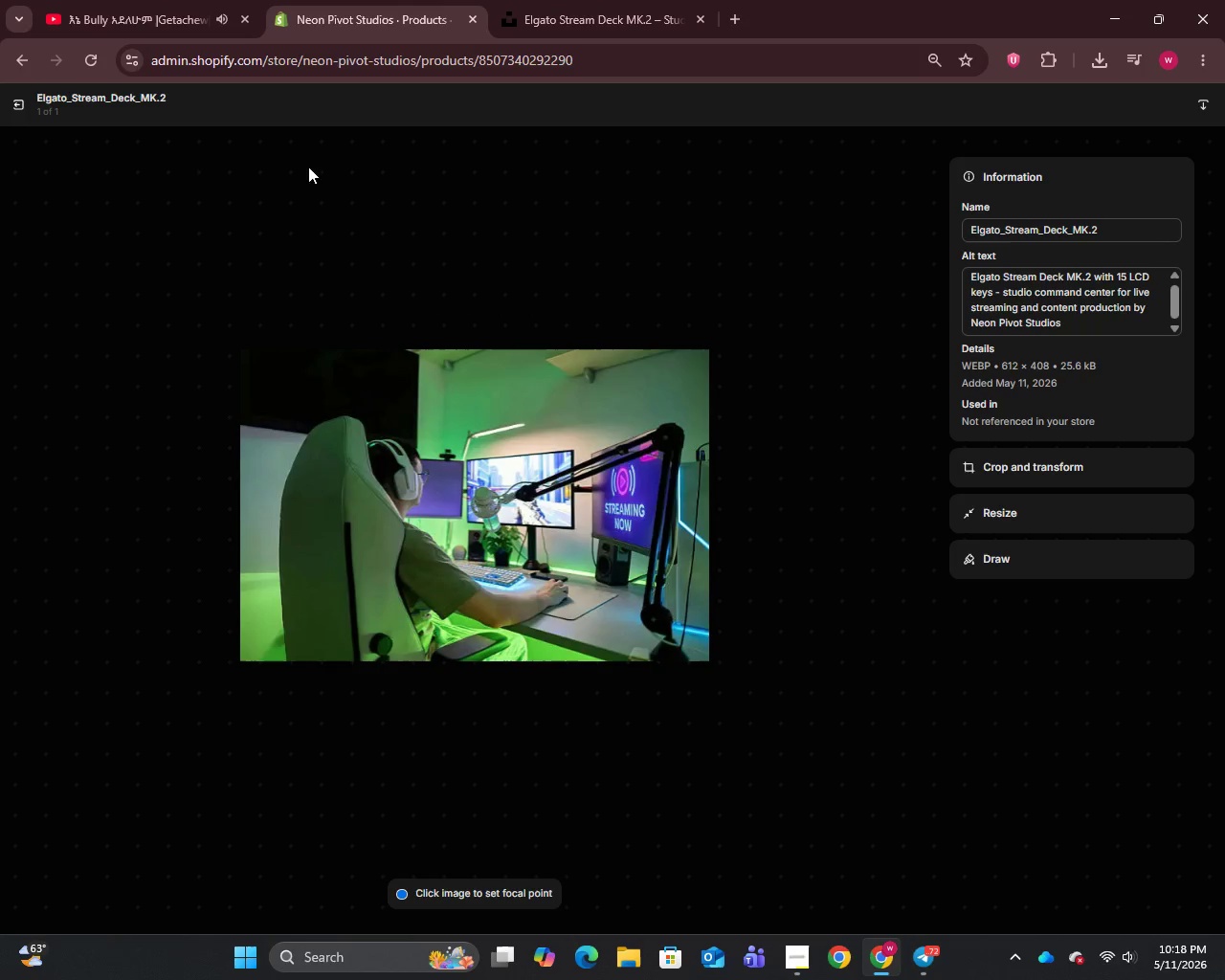 
left_click([17, 104])
 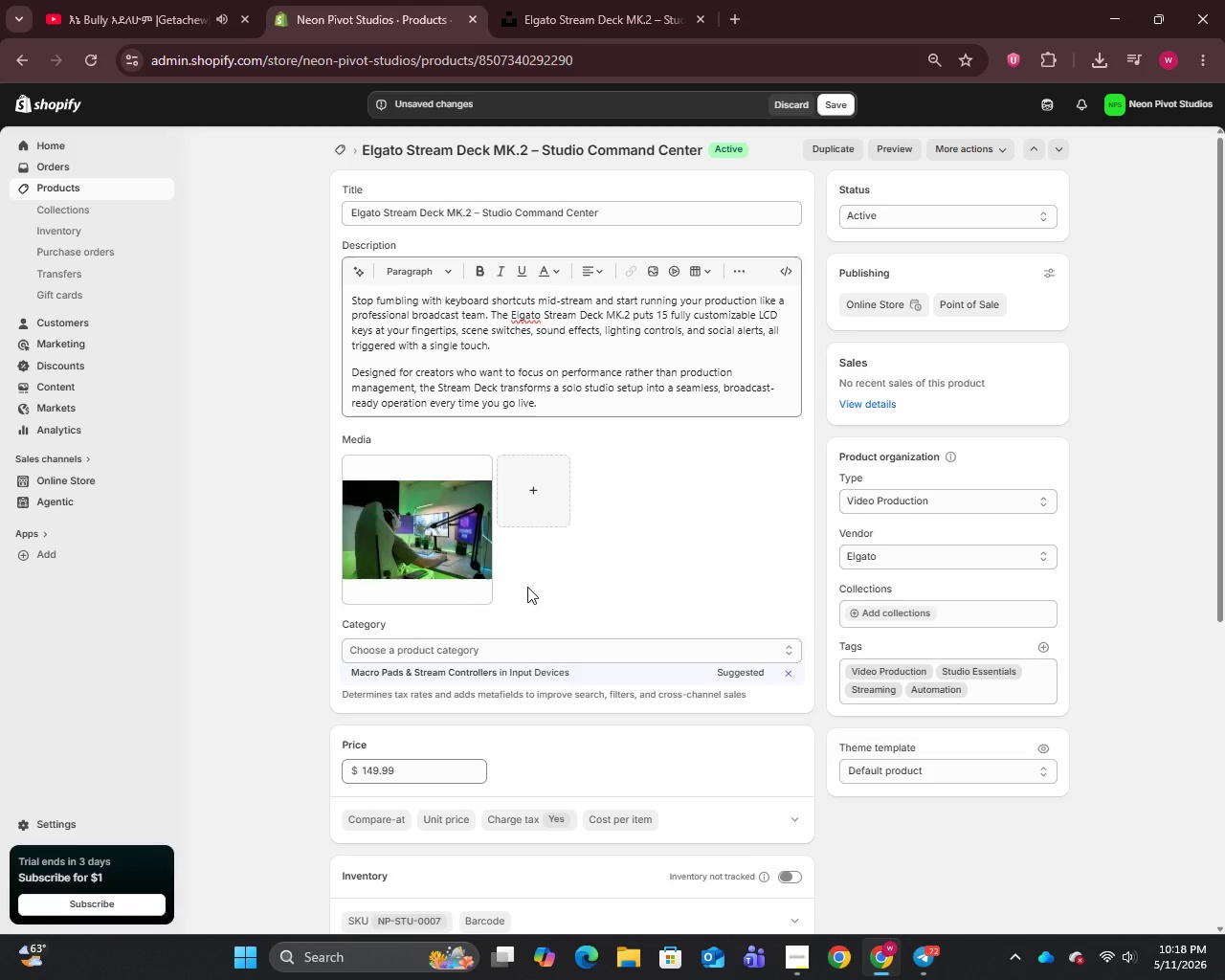 
scroll: coordinate [527, 587], scroll_direction: down, amount: 7.0
 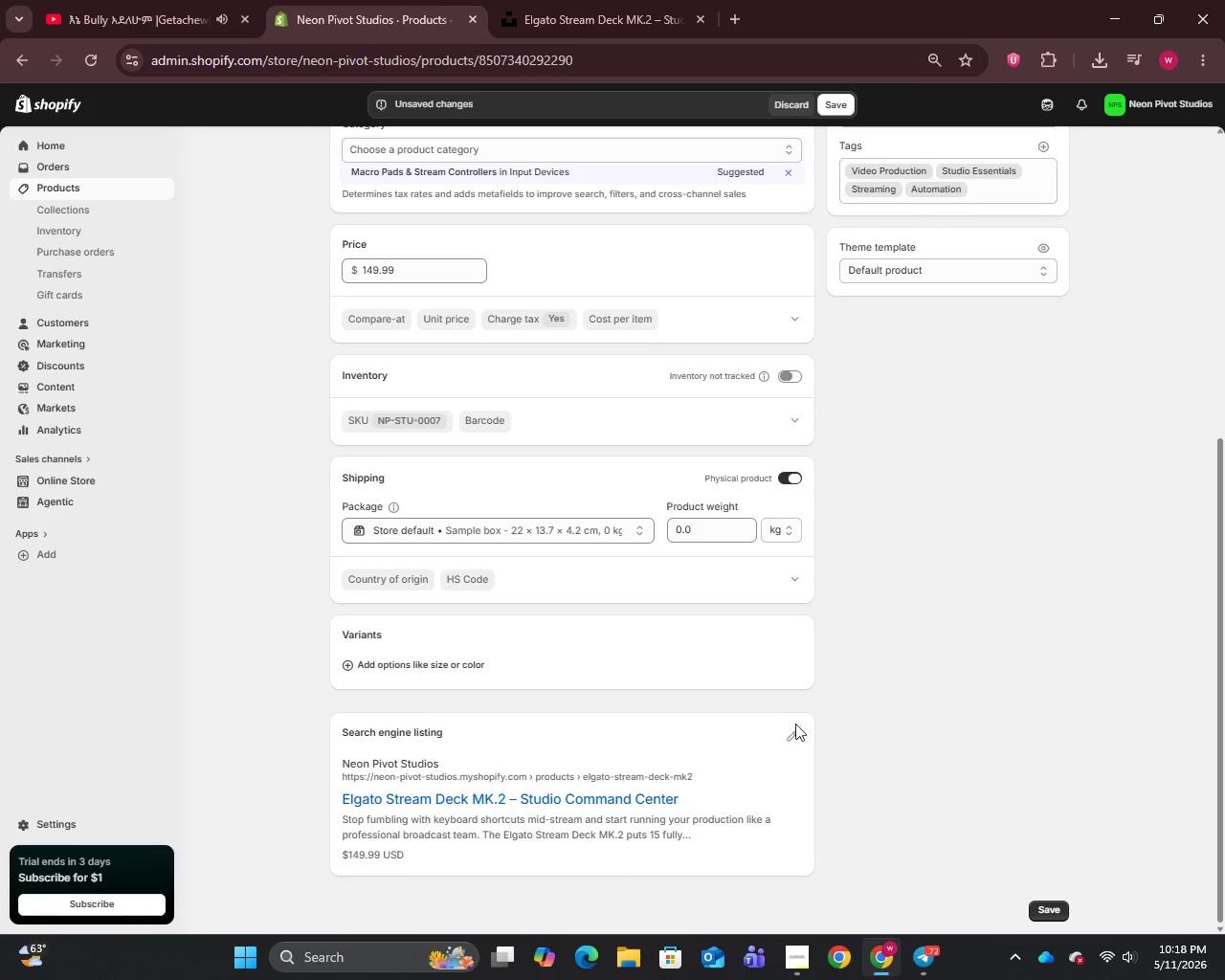 
left_click([796, 735])
 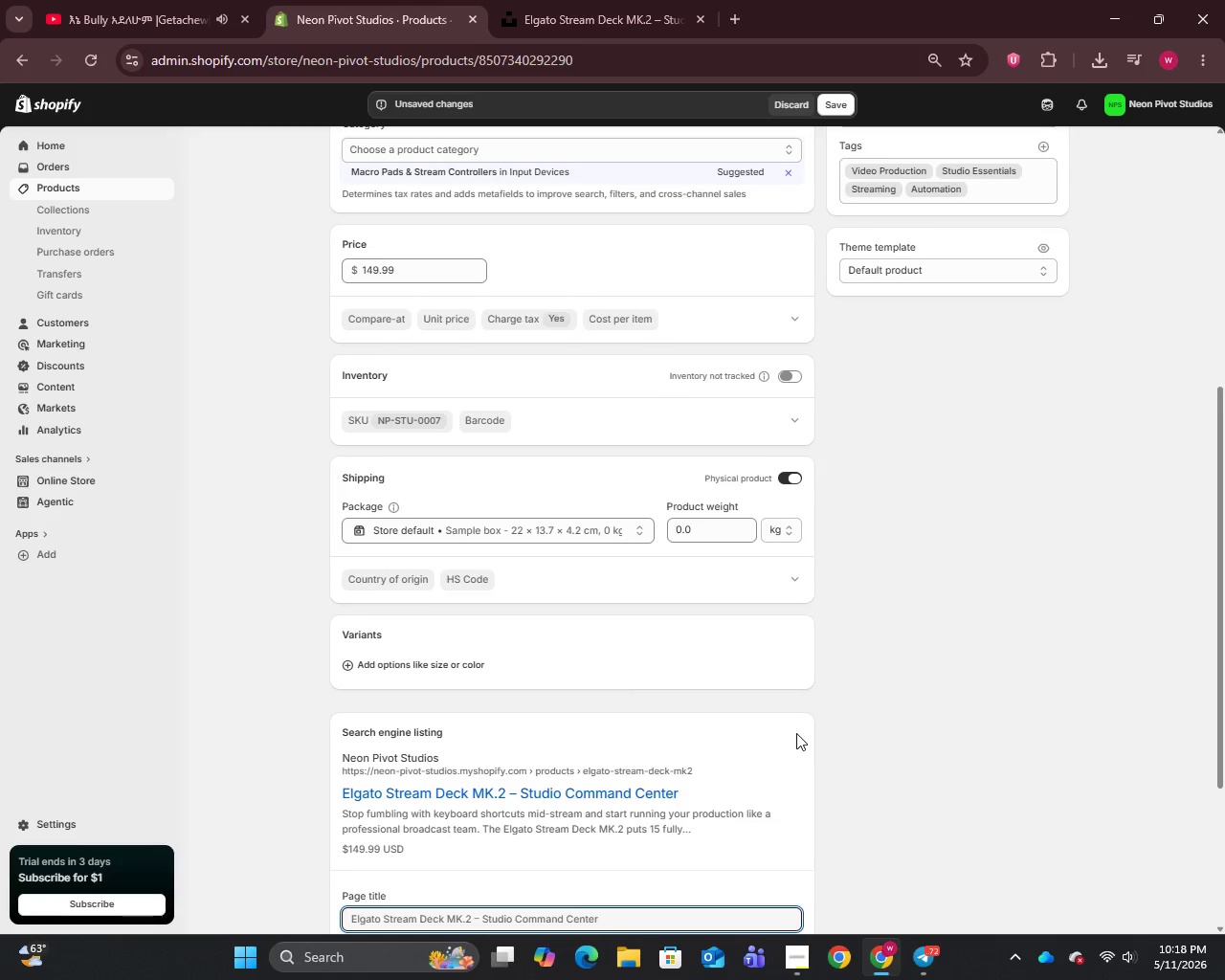 
scroll: coordinate [796, 733], scroll_direction: down, amount: 5.0
 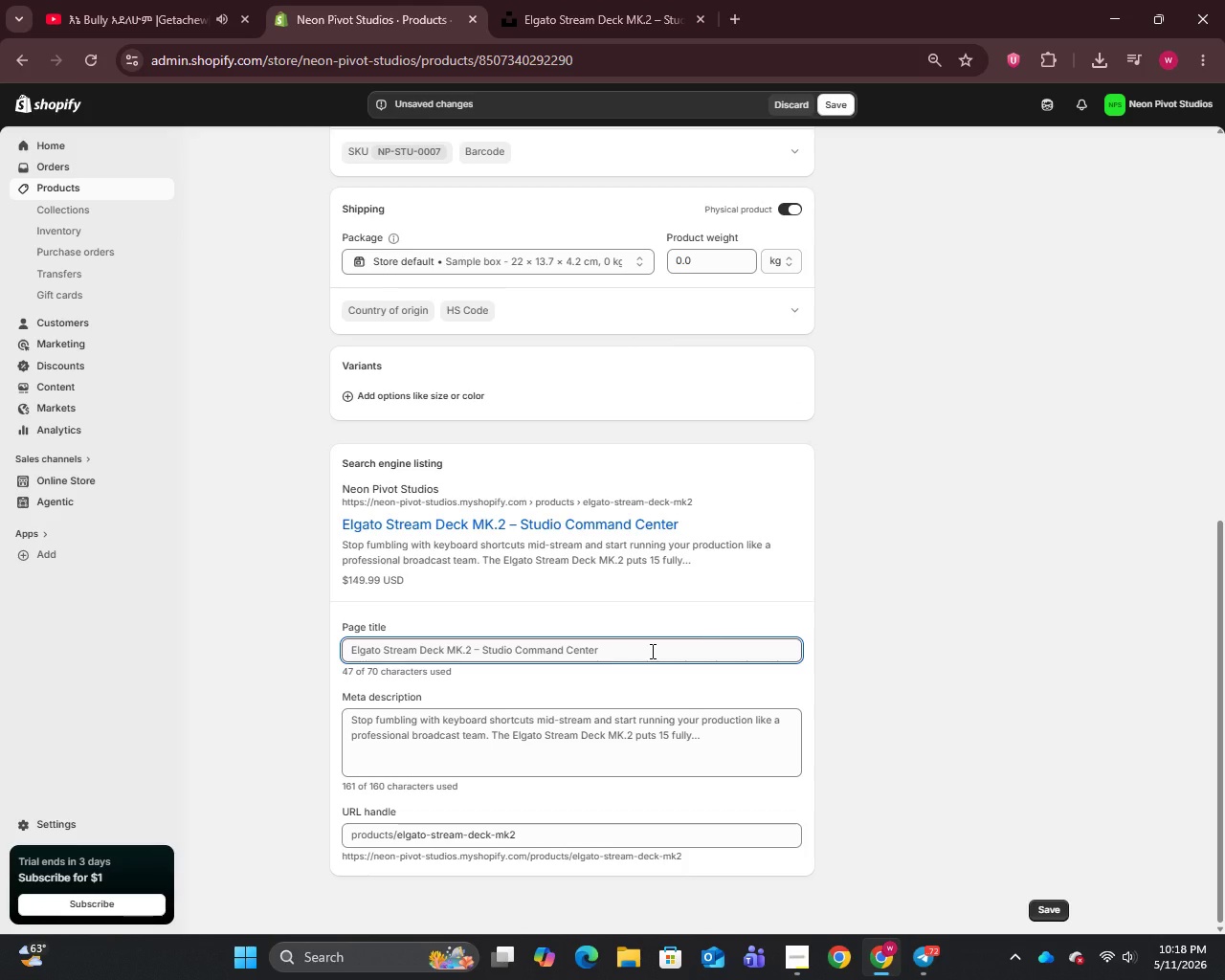 
left_click([651, 651])
 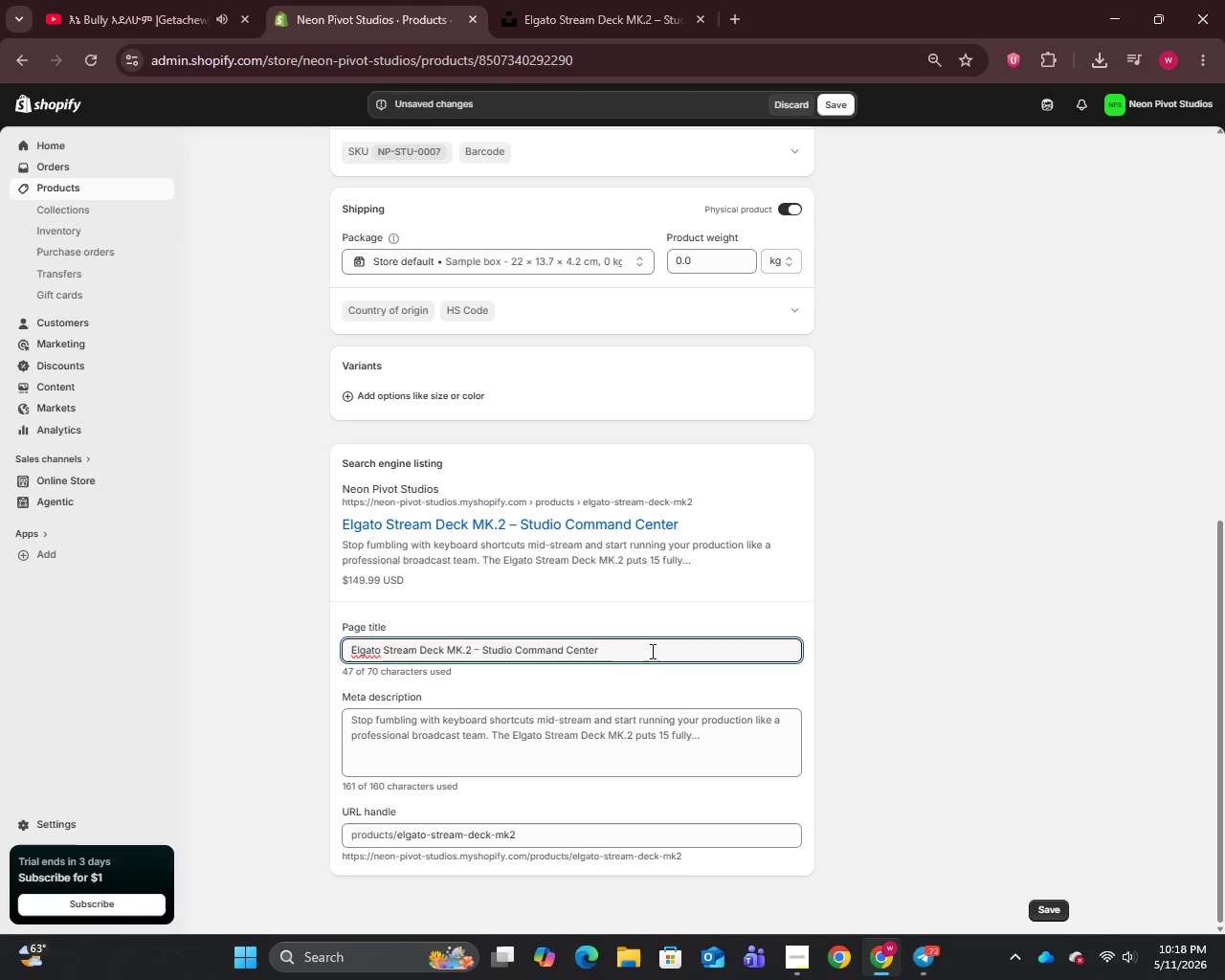 
wait(10.17)
 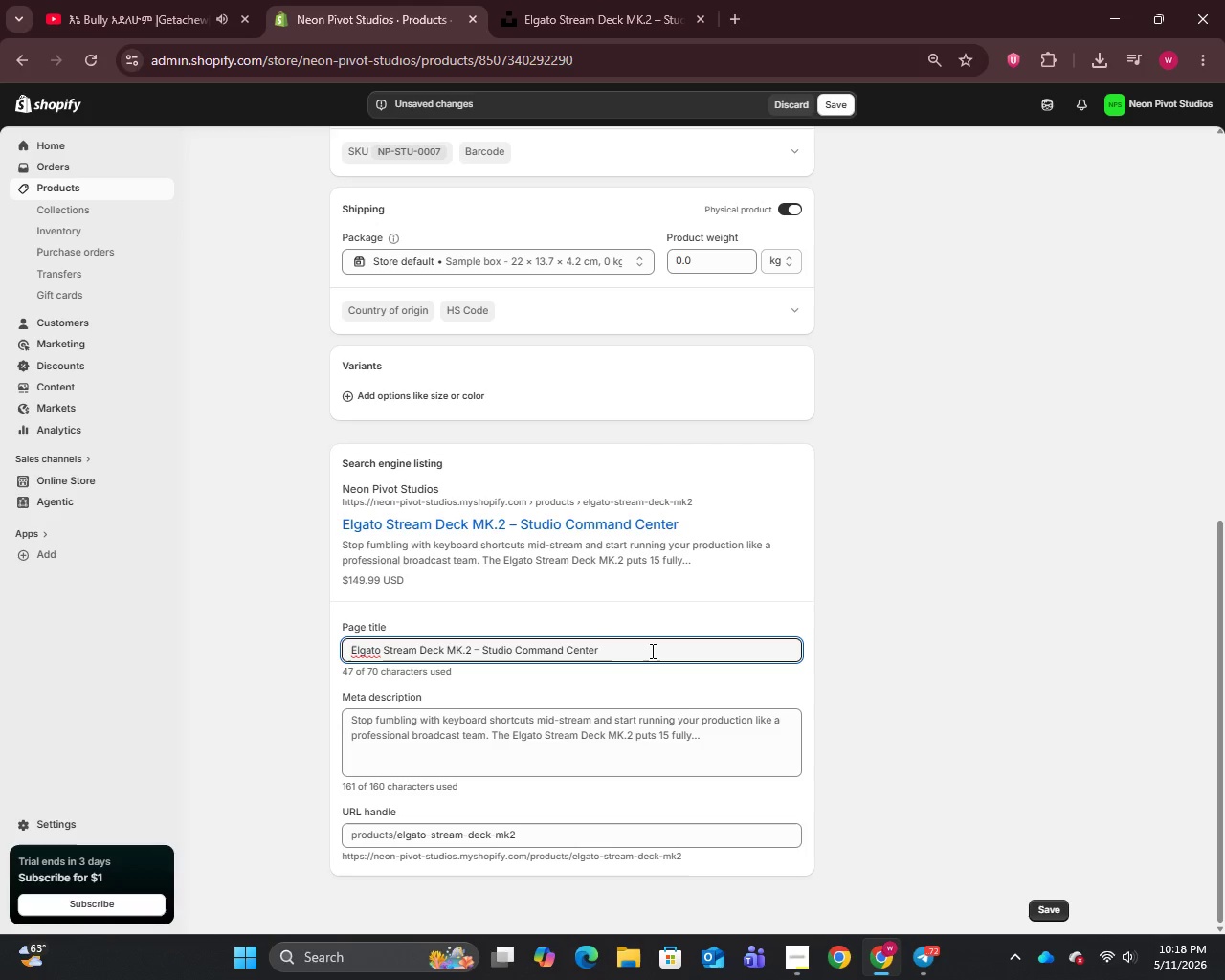 
left_click([477, 652])
 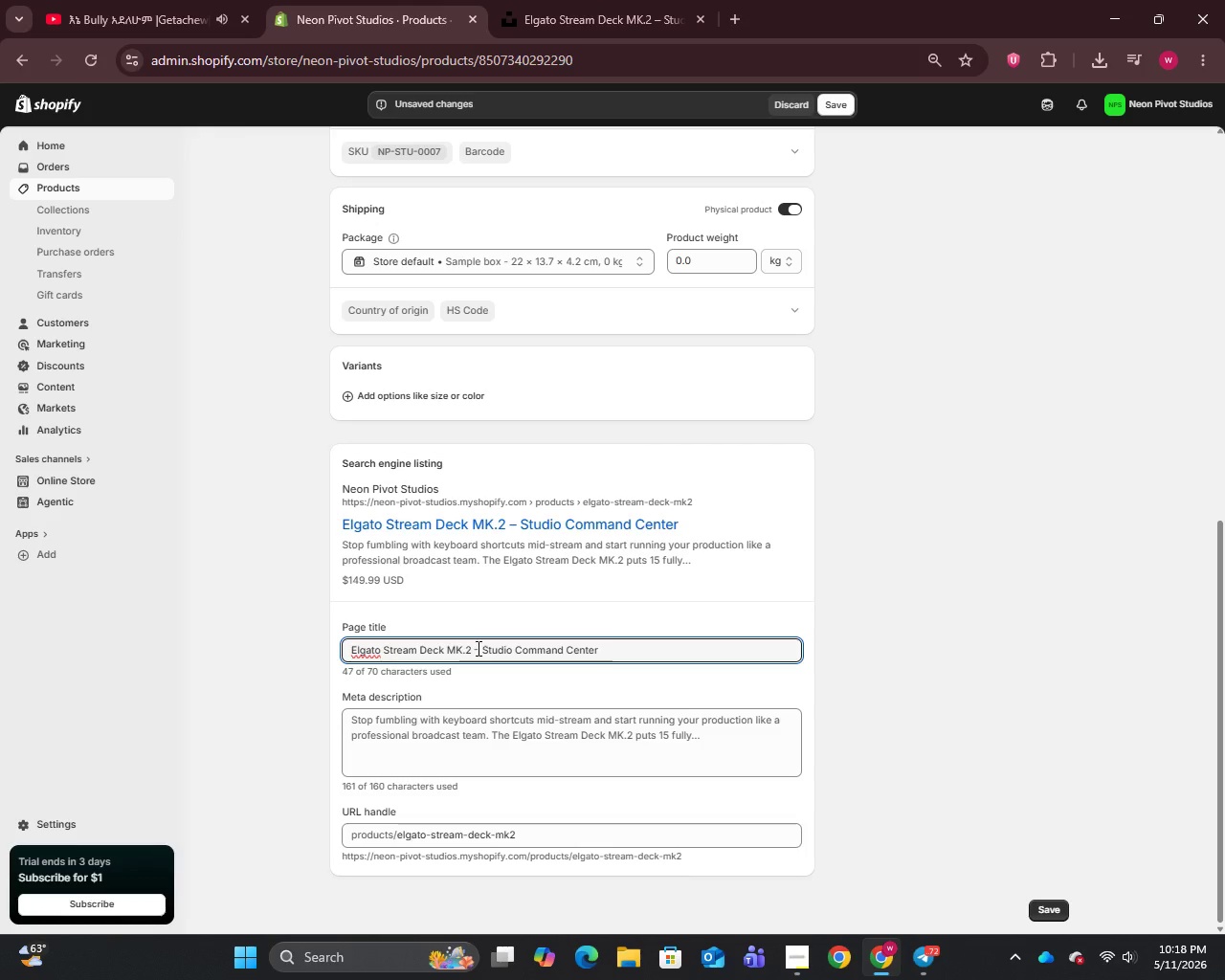 
left_click([477, 648])
 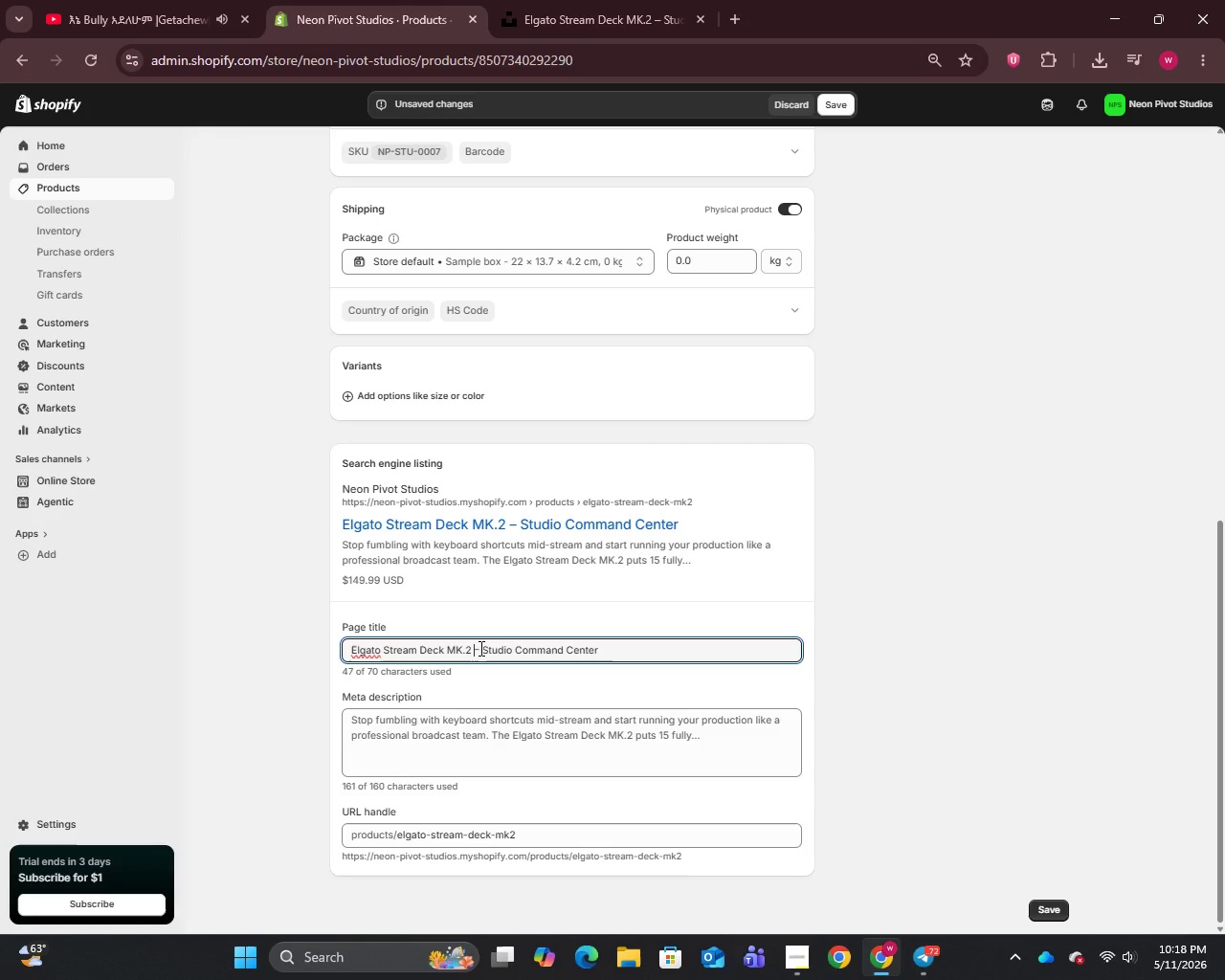 
double_click([479, 648])
 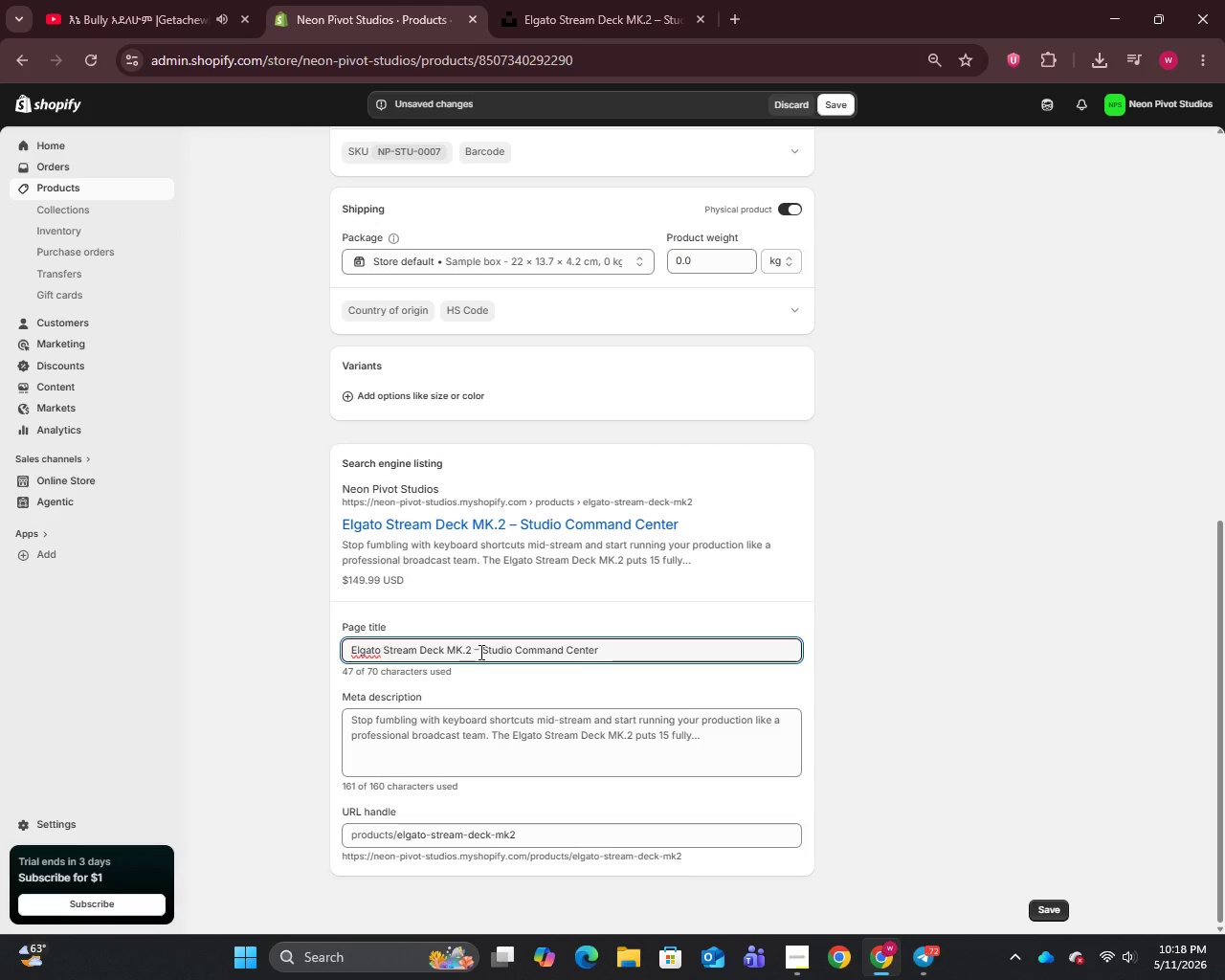 
key(Backspace)
 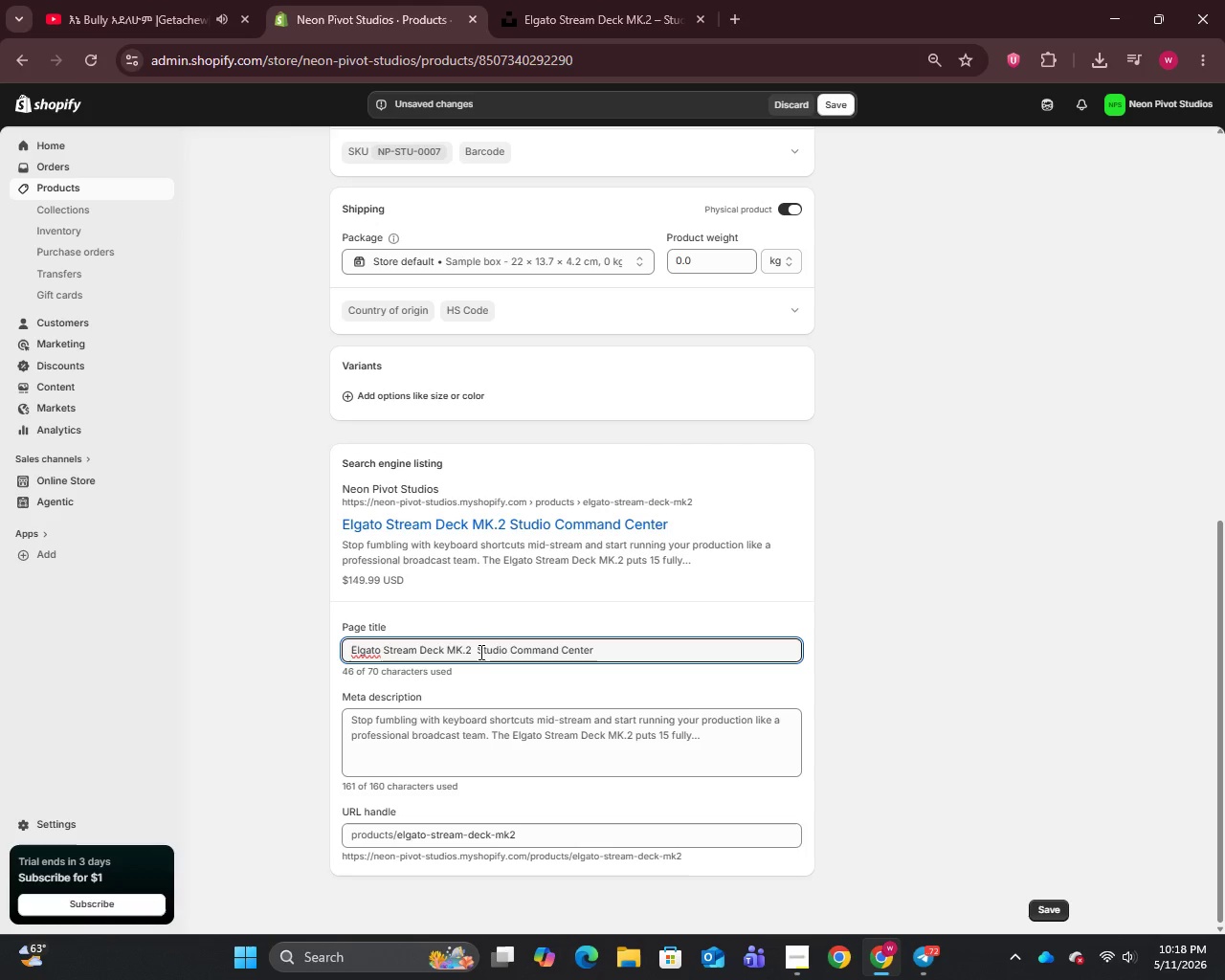 
key(Backspace)
 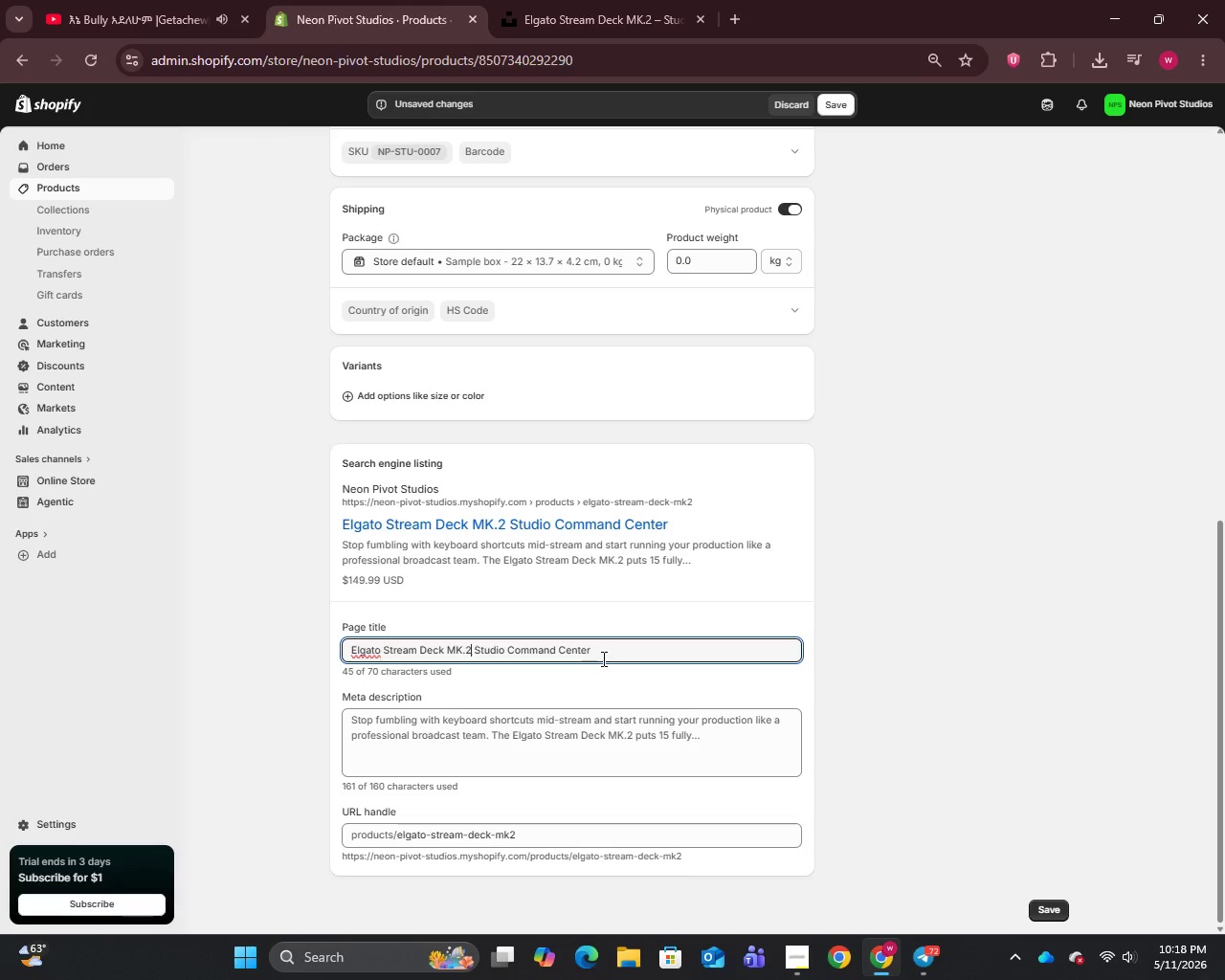 
left_click([605, 654])
 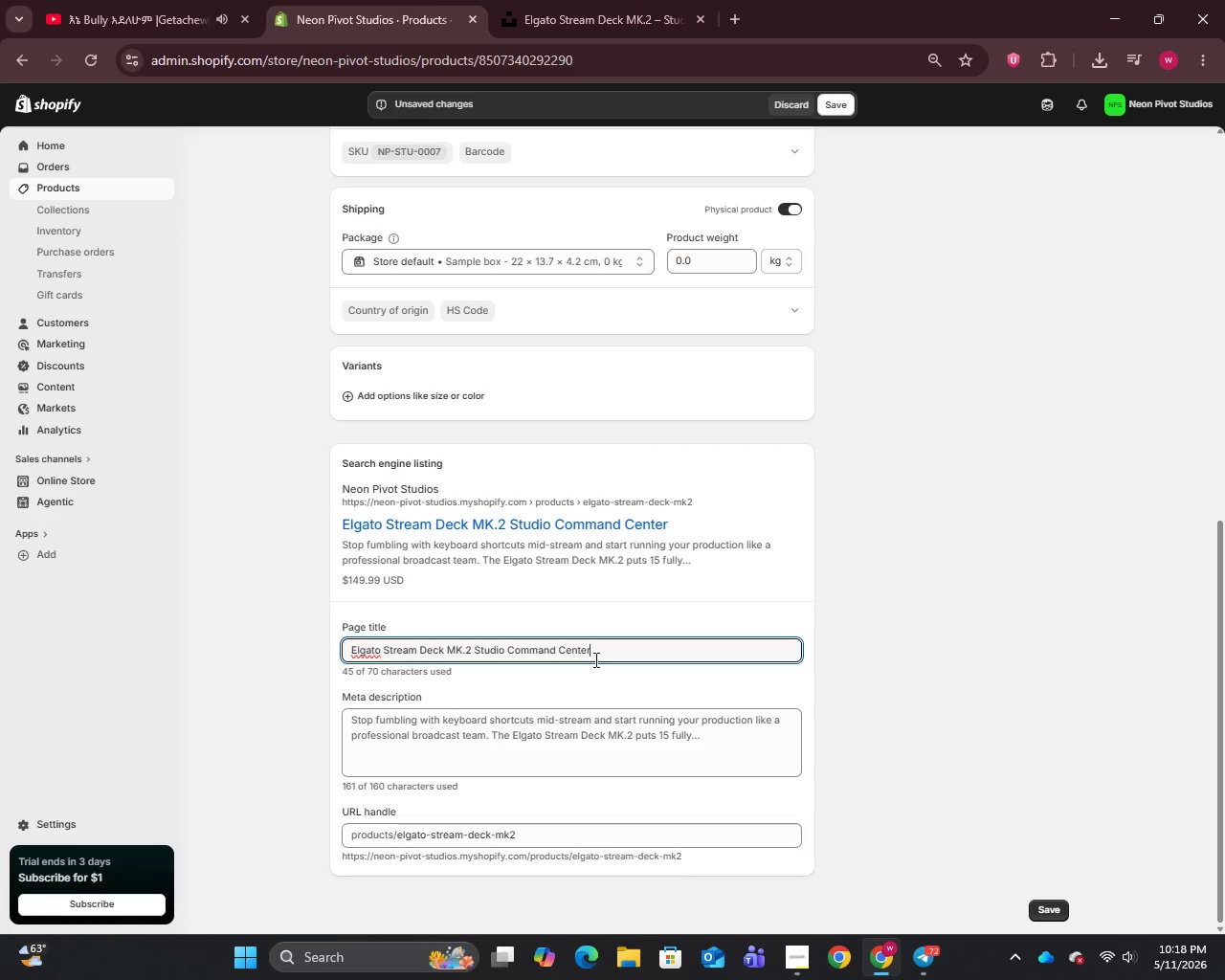 
wait(8.02)
 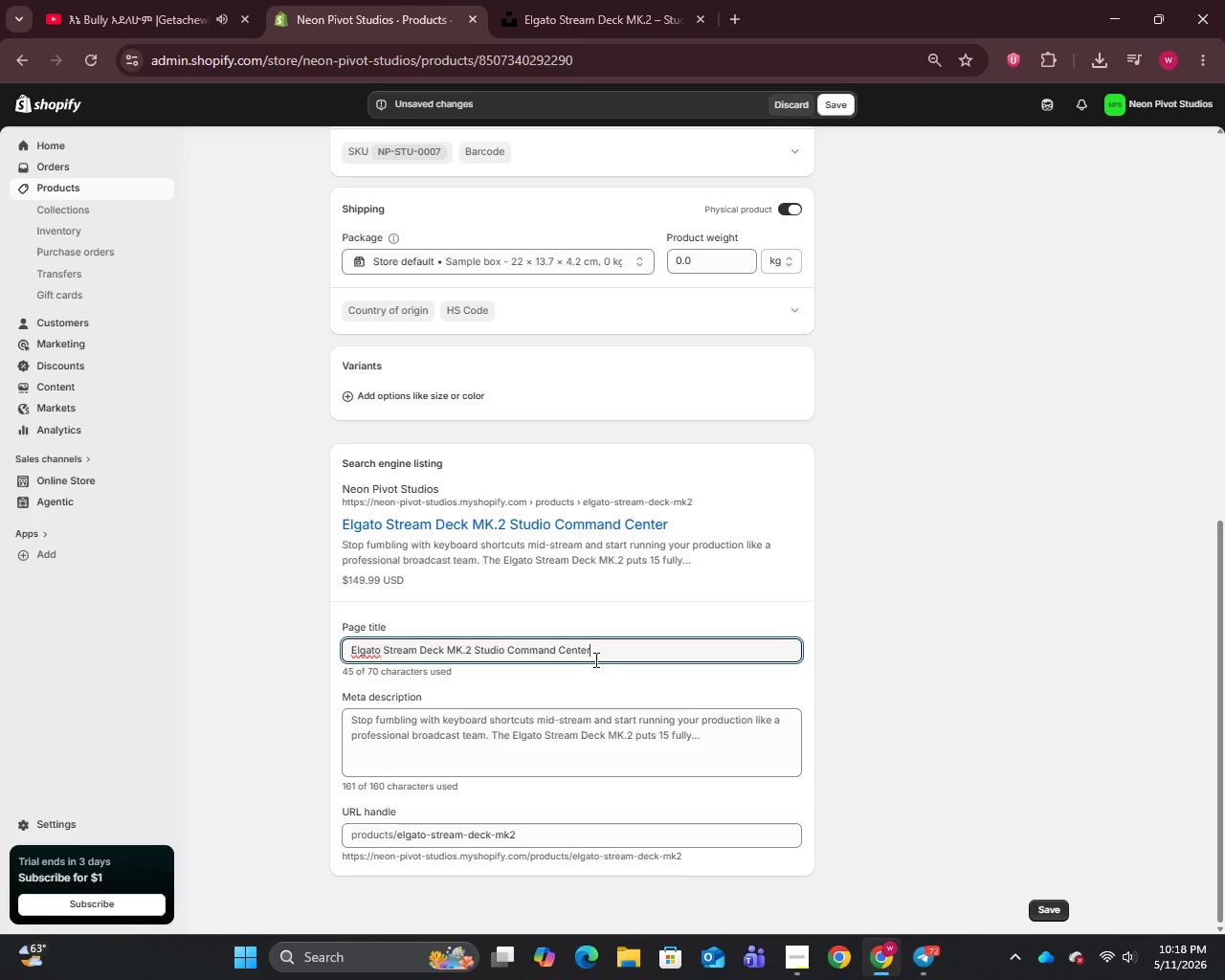 
left_click_drag(start_coordinate=[508, 643], to_coordinate=[668, 644])
 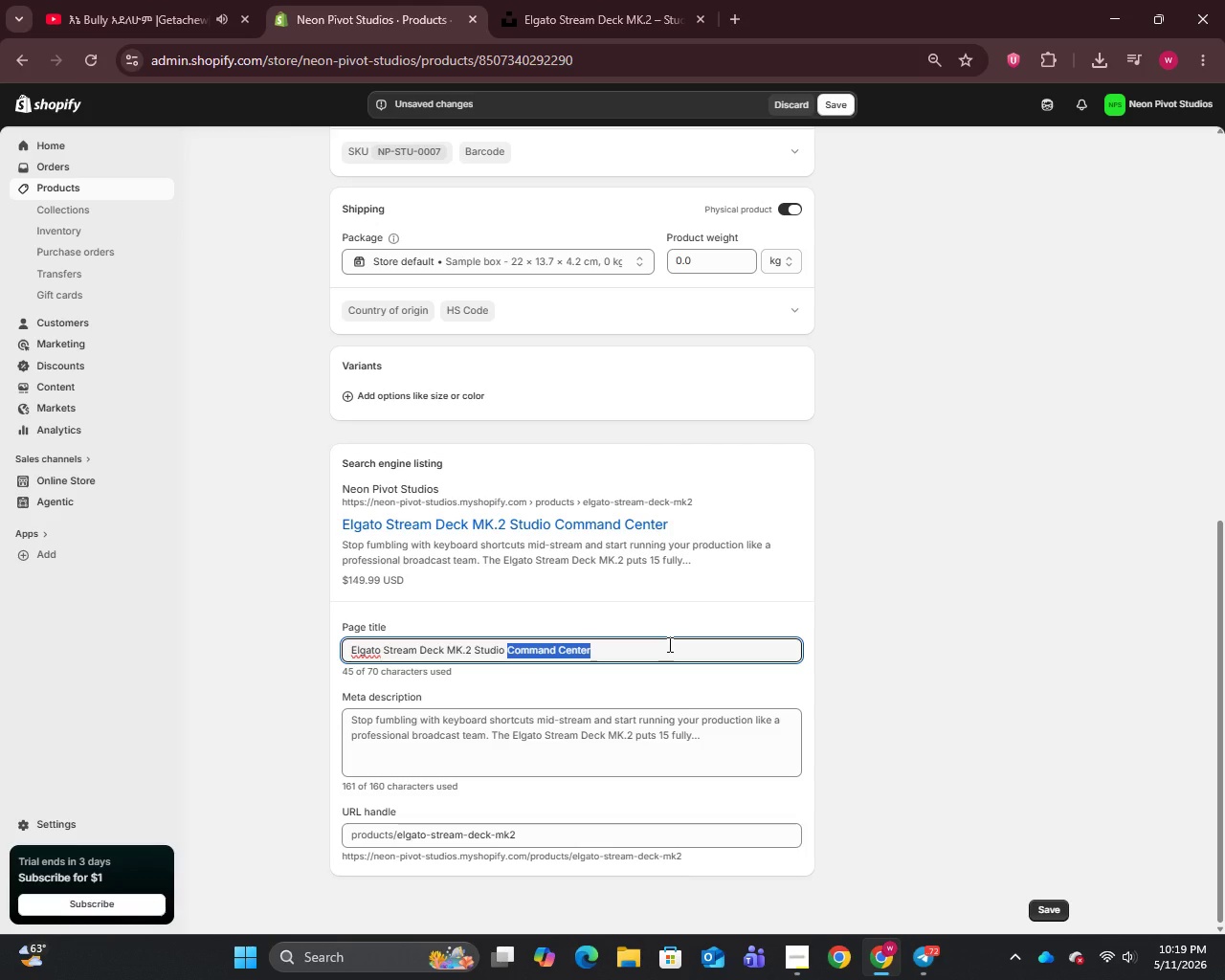 
type(Control | Neon Pivot)
 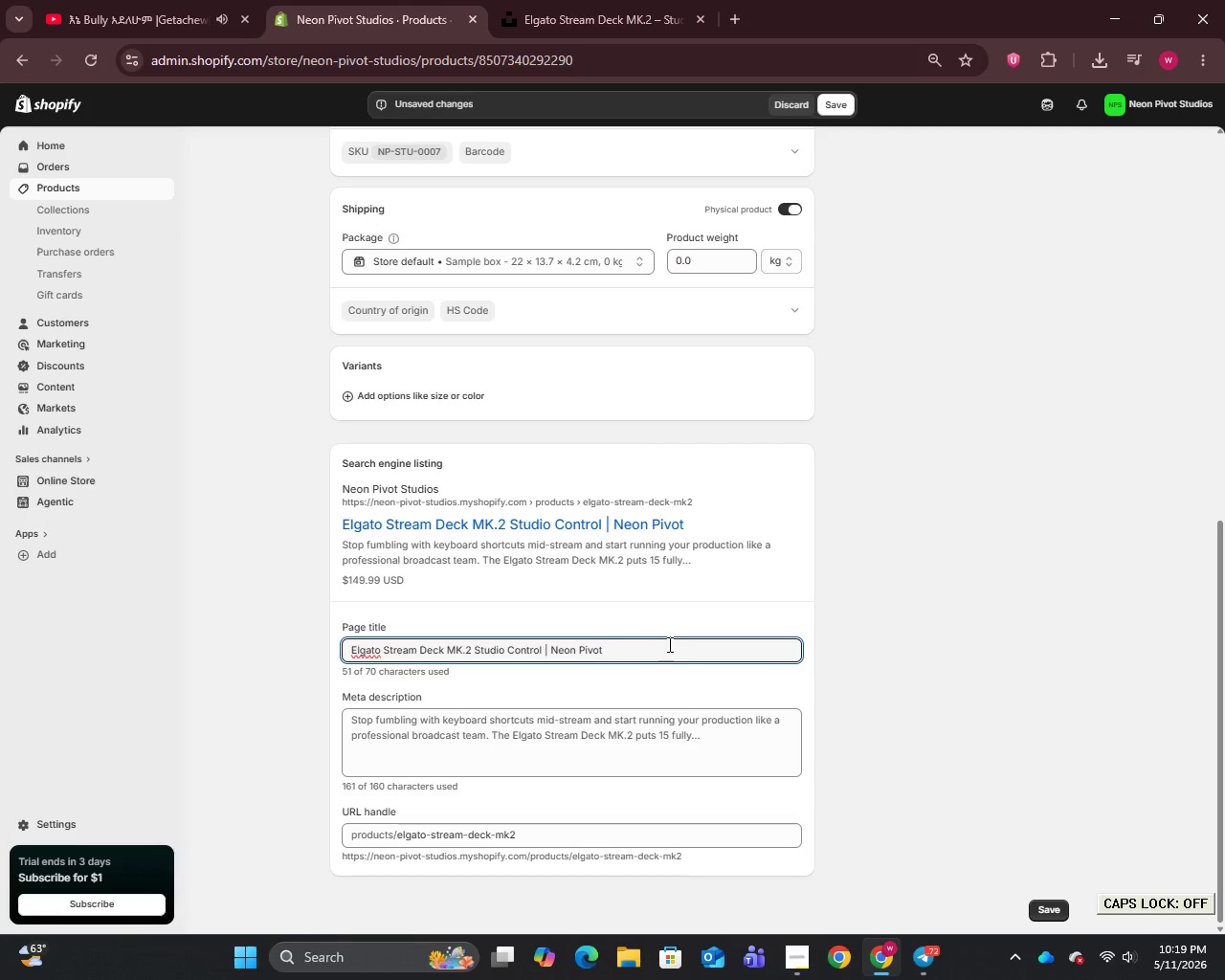 
key(Control+A)
 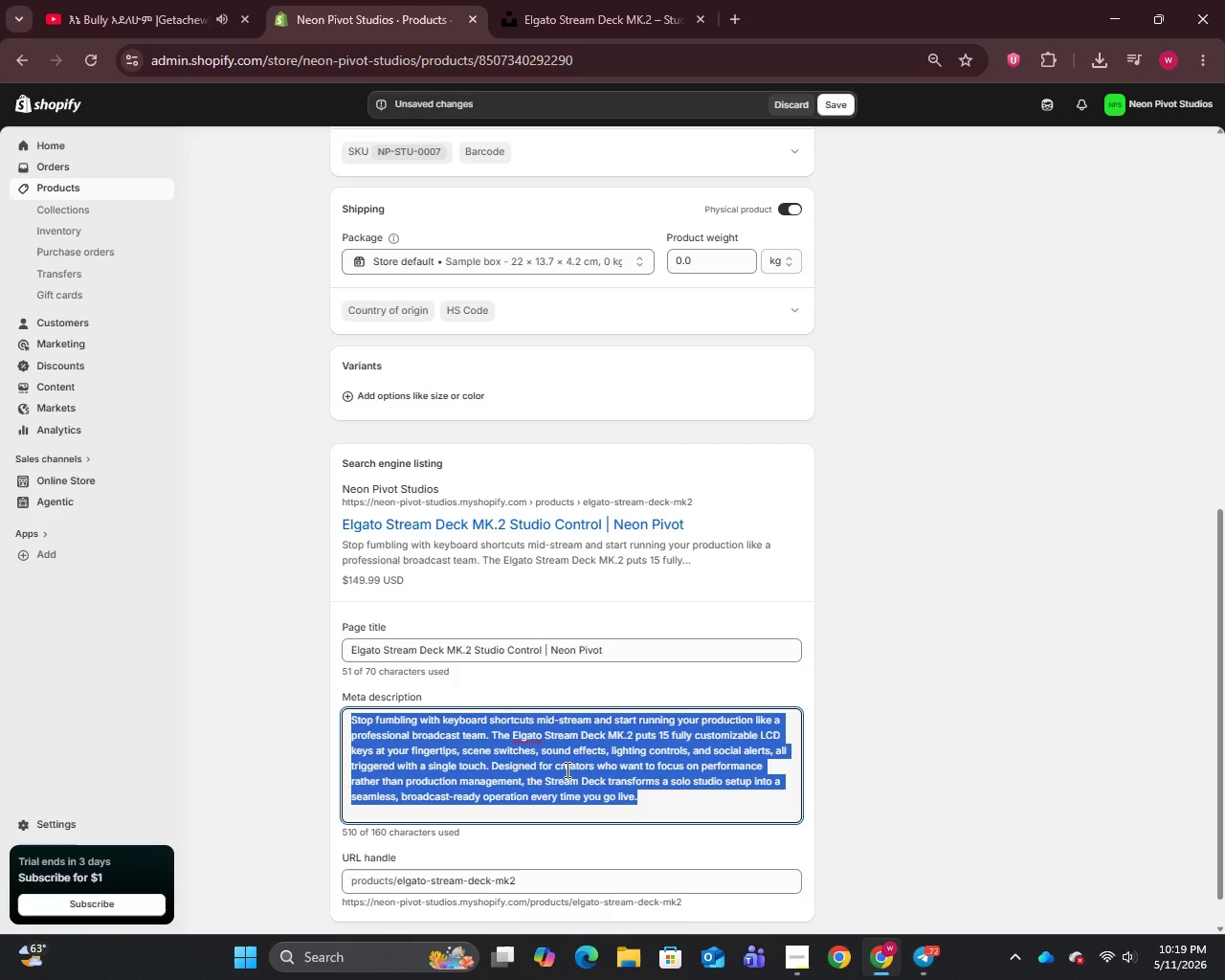 
type(Run your live stream like a pro with the Elgato Stream Deck MK.2.15 customizable LCD keys for scene switching and studio automation. )
 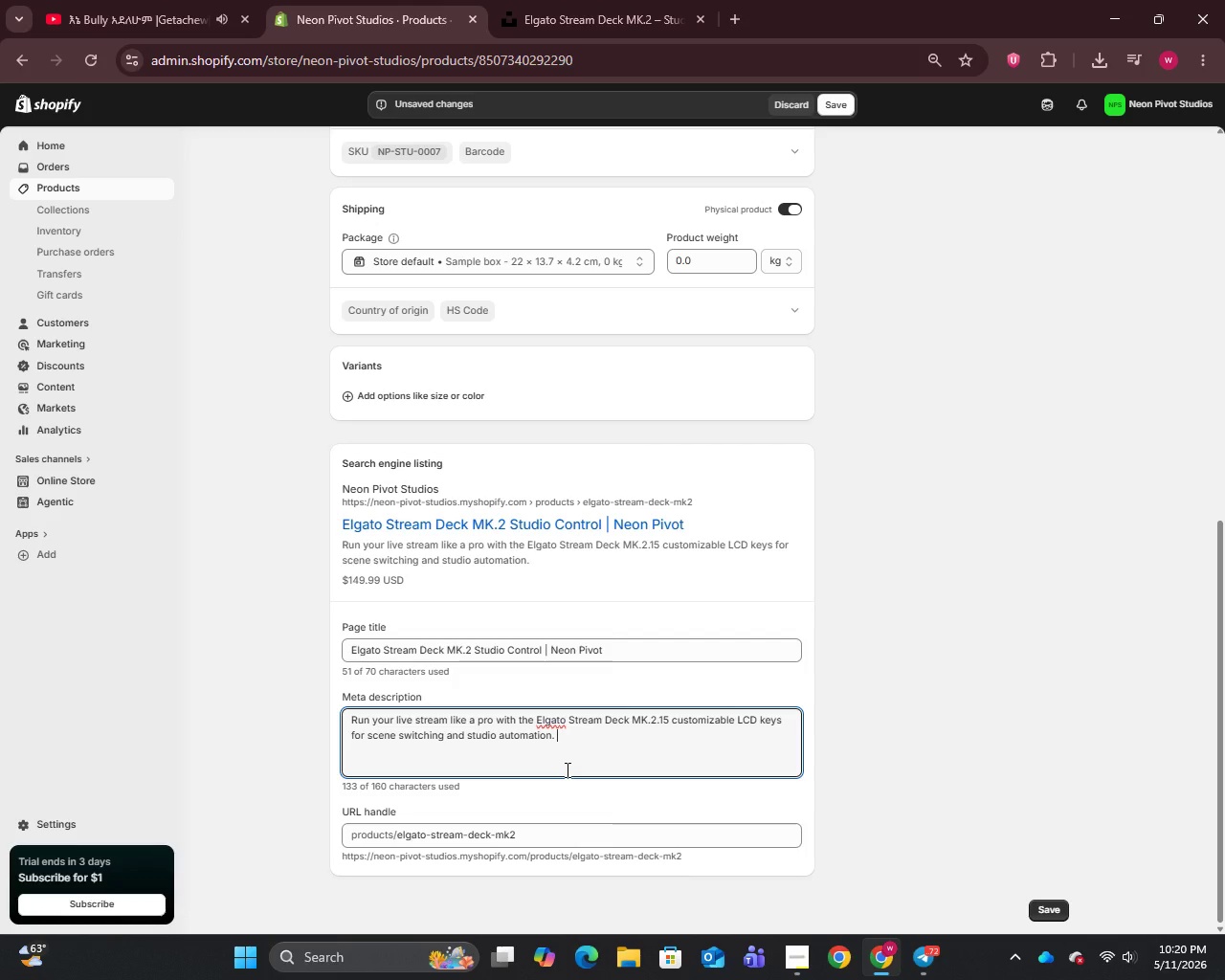 
type(Shopp )
 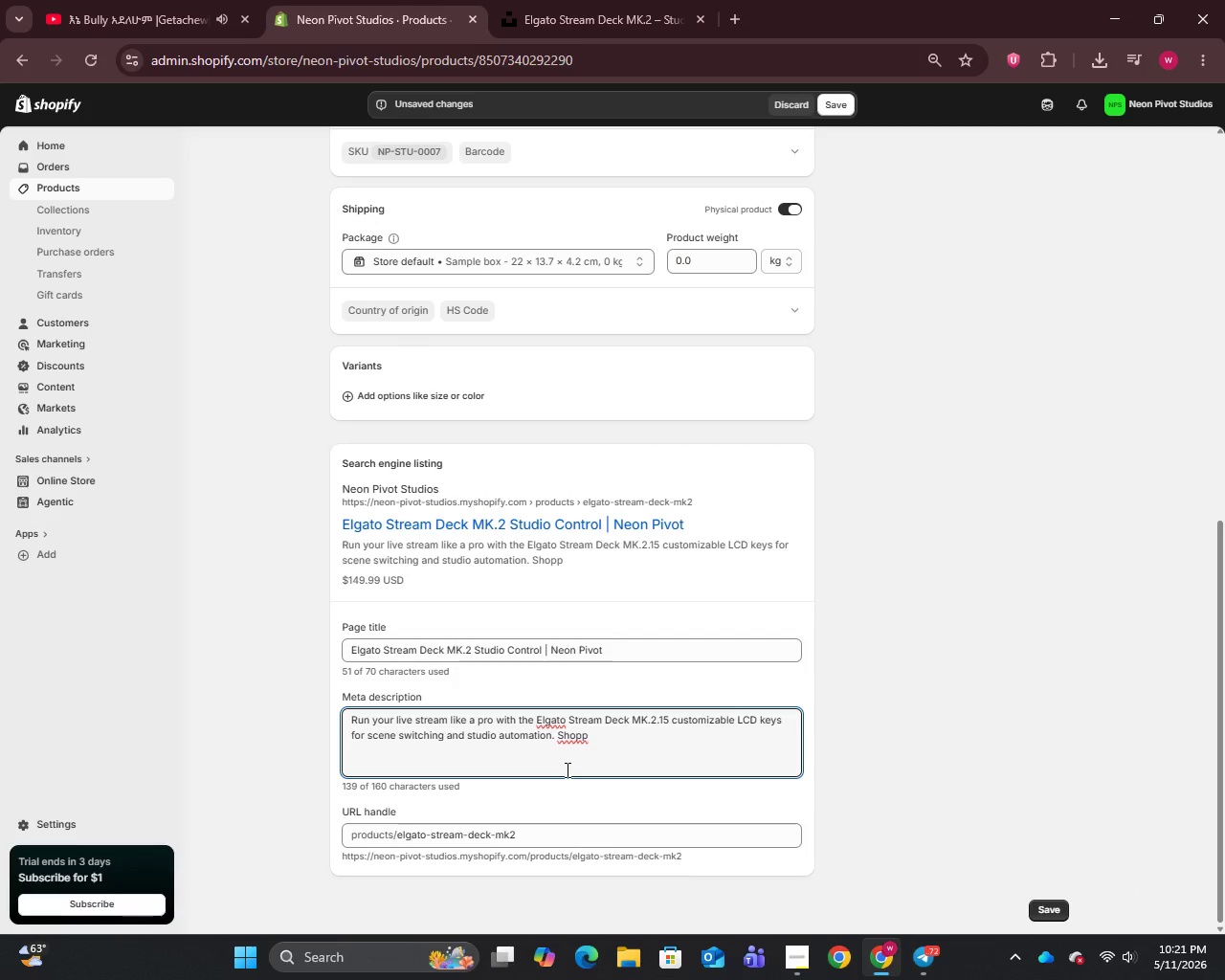 
key(Backspace)
key(Backspace)
type( Neon Pivot Studios.)
 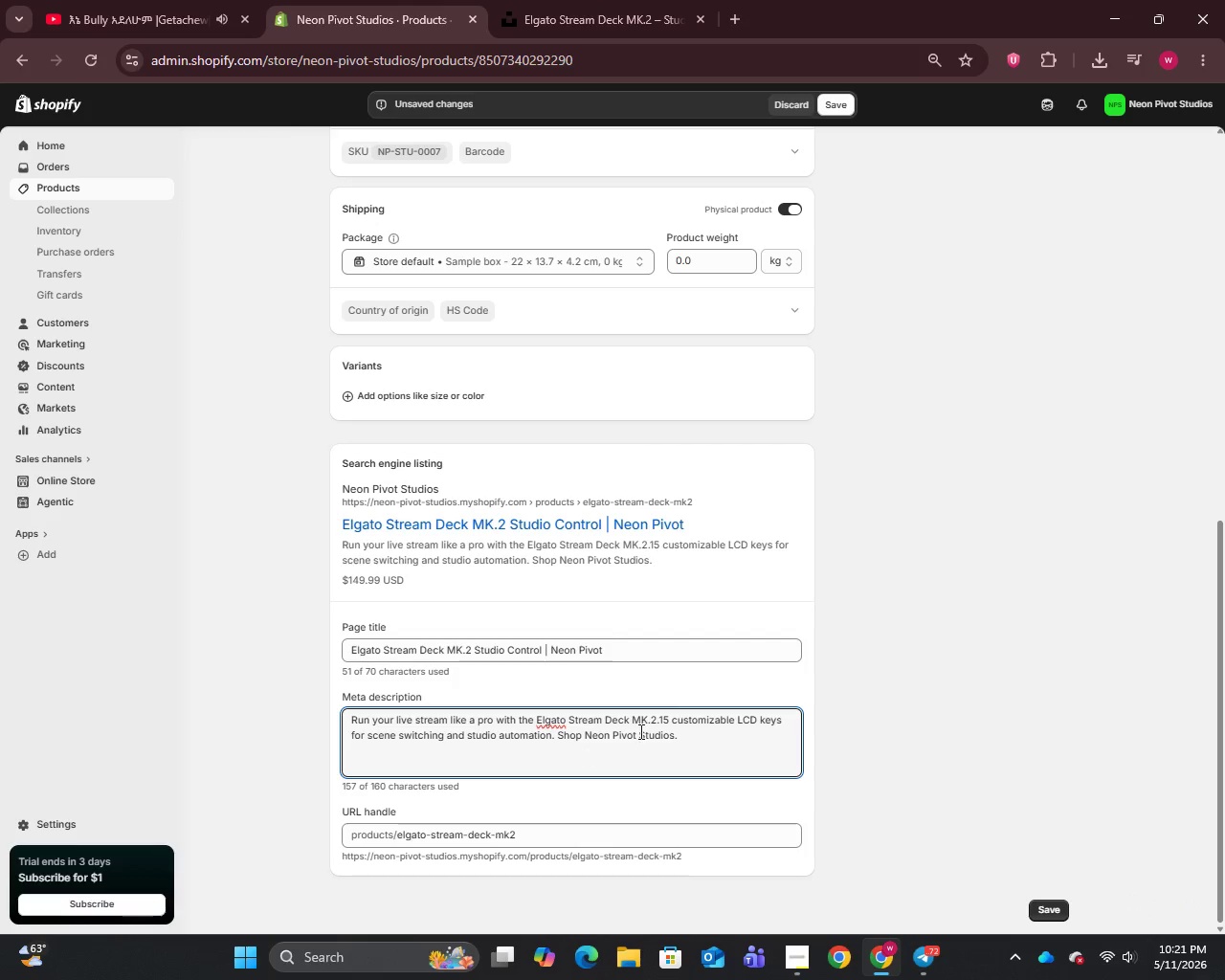 
scroll: coordinate [691, 690], scroll_direction: up, amount: 13.0
 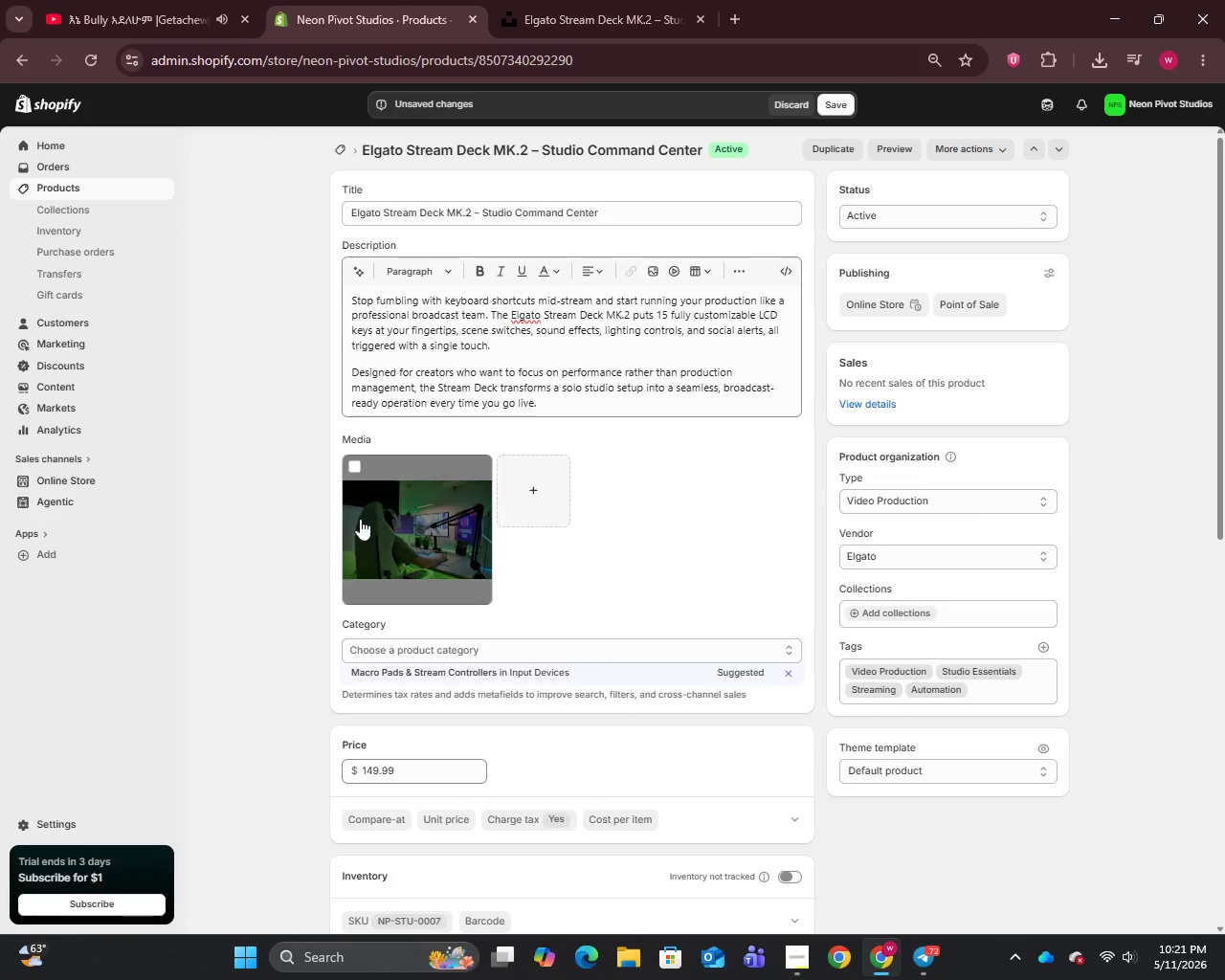 
left_click([395, 539])
 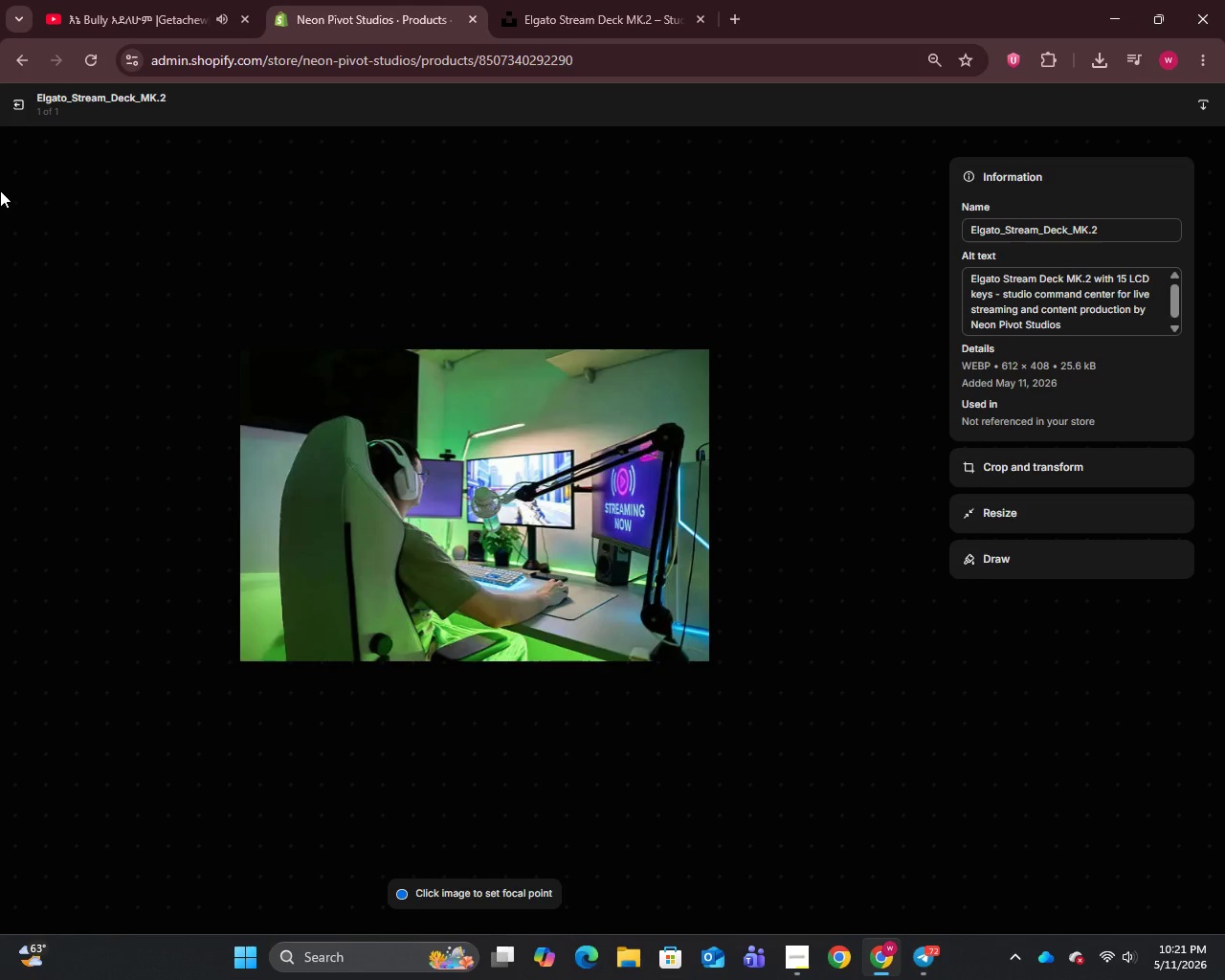 
left_click([21, 98])
 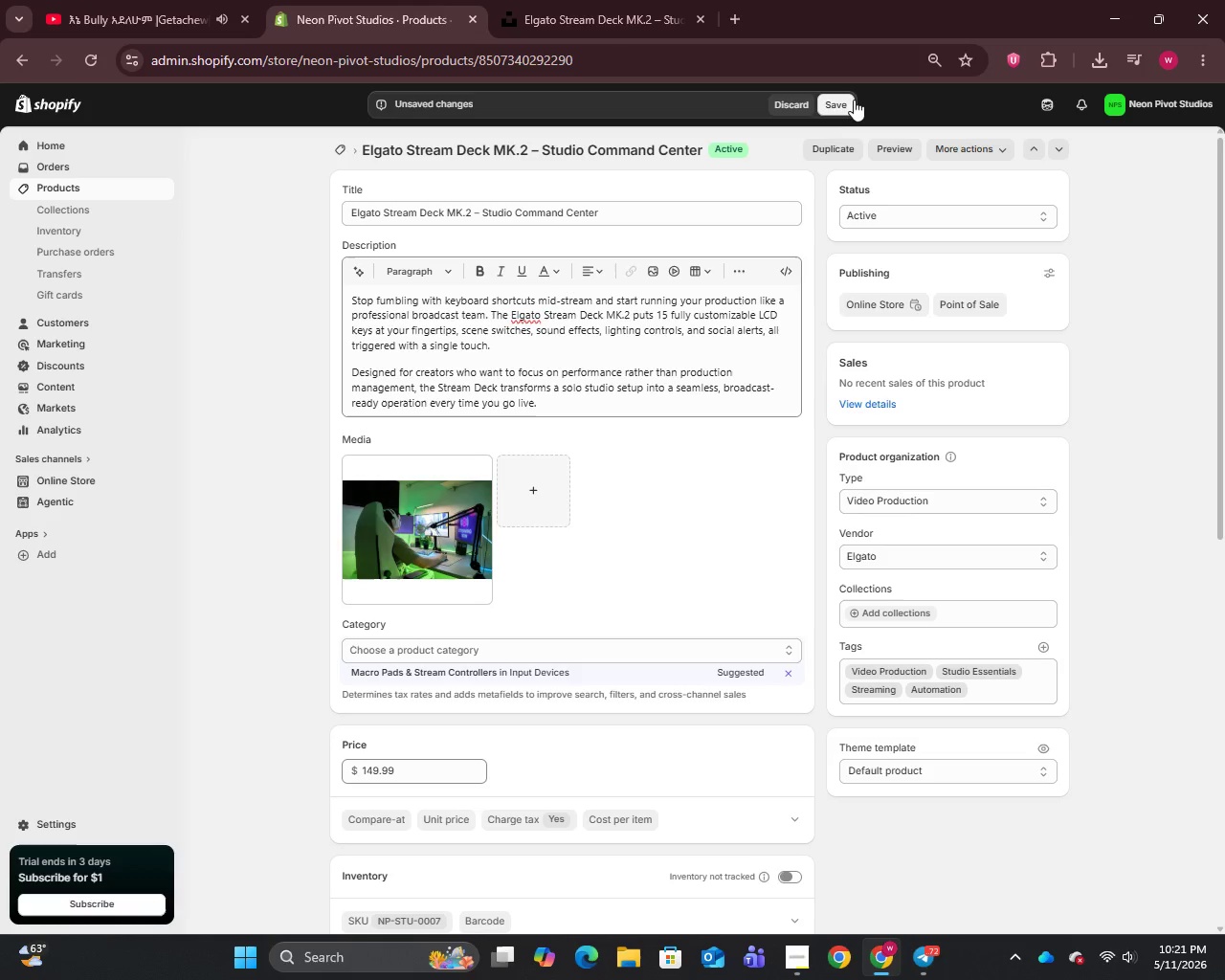 
left_click([844, 102])
 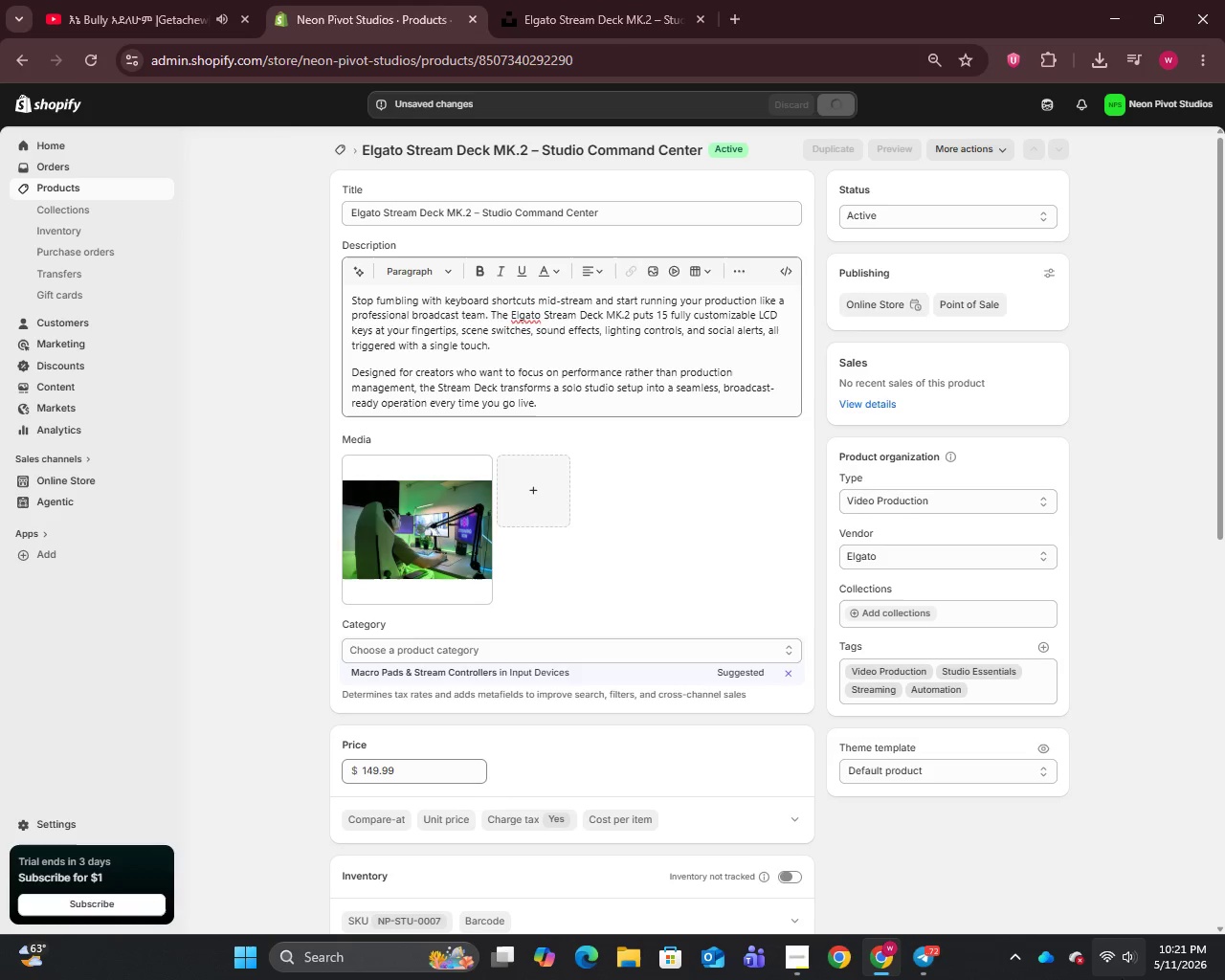 
scroll: coordinate [1124, 959], scroll_direction: down, amount: 3.0
 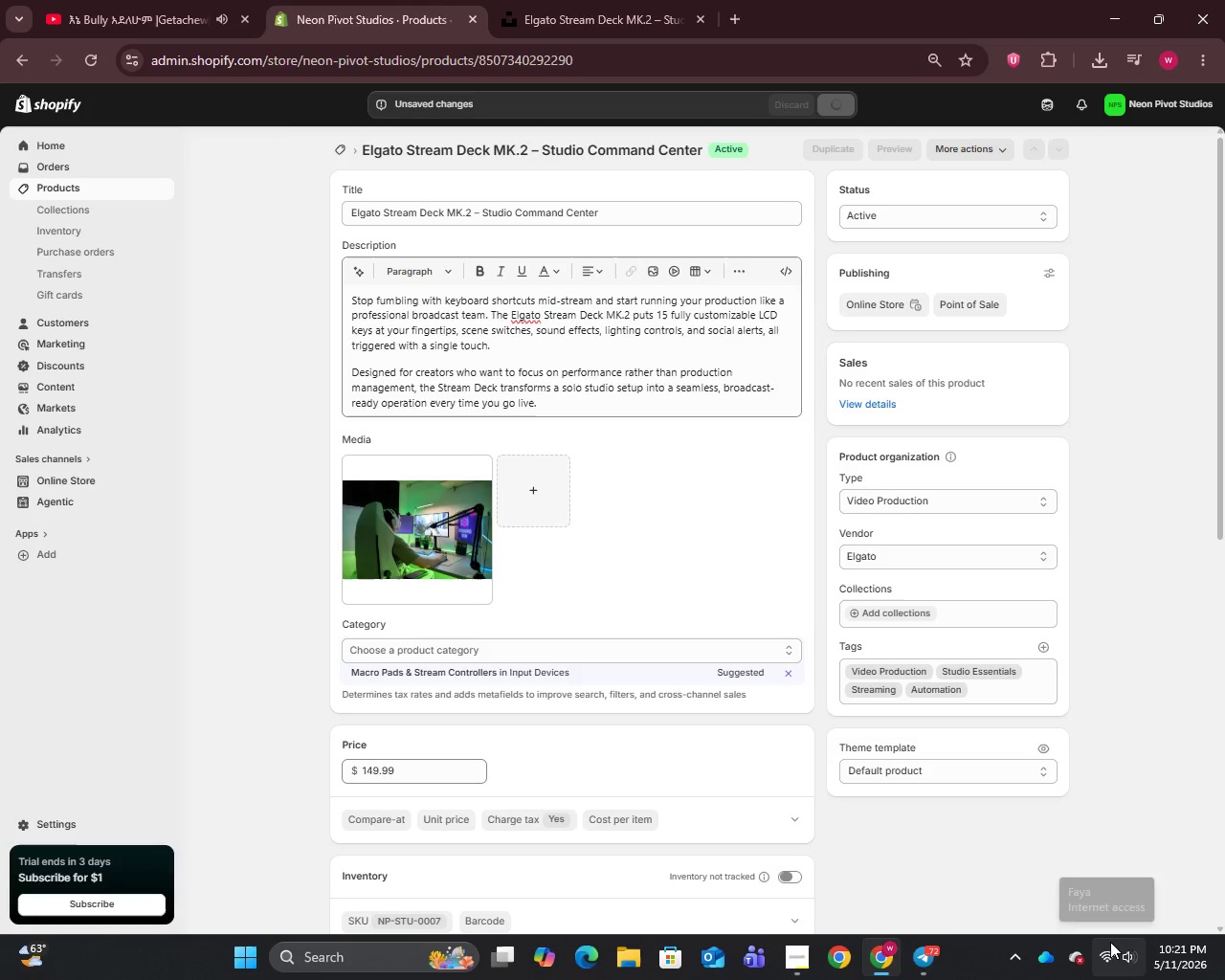 
scroll: coordinate [1123, 958], scroll_direction: up, amount: 2.0
 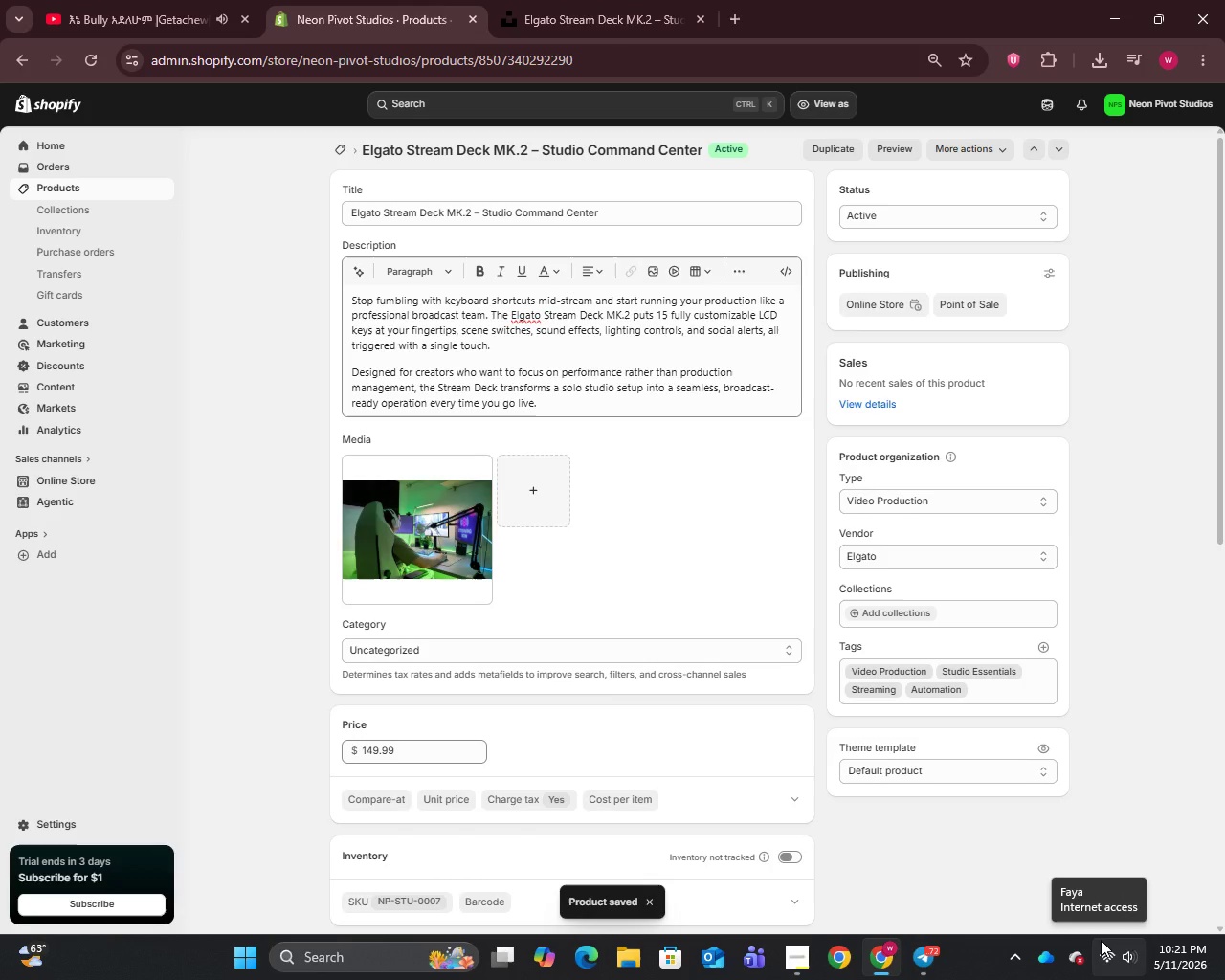 
mouse_move([1074, 969])
 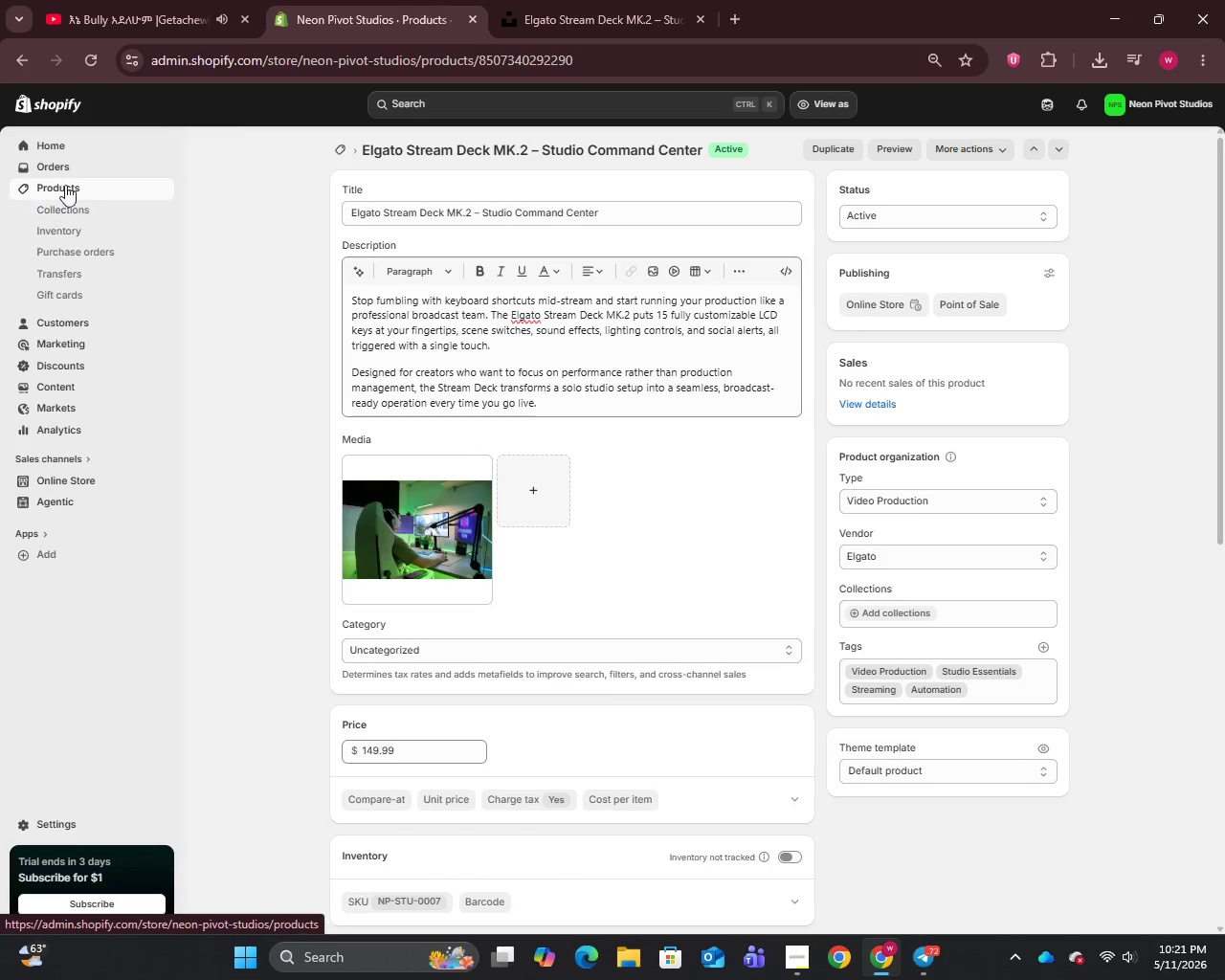 
left_click([56, 188])
 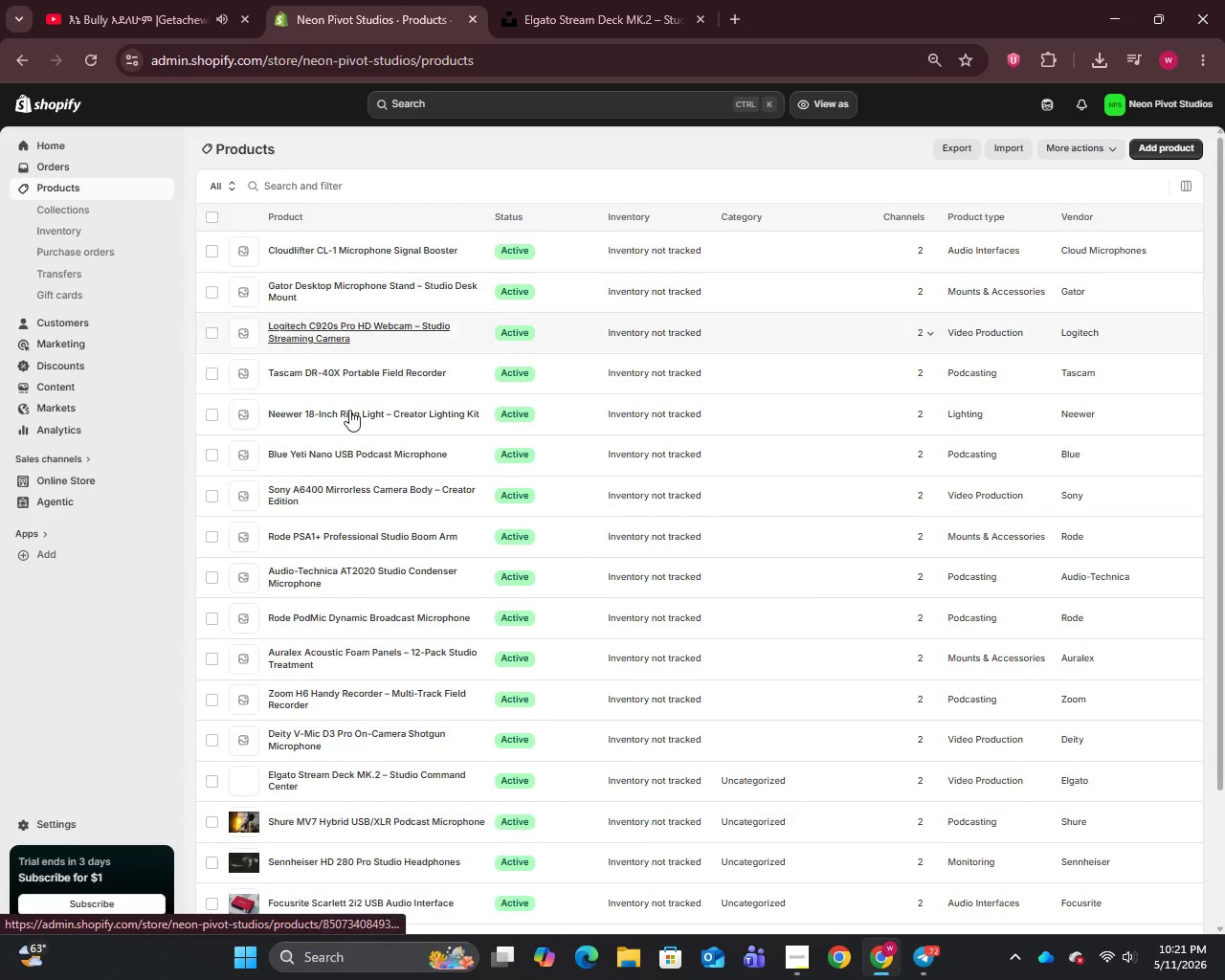 
left_click([307, 742])
 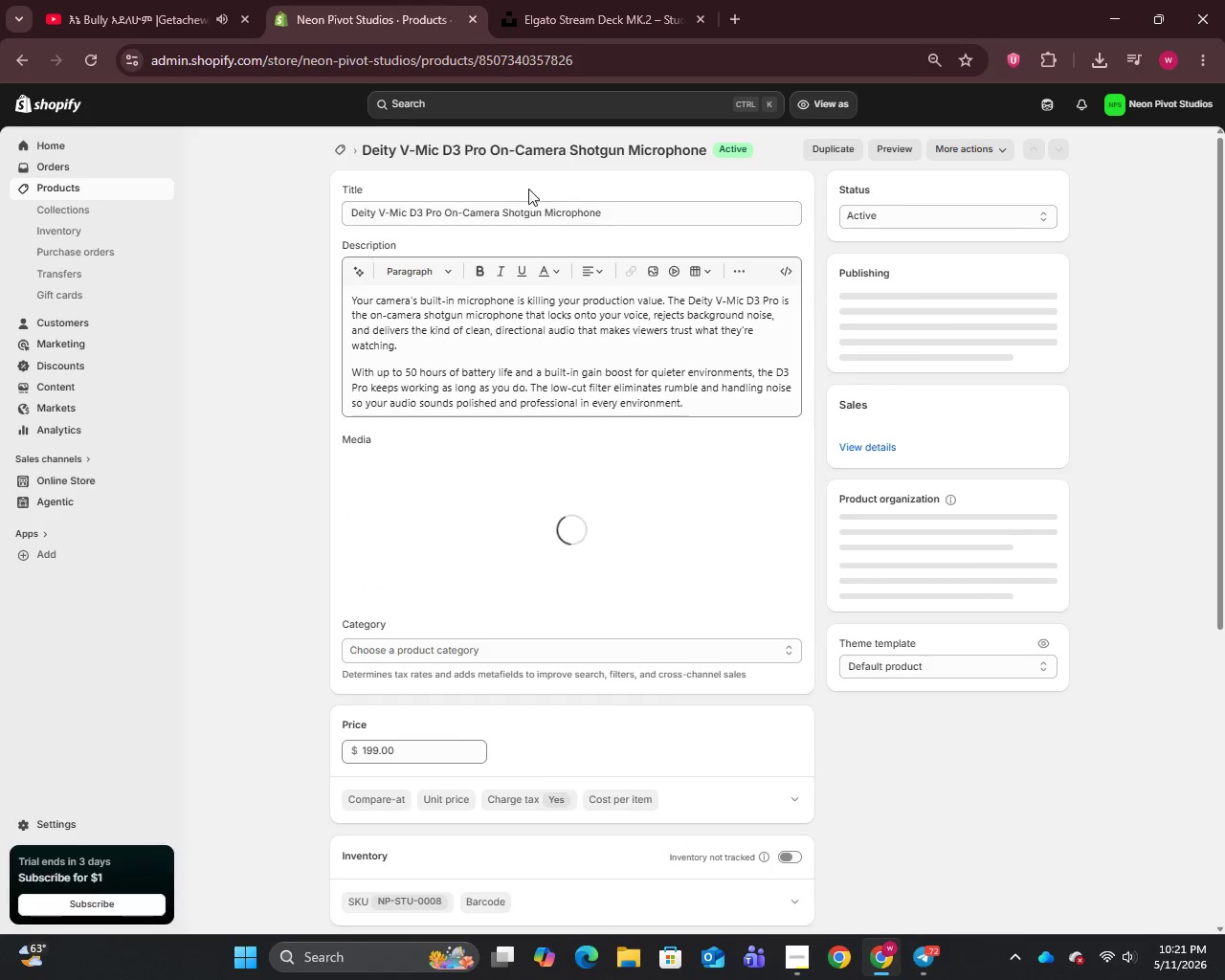 
left_click([611, 211])
 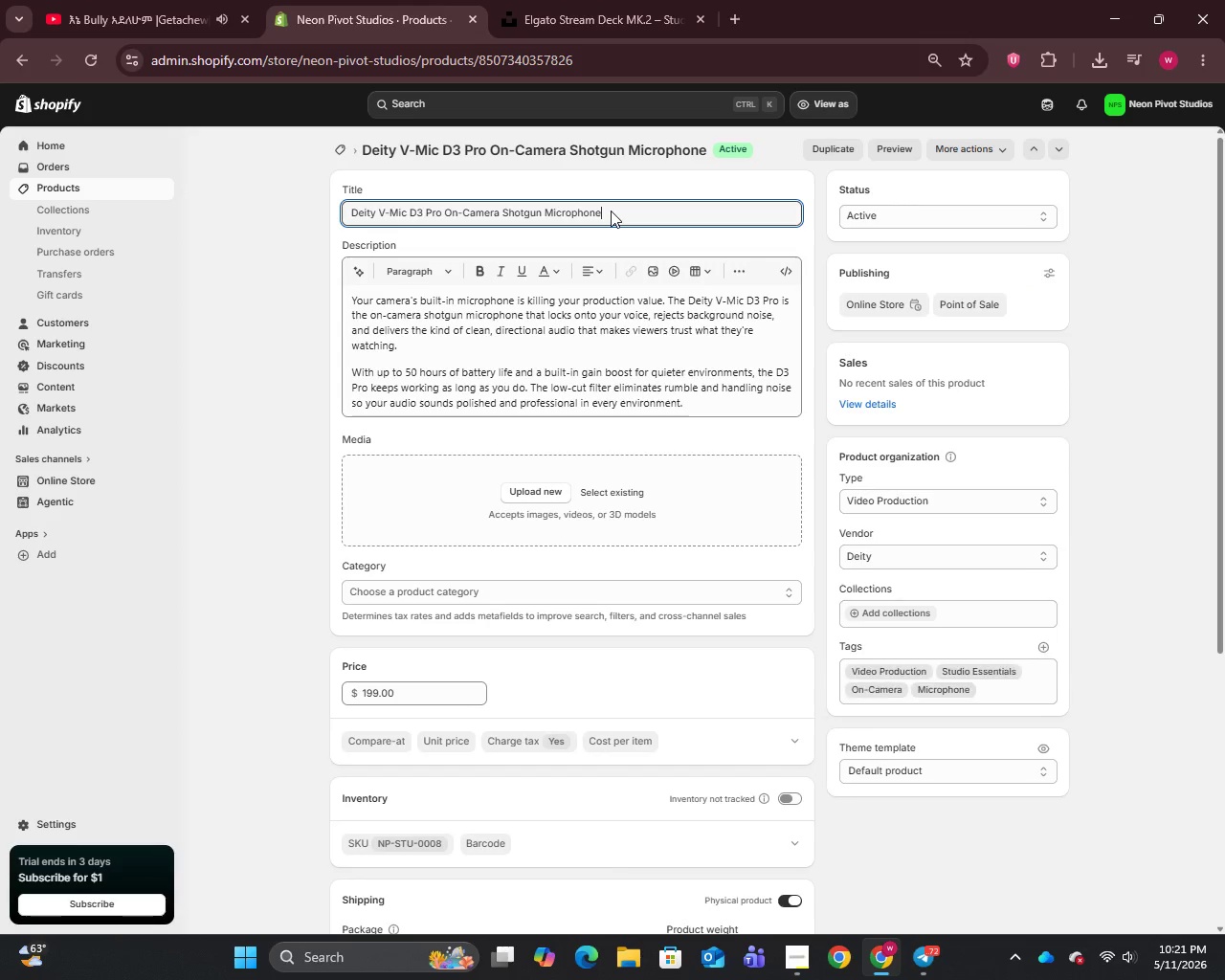 
key(Control+A)
 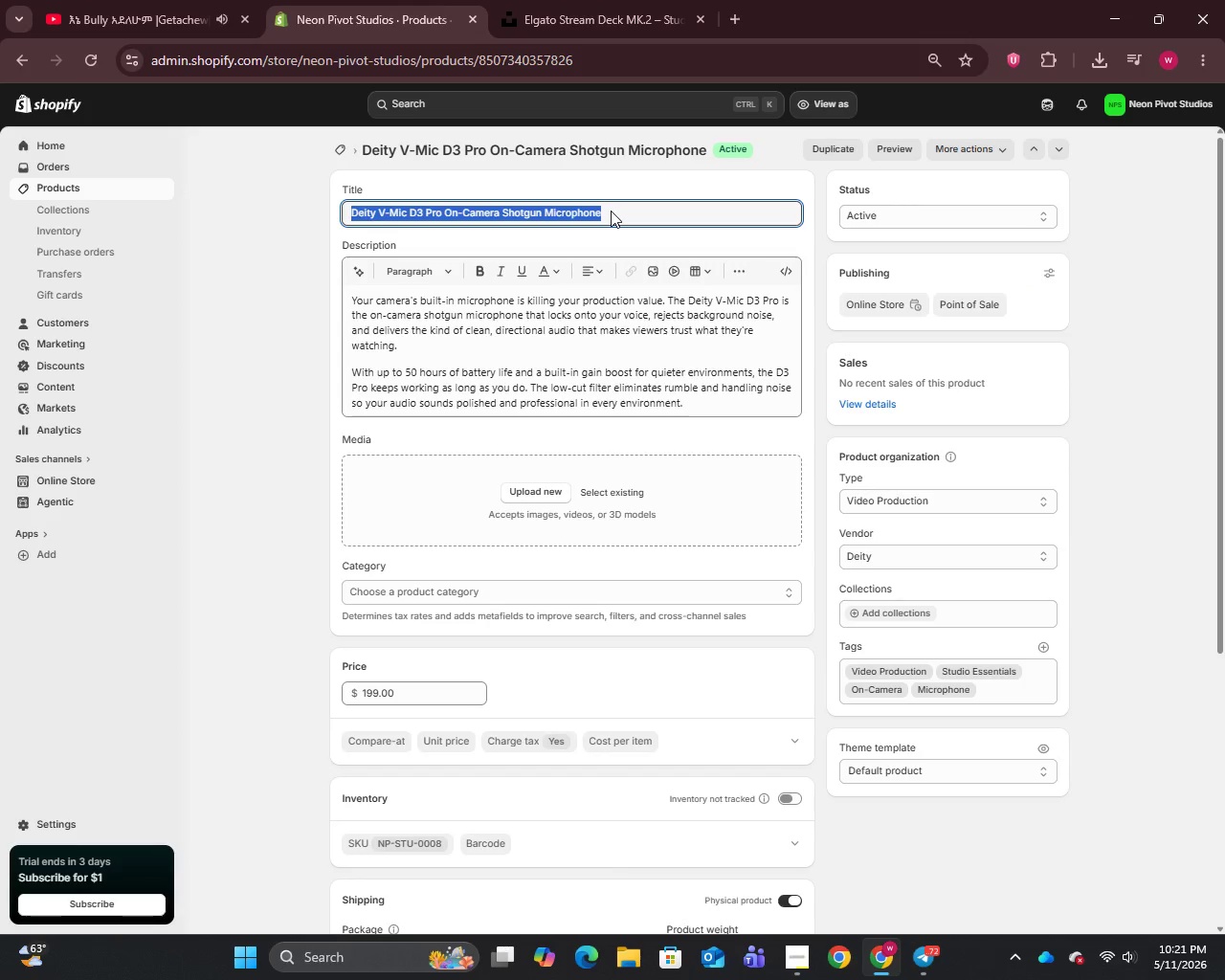 
key(Control+C)
 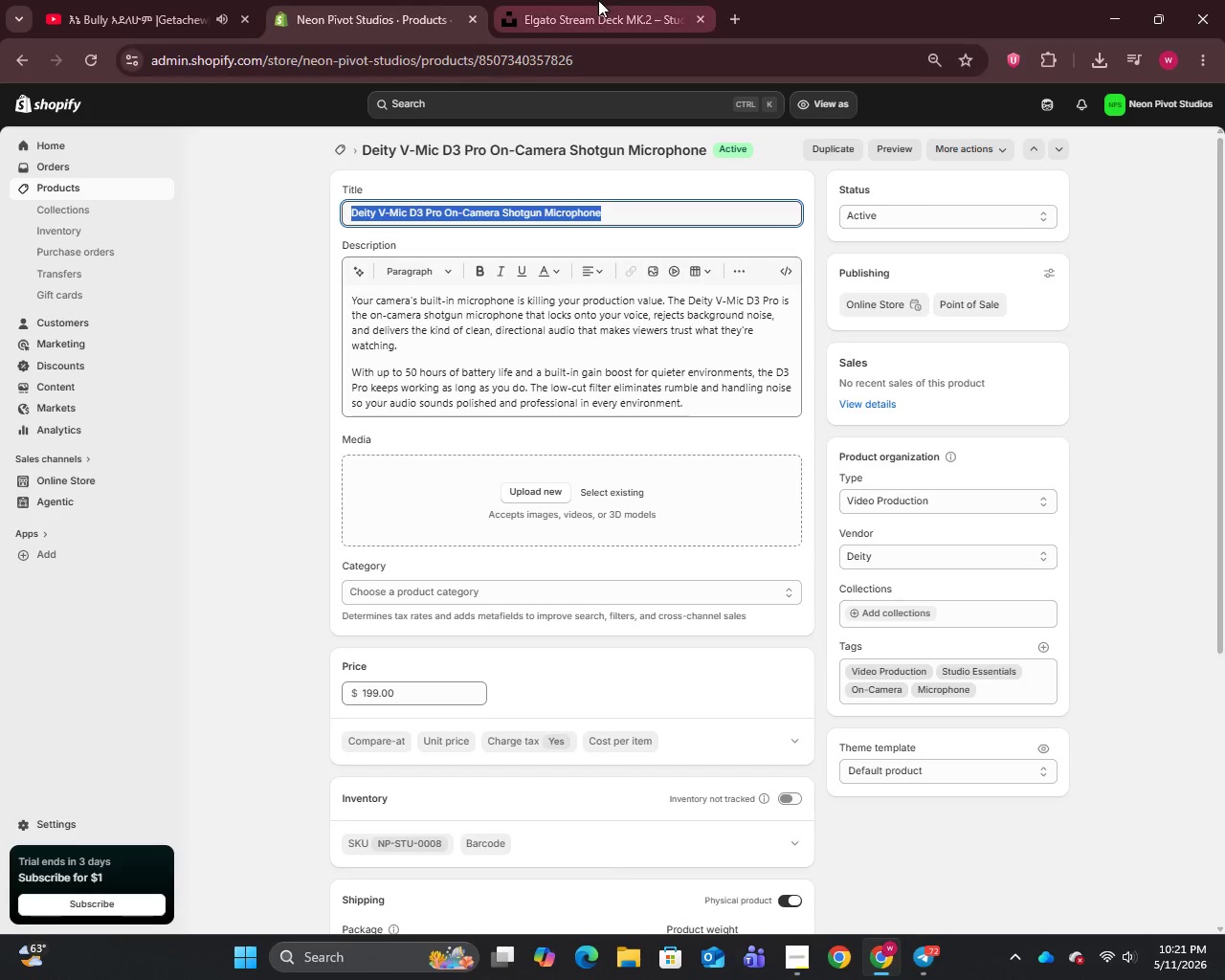 
left_click([598, 0])
 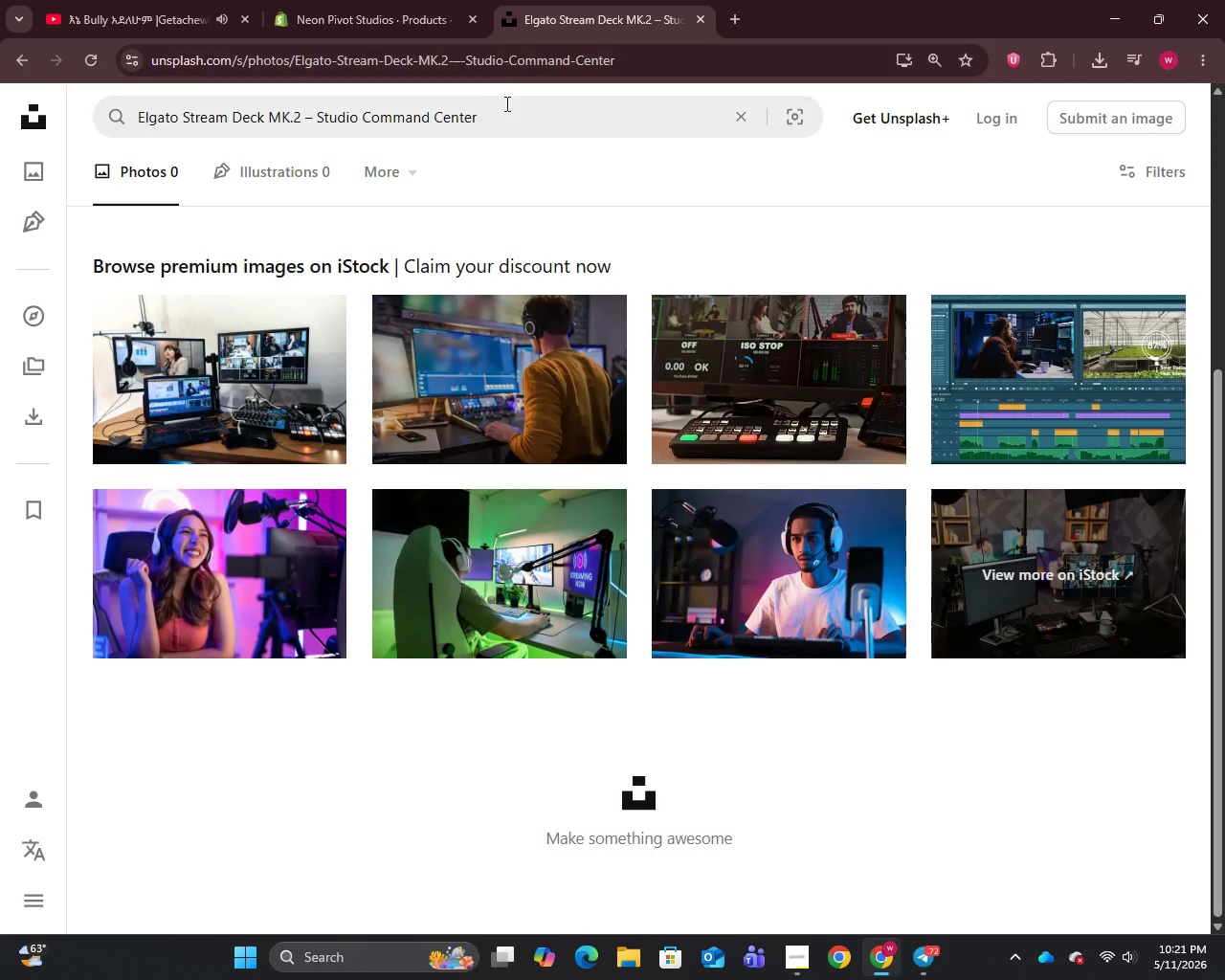 
left_click([505, 103])
 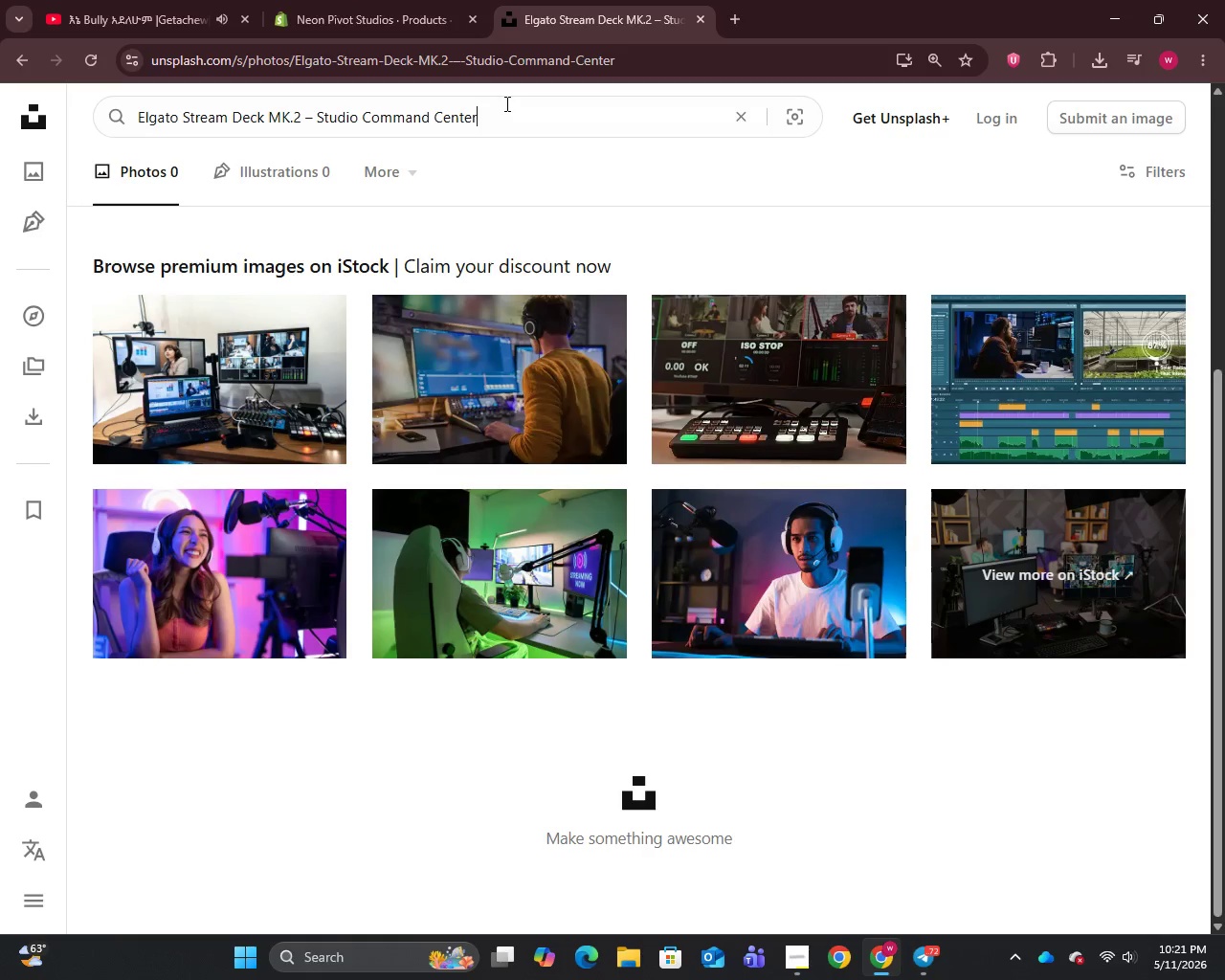 
key(Control+A)
 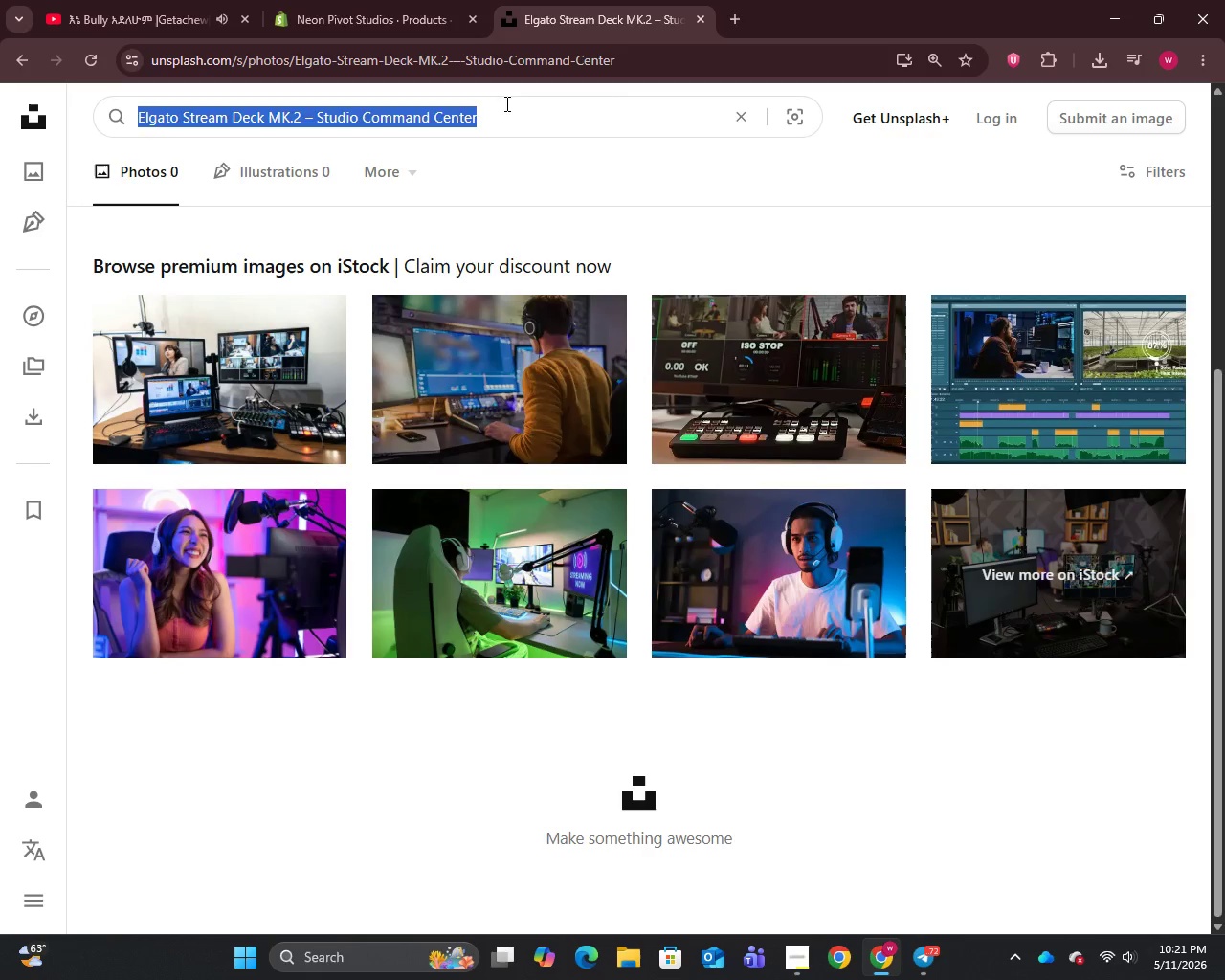 
key(Control+V)
 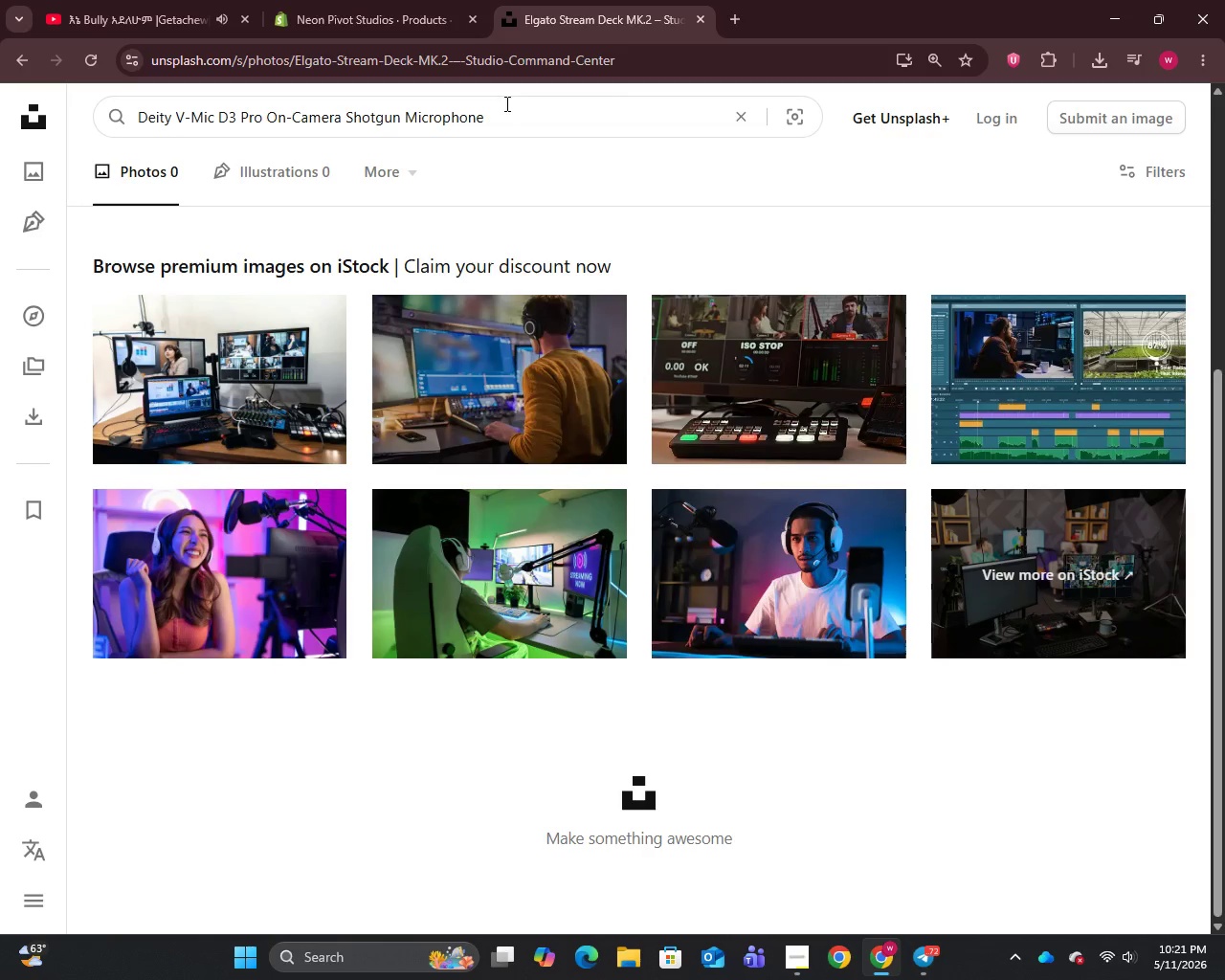 
key(Enter)
 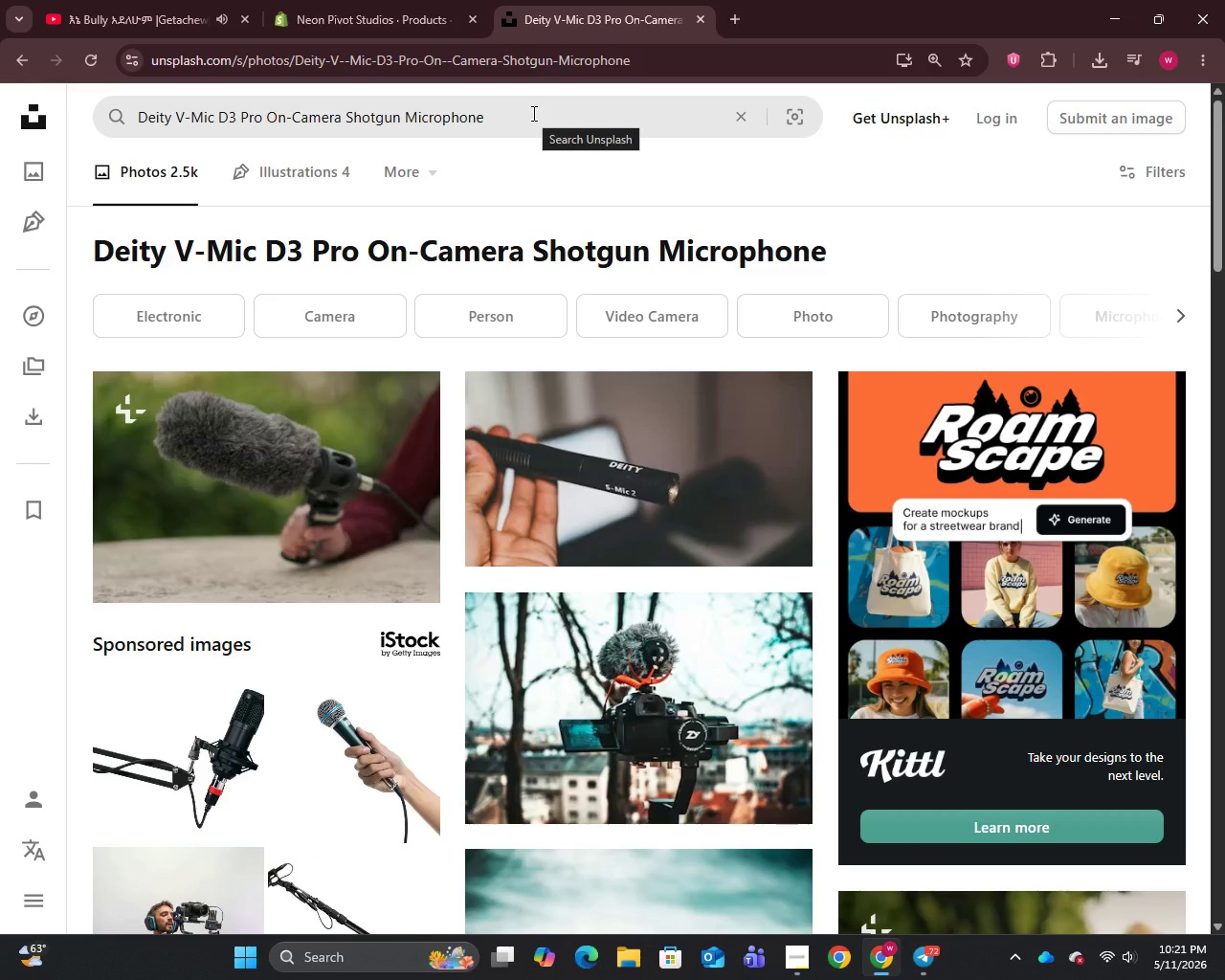 
wait(8.28)
 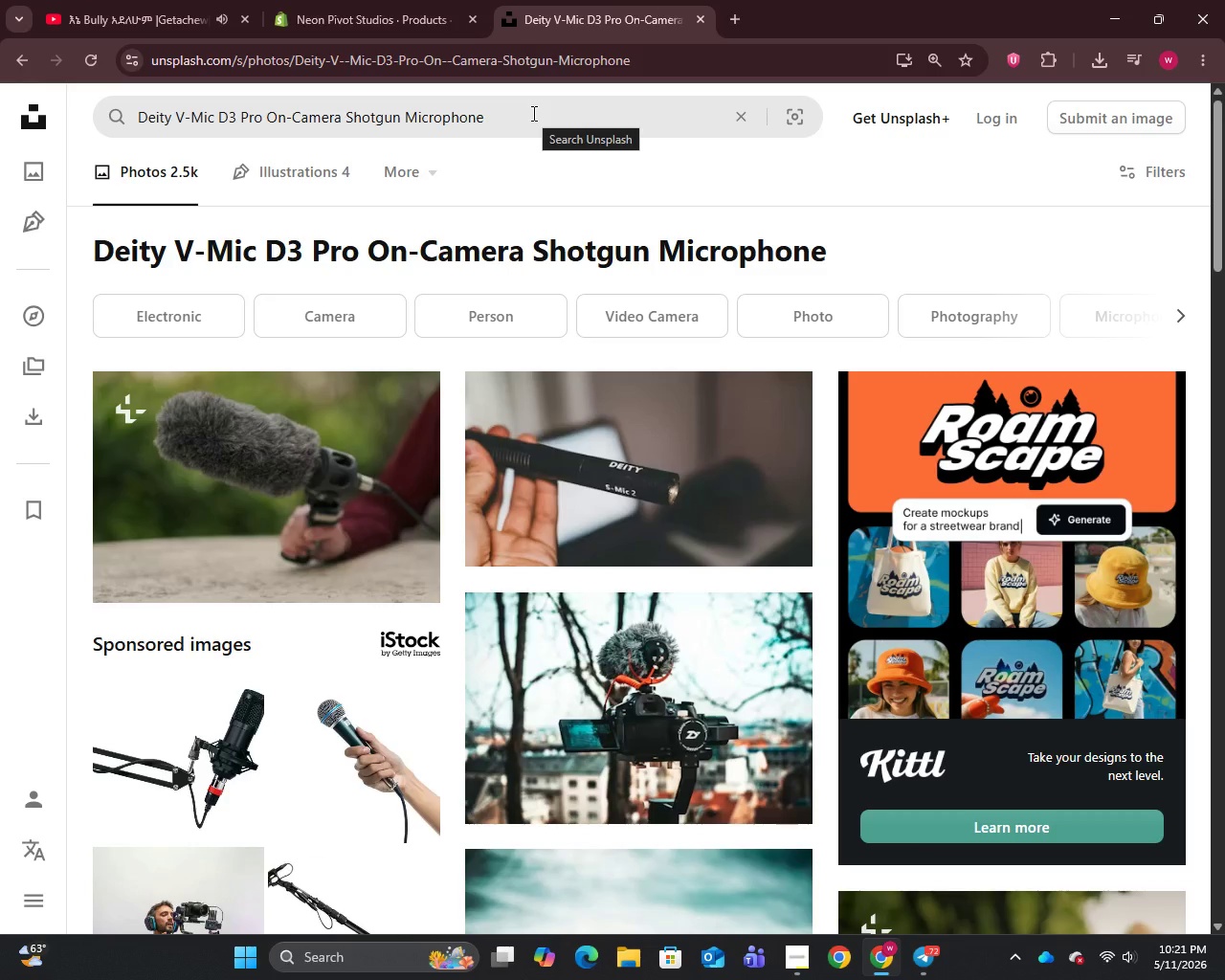 
scroll: coordinate [664, 464], scroll_direction: down, amount: 4.0
 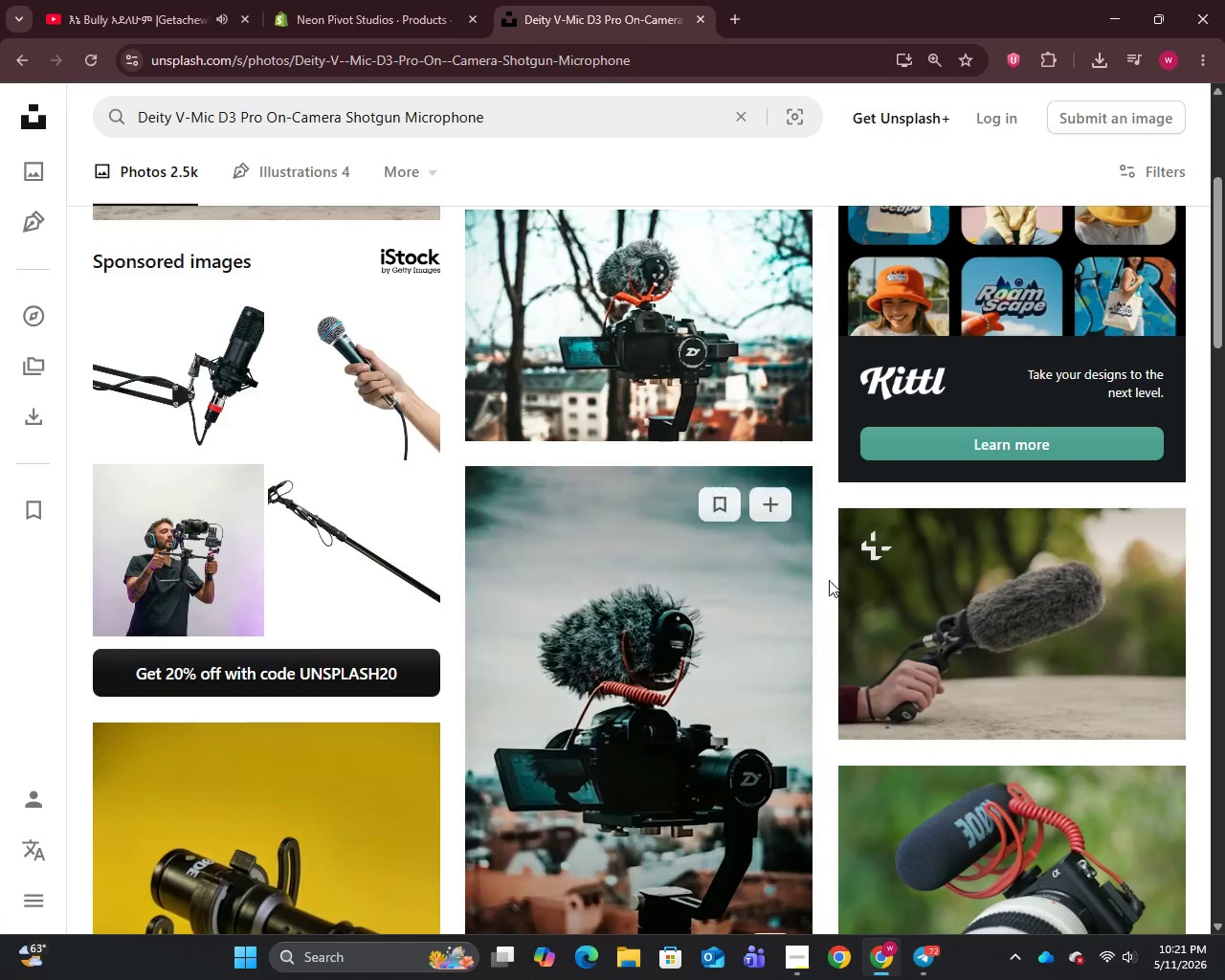 
right_click([988, 607])
 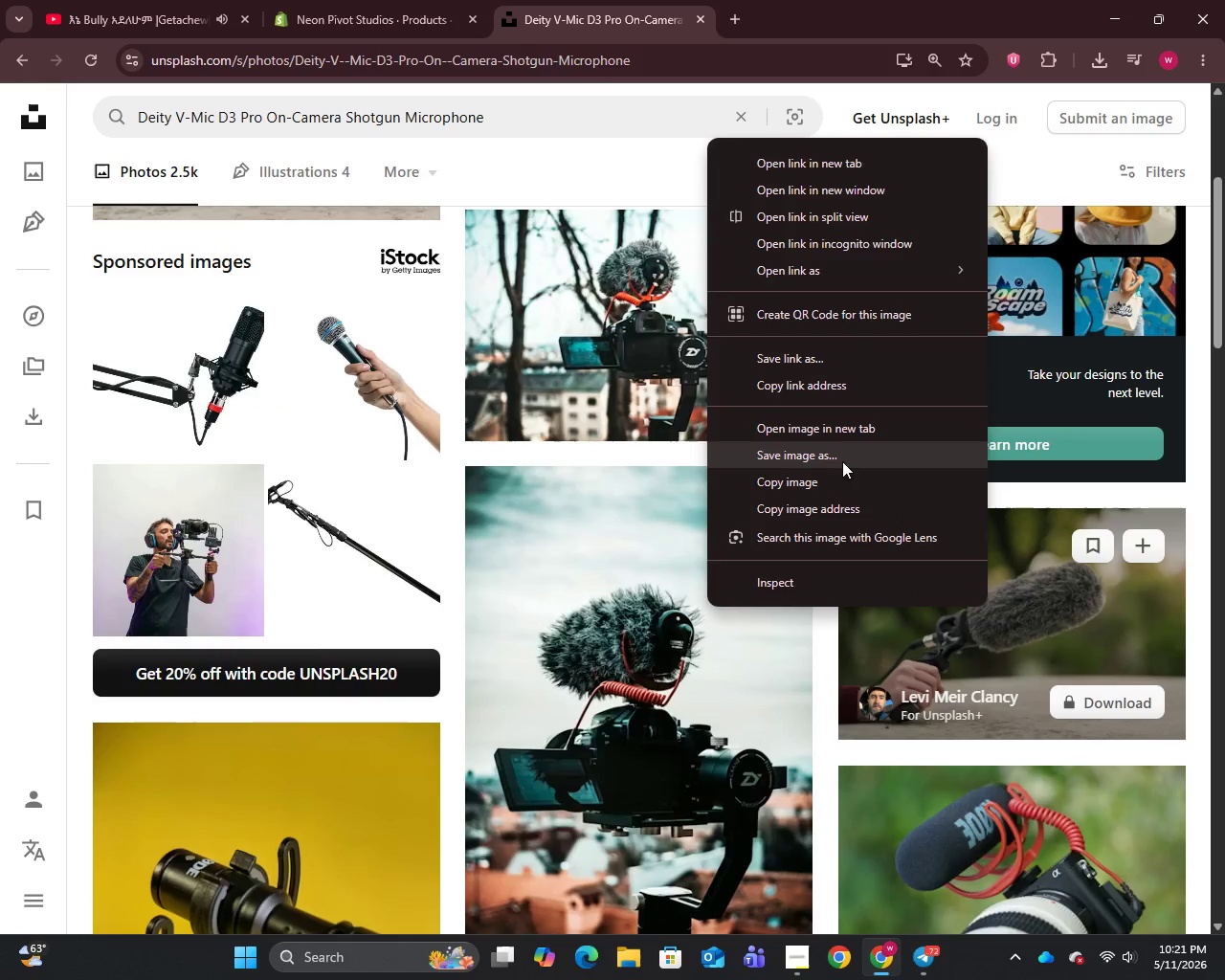 
left_click([821, 456])
 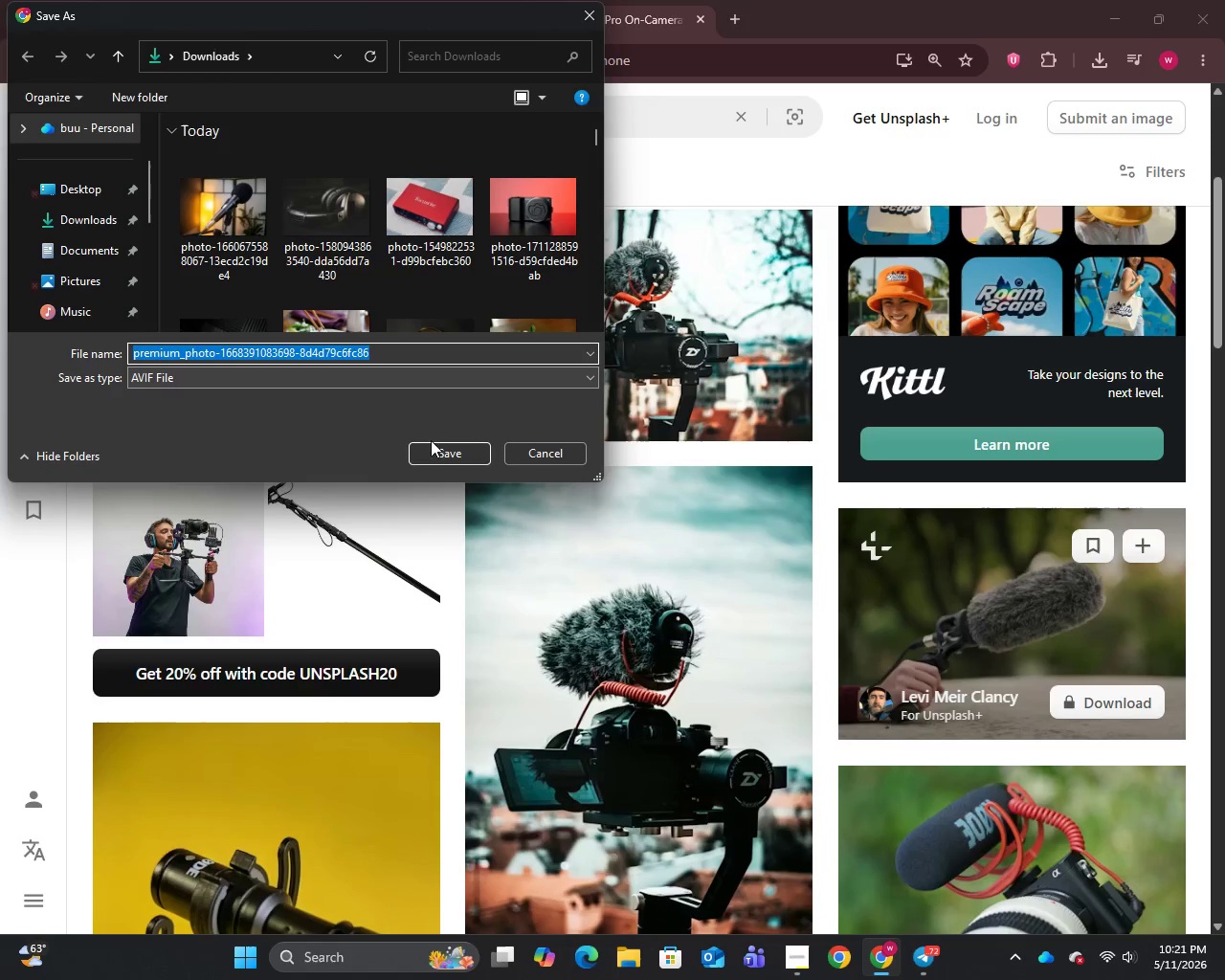 
left_click([431, 461])
 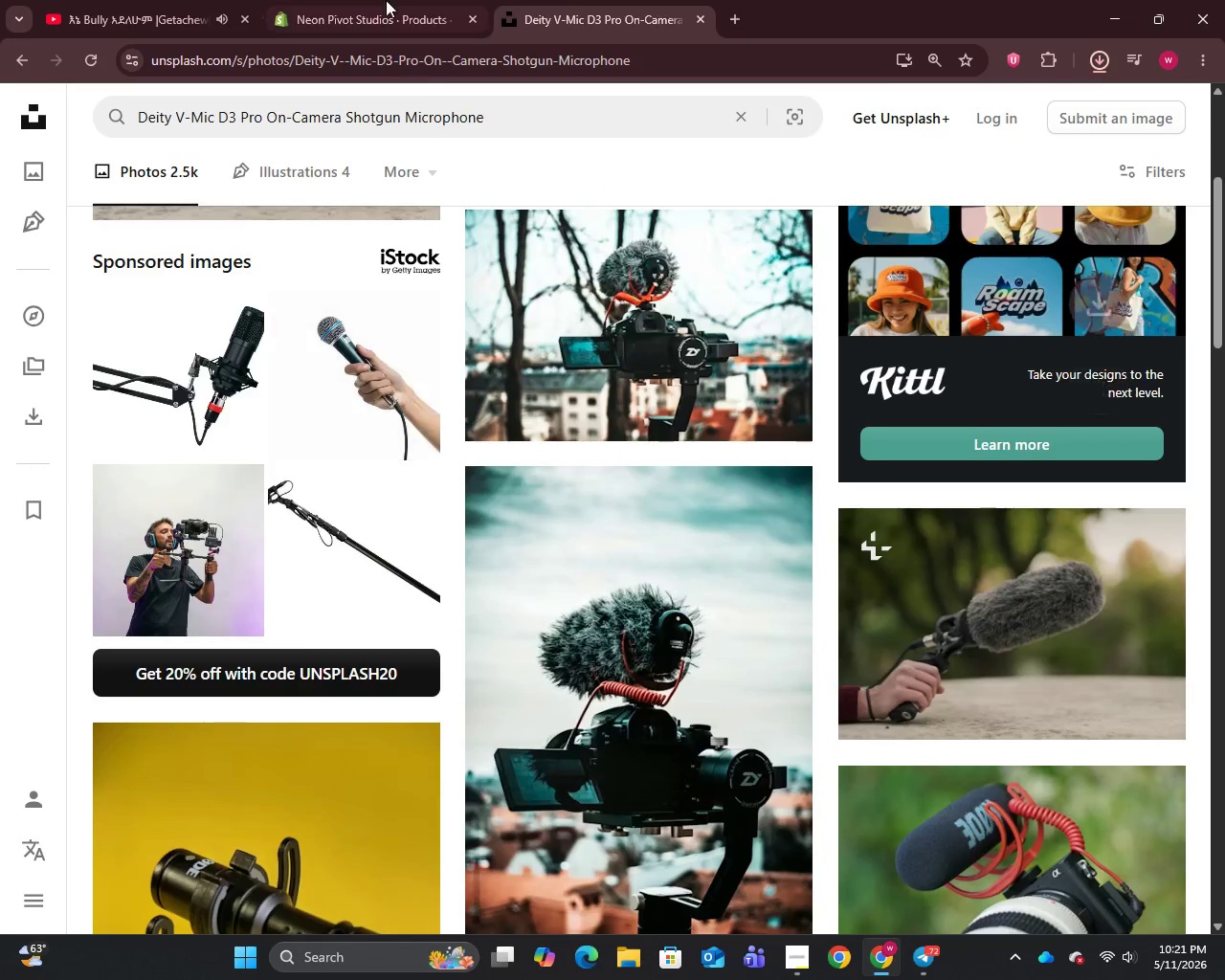 
left_click([341, 0])
 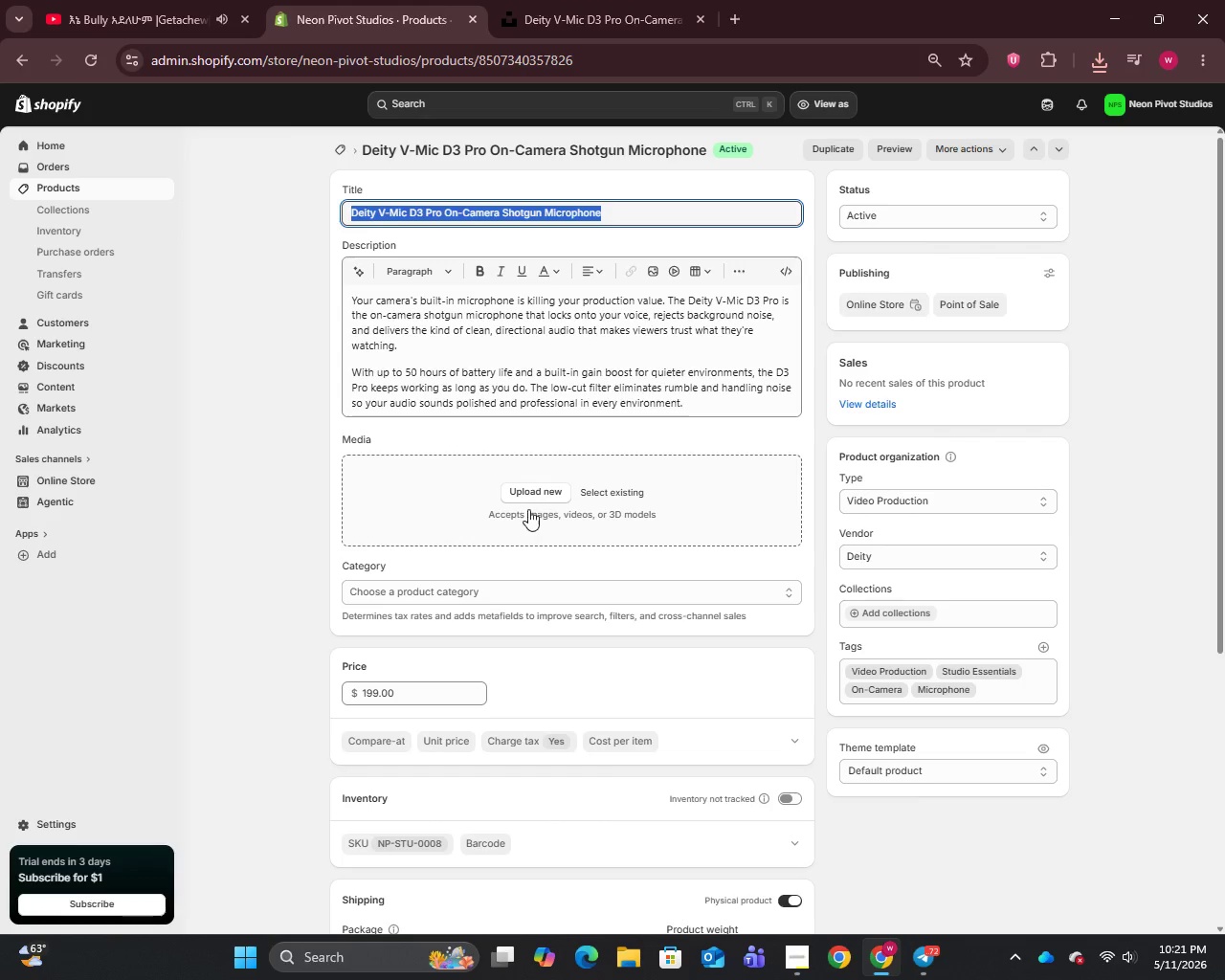 
left_click([529, 484])
 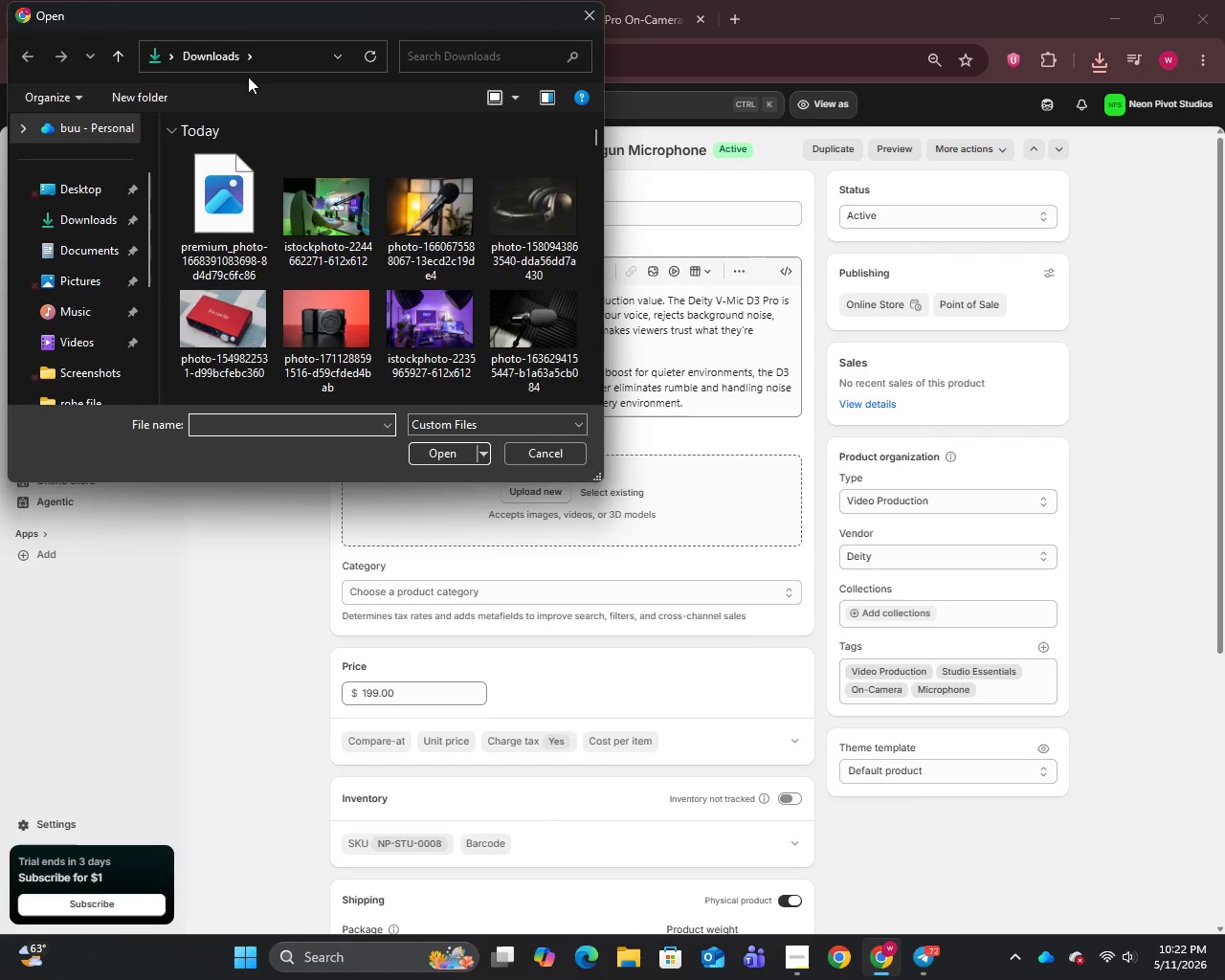 
left_click([210, 222])
 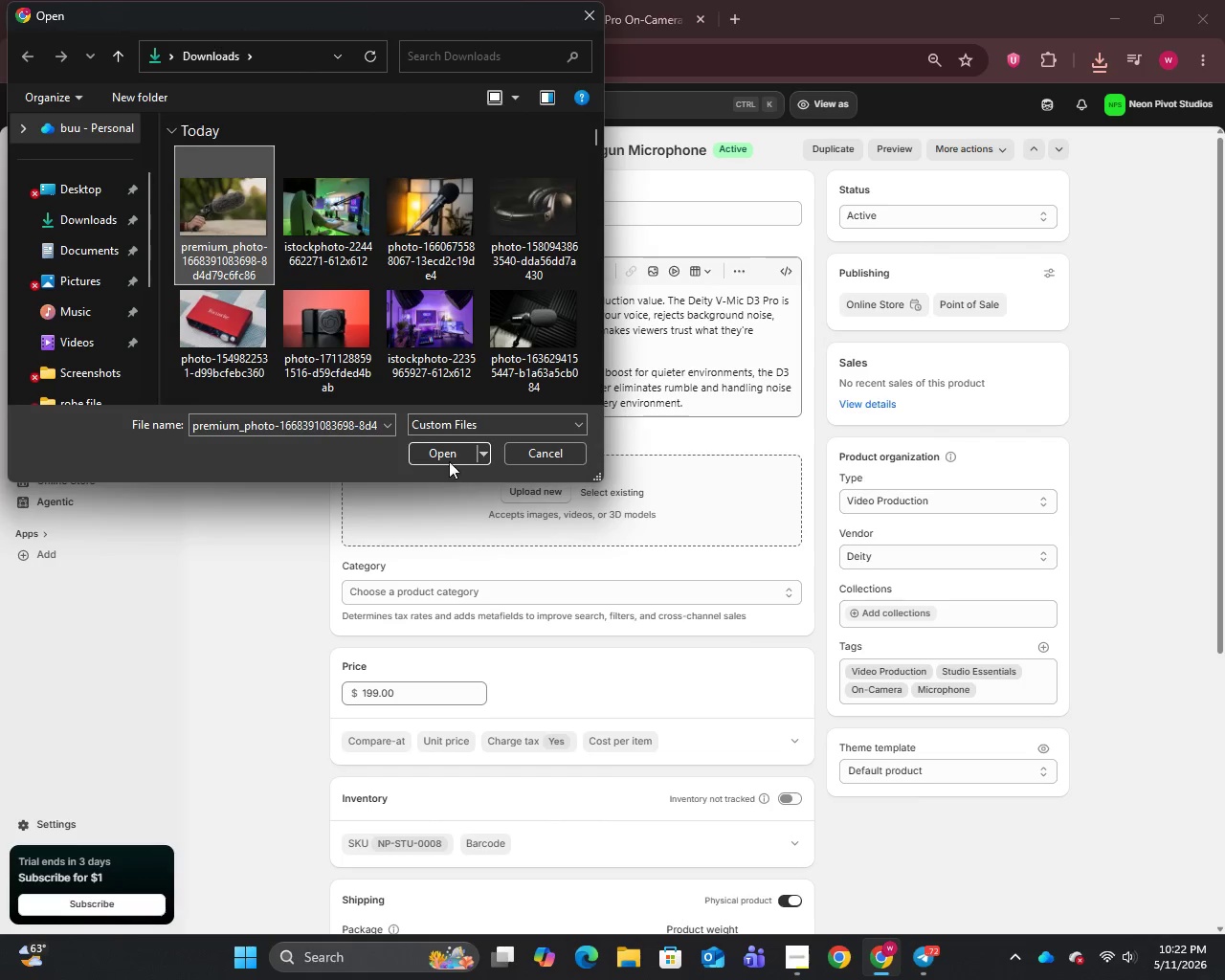 
left_click([445, 451])
 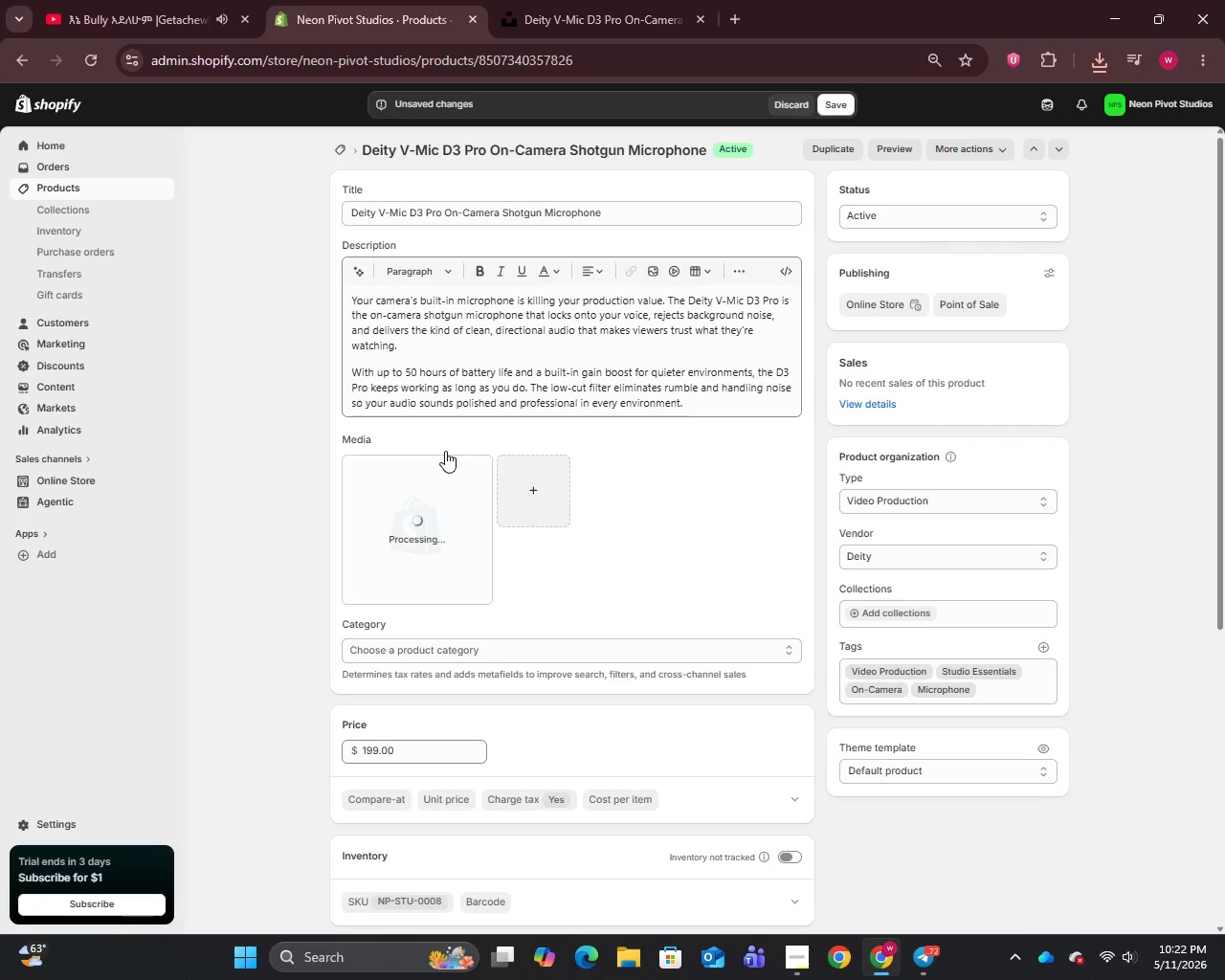 
wait(5.12)
 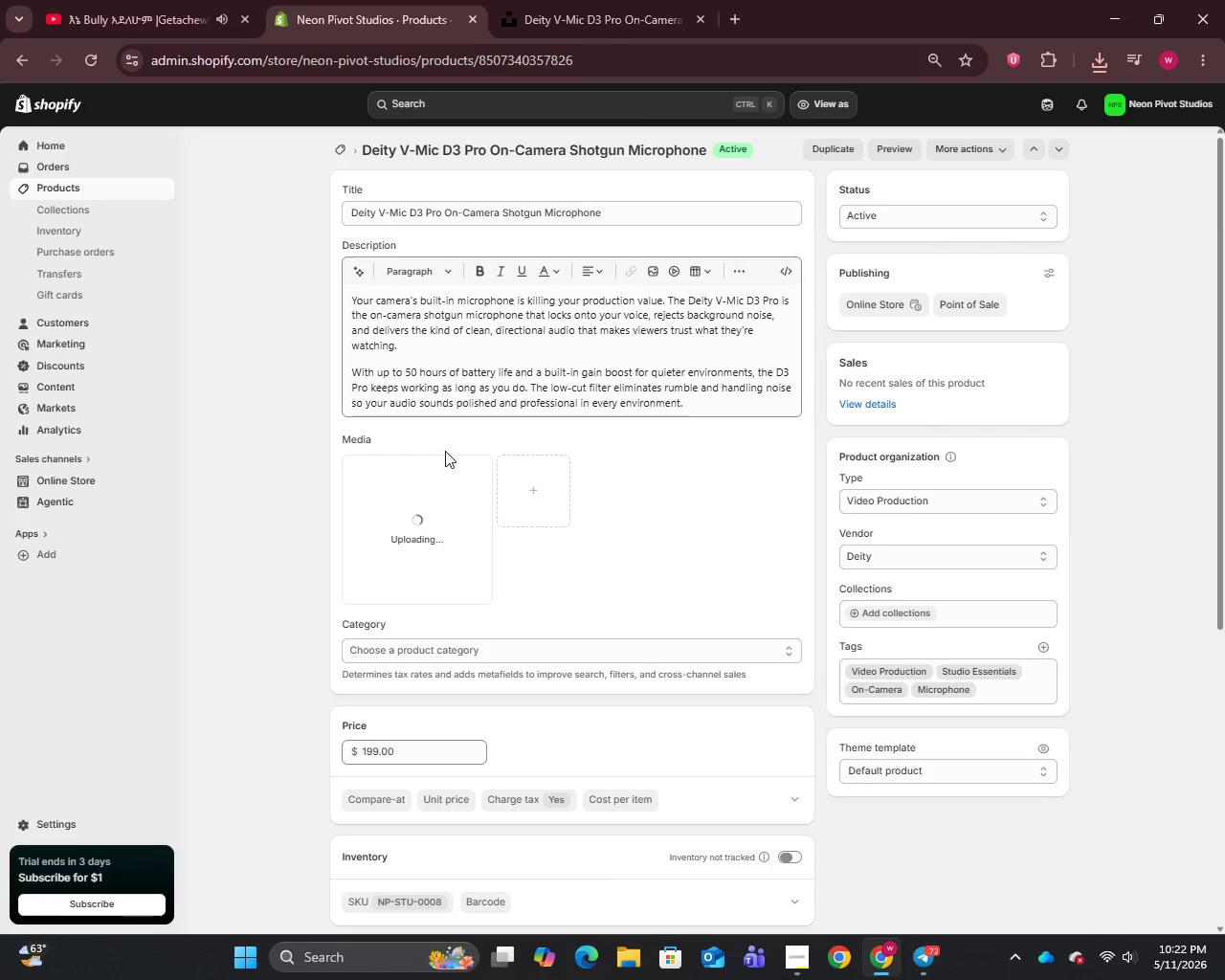 
scroll: coordinate [585, 576], scroll_direction: down, amount: 13.0
 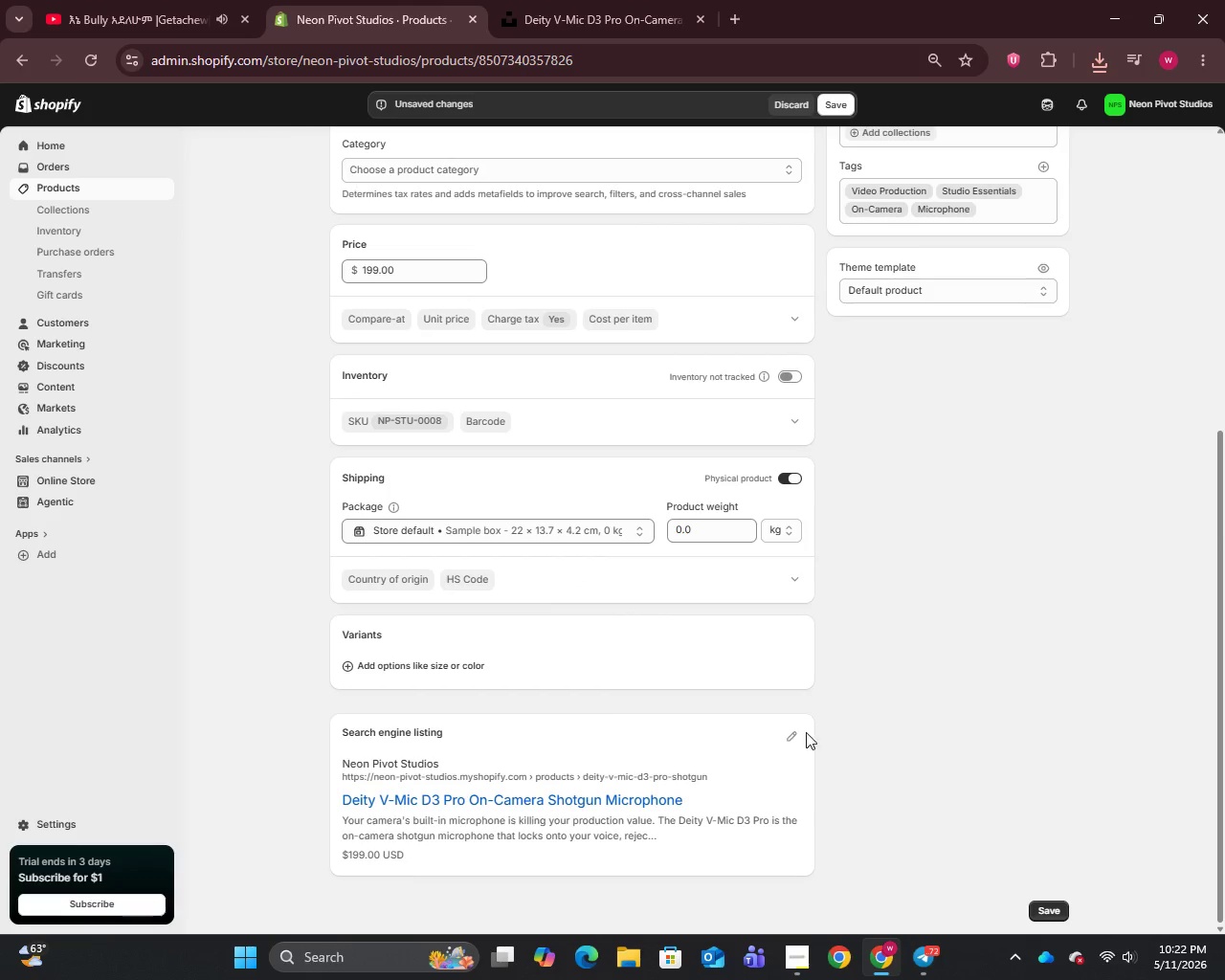 
left_click([794, 723])
 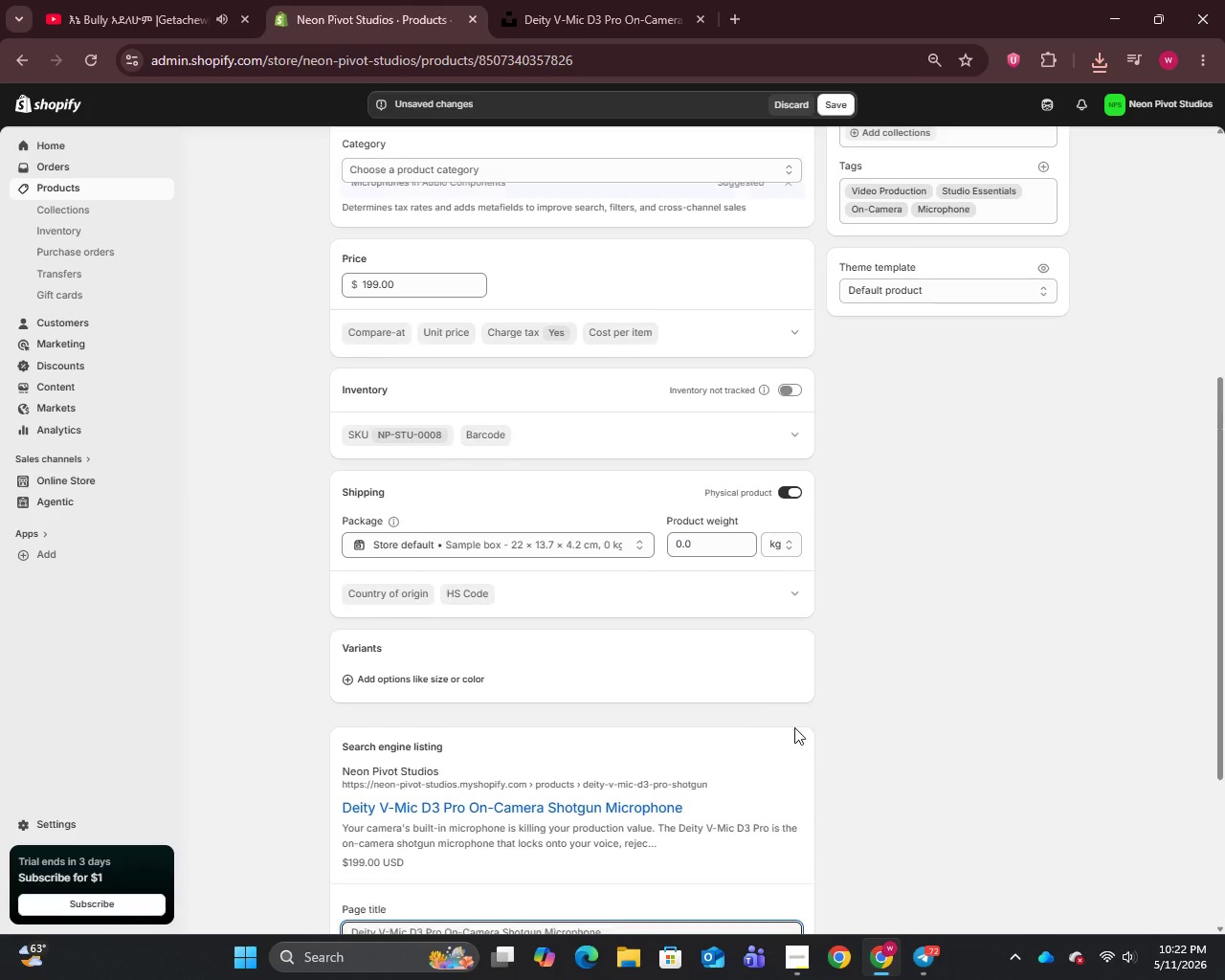 
scroll: coordinate [794, 727], scroll_direction: down, amount: 7.0
 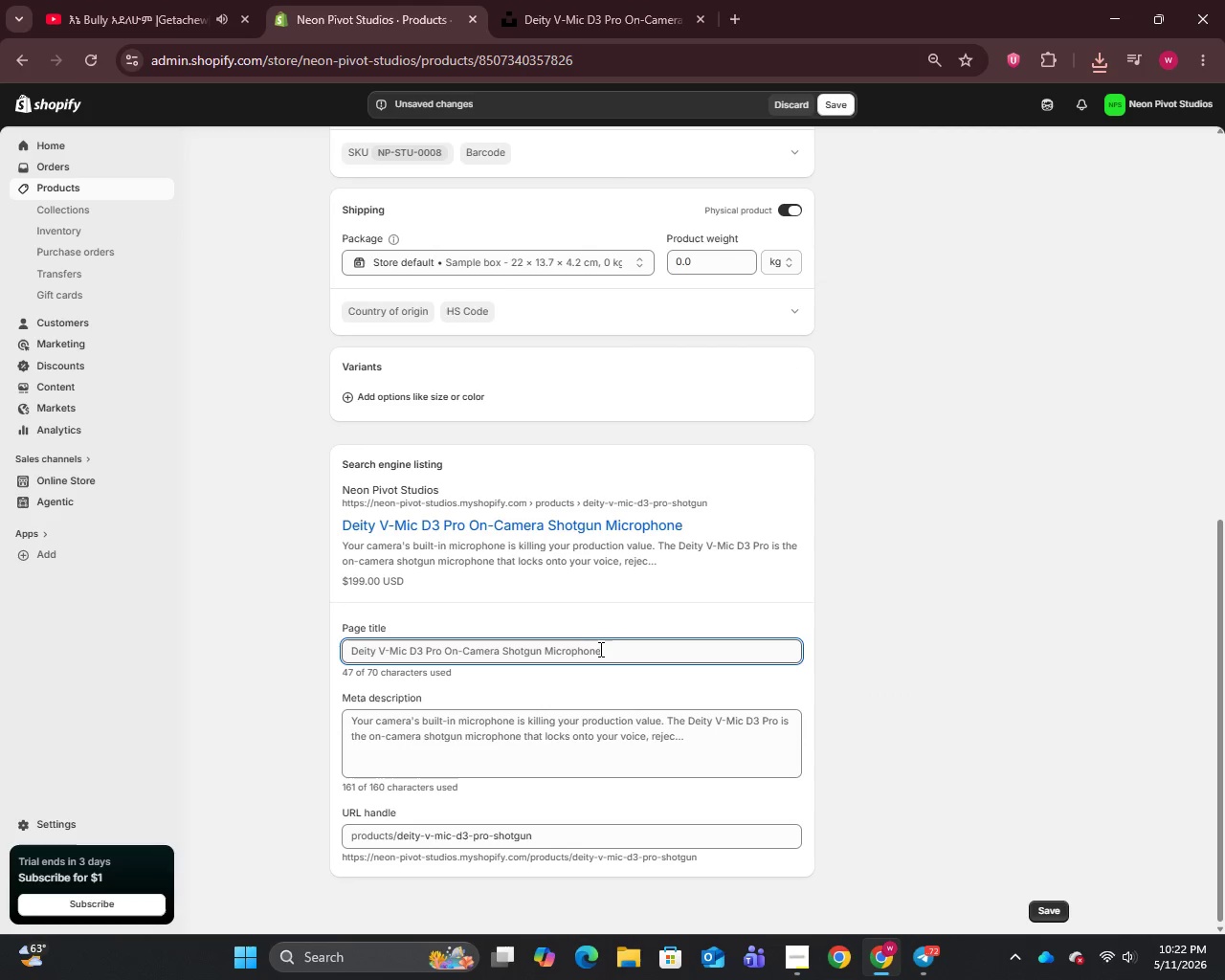 
left_click([606, 649])
 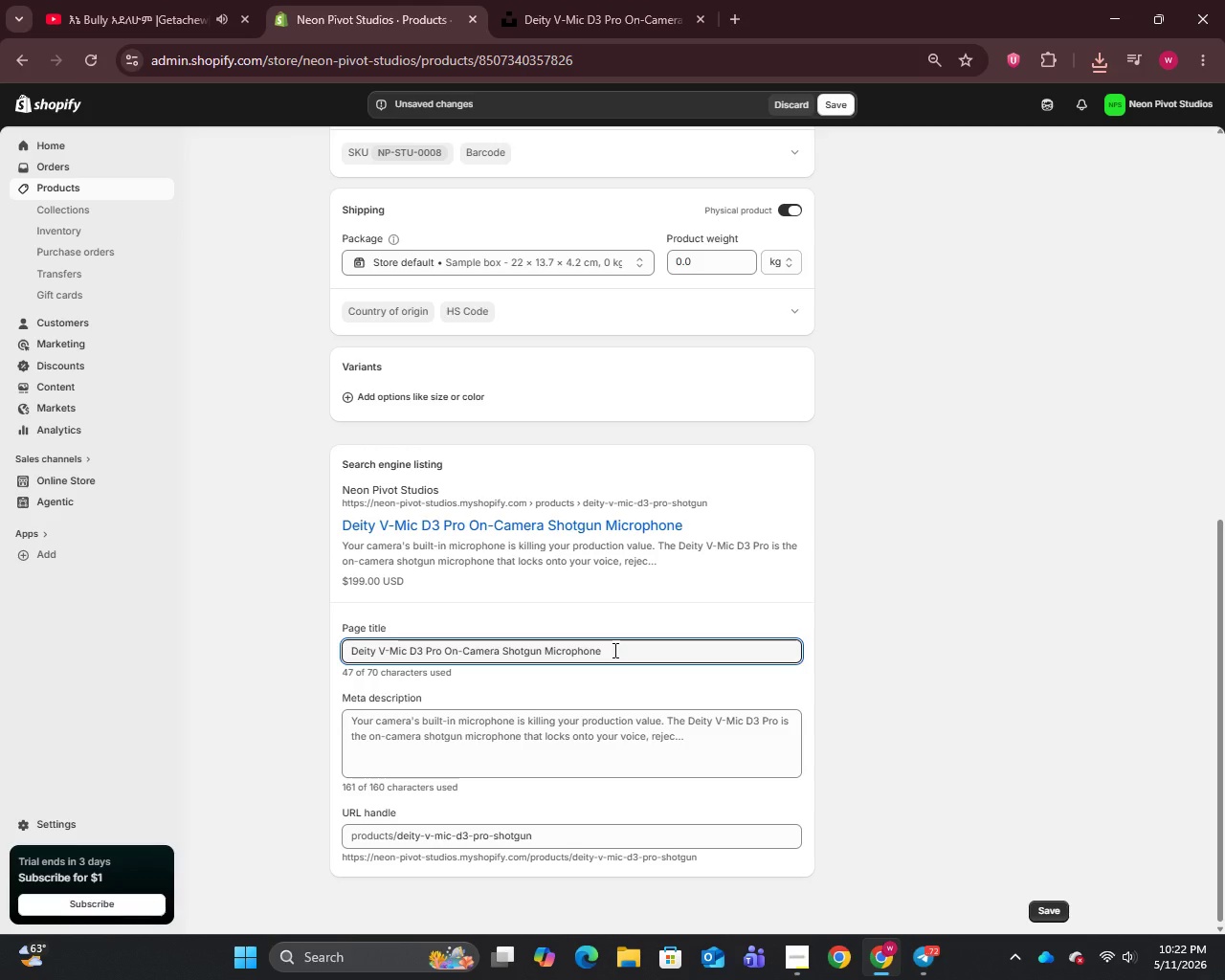 
wait(15.22)
 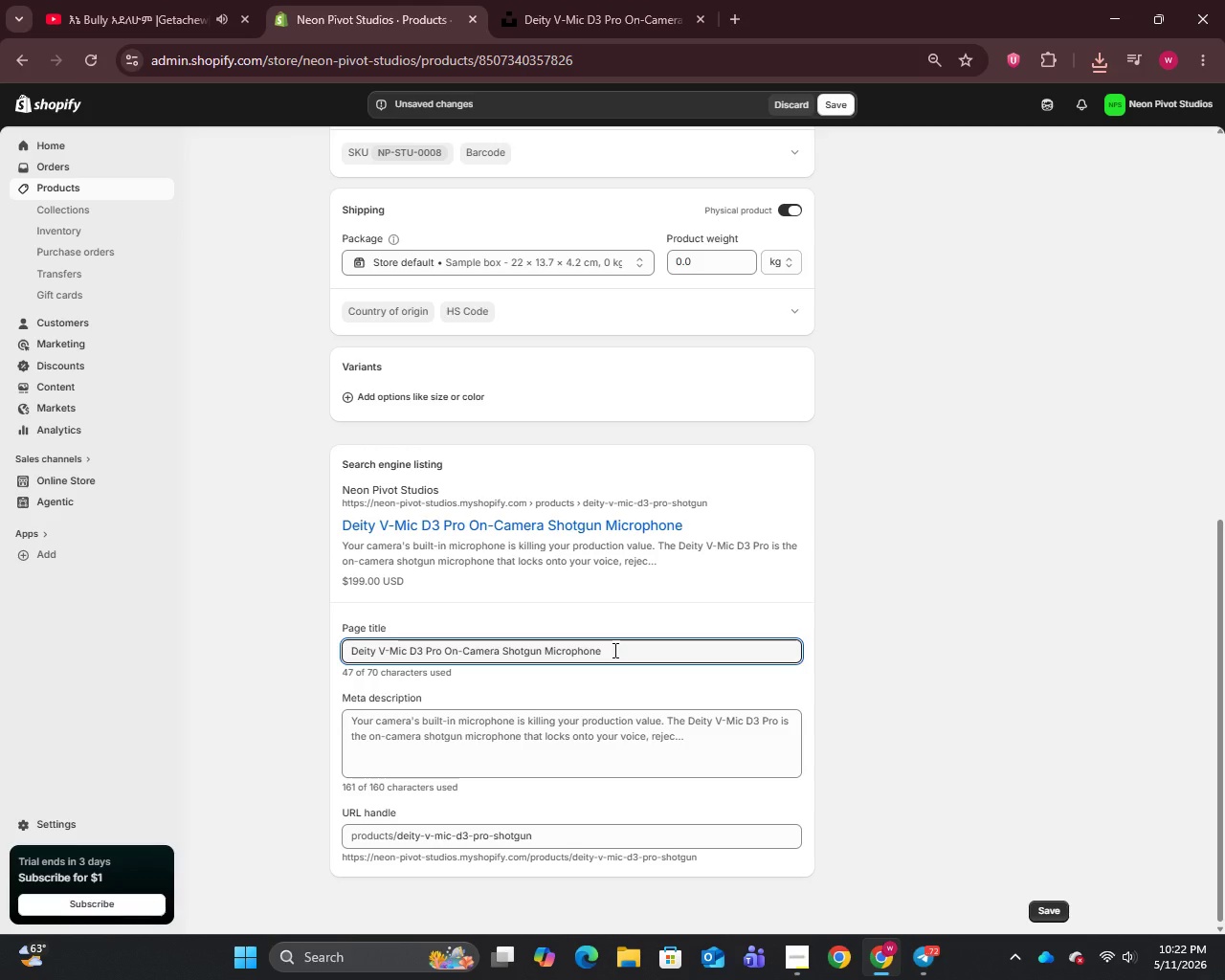 
left_click_drag(start_coordinate=[500, 652], to_coordinate=[448, 670])
 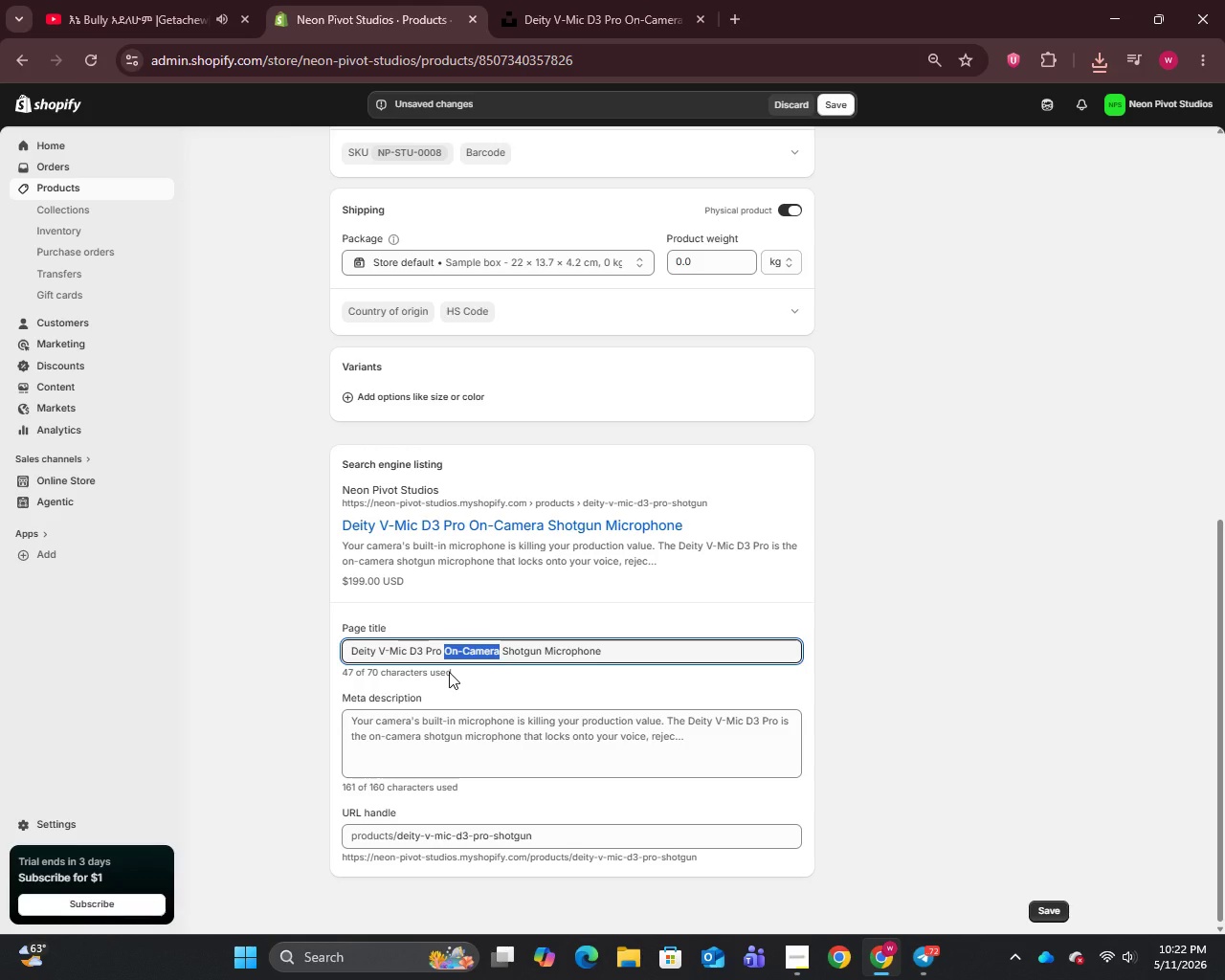 
key(Backspace)
 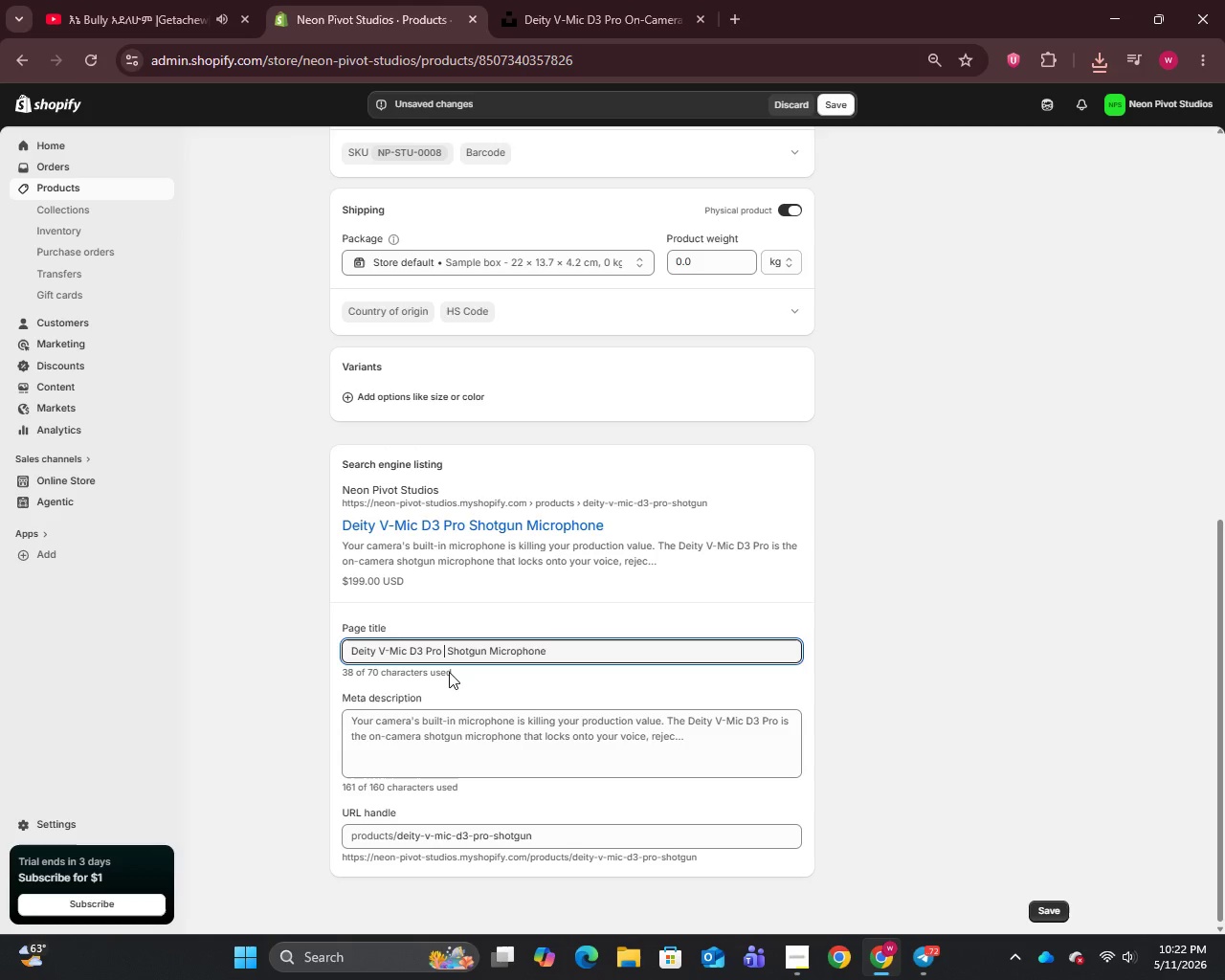 
key(Backspace)
 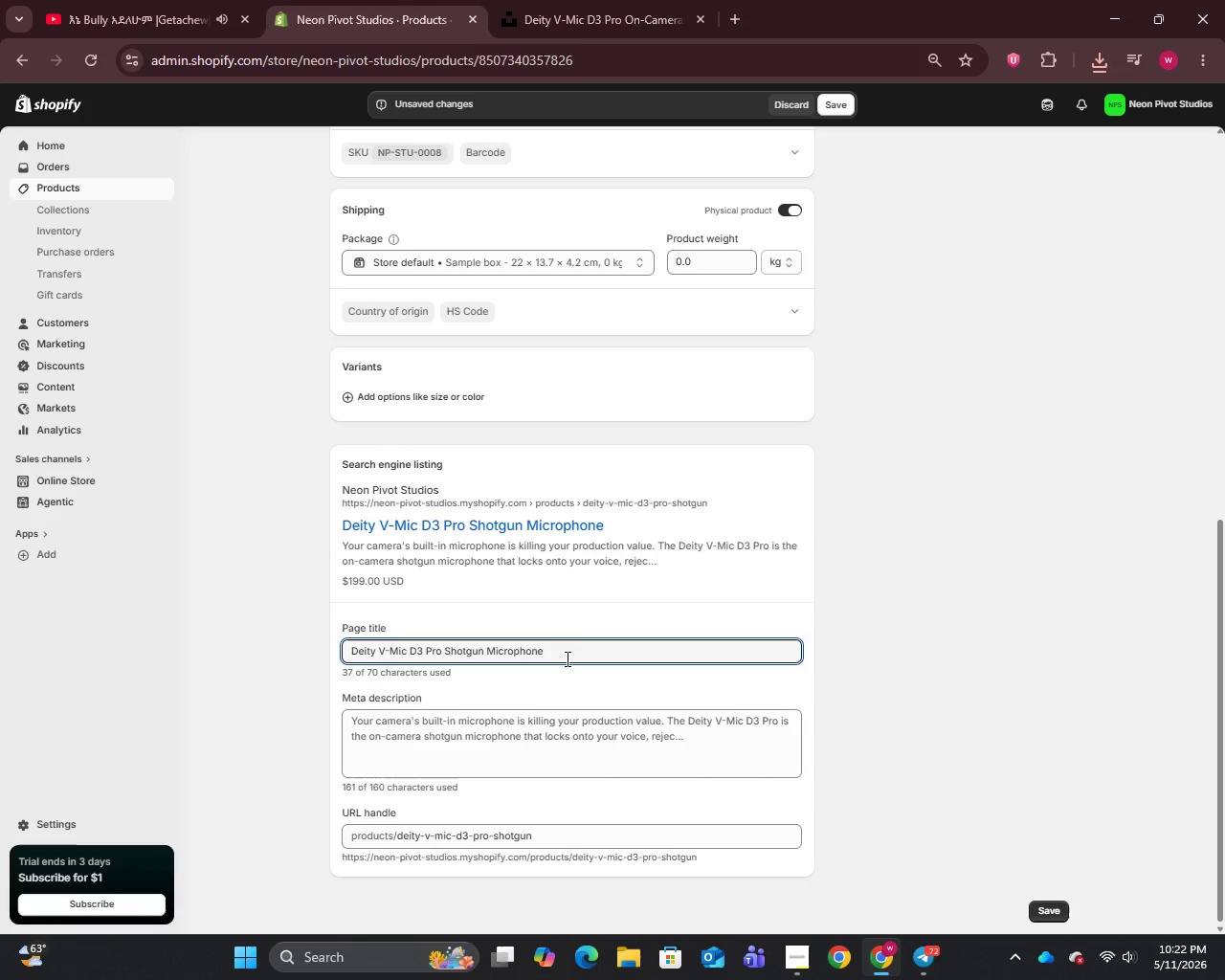 
type( | Neon Pivot)
 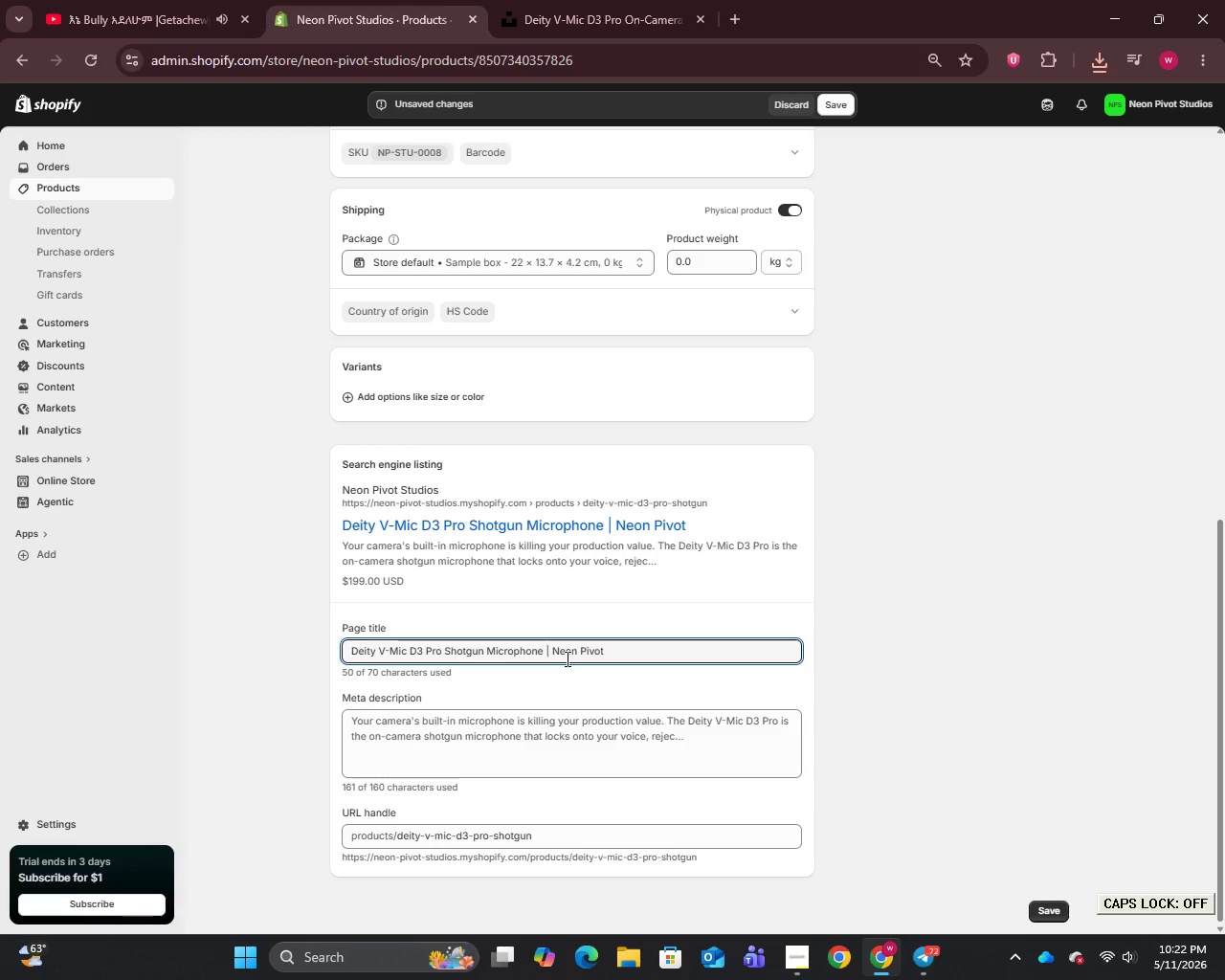 
left_click([589, 748])
 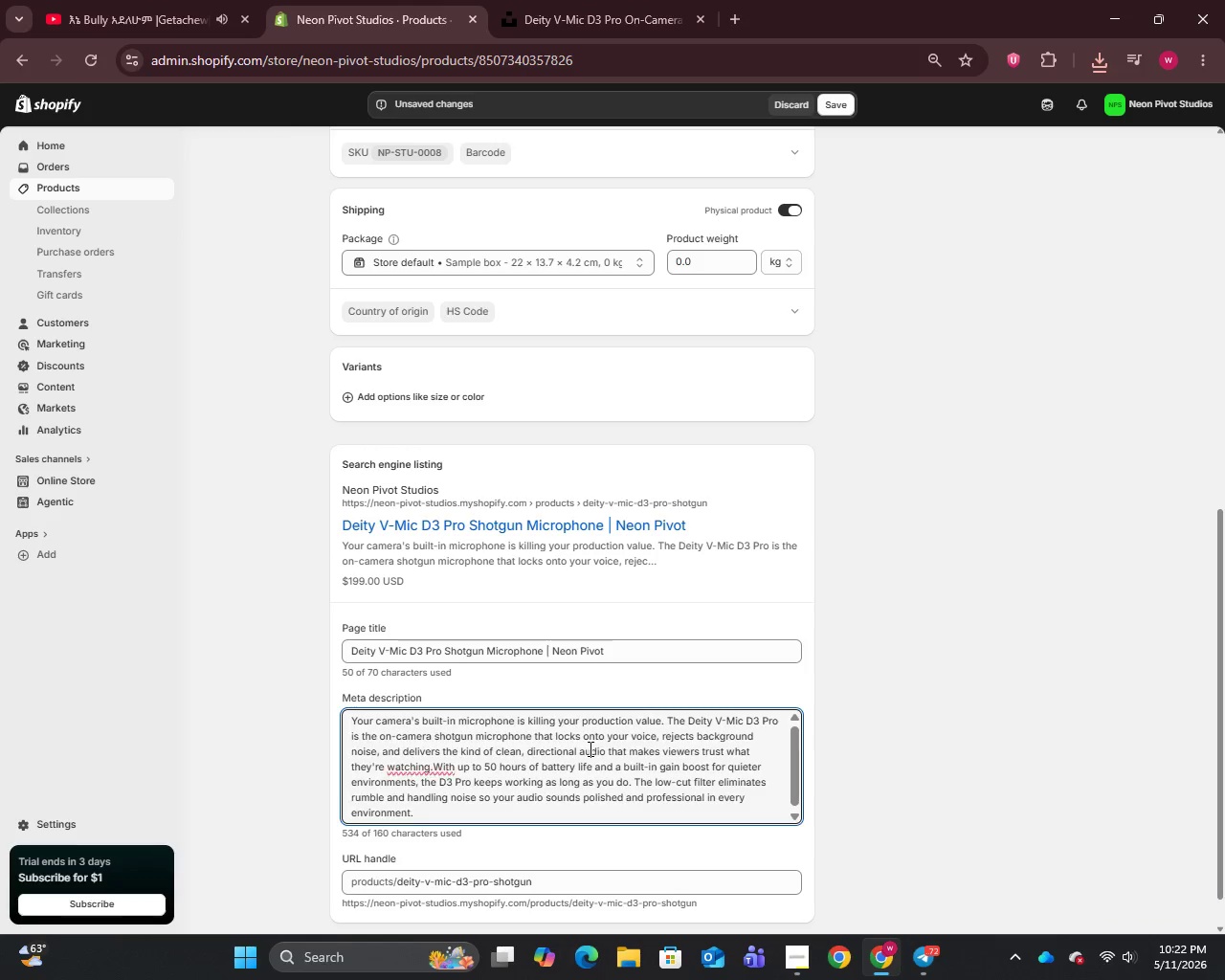 
key(Control+ControlLeft)
 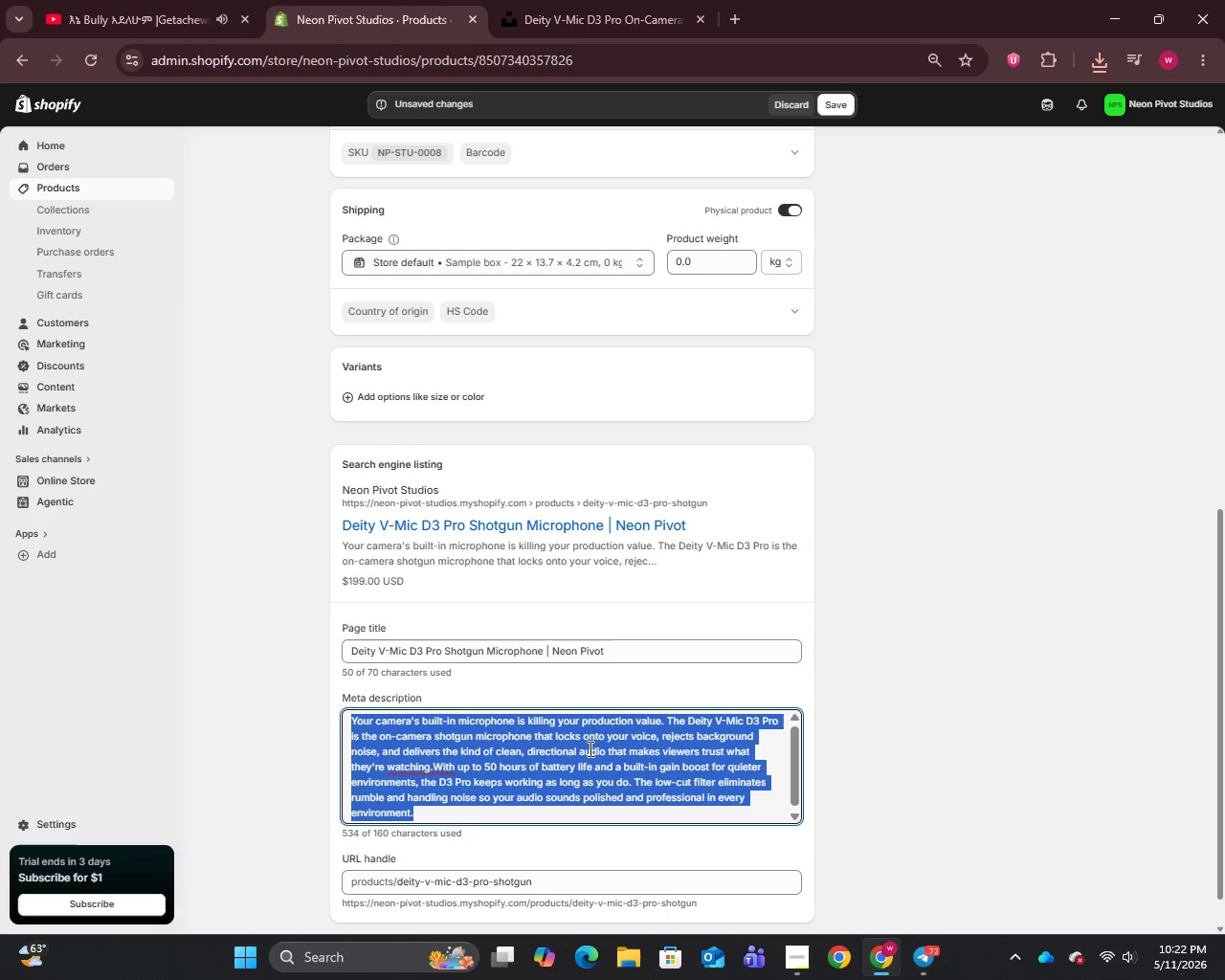 
key(Control+A)
 